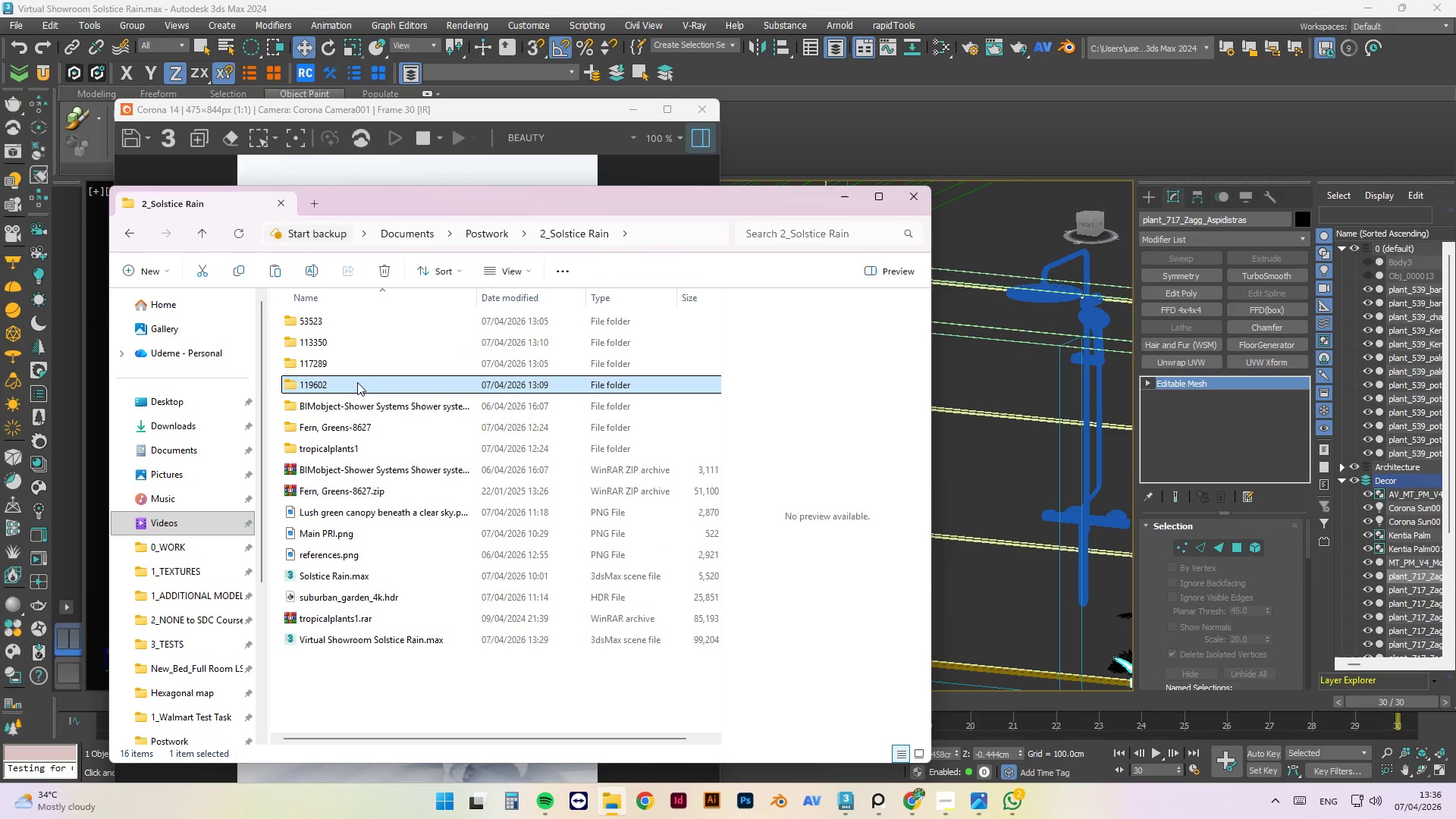 
double_click([353, 361])
 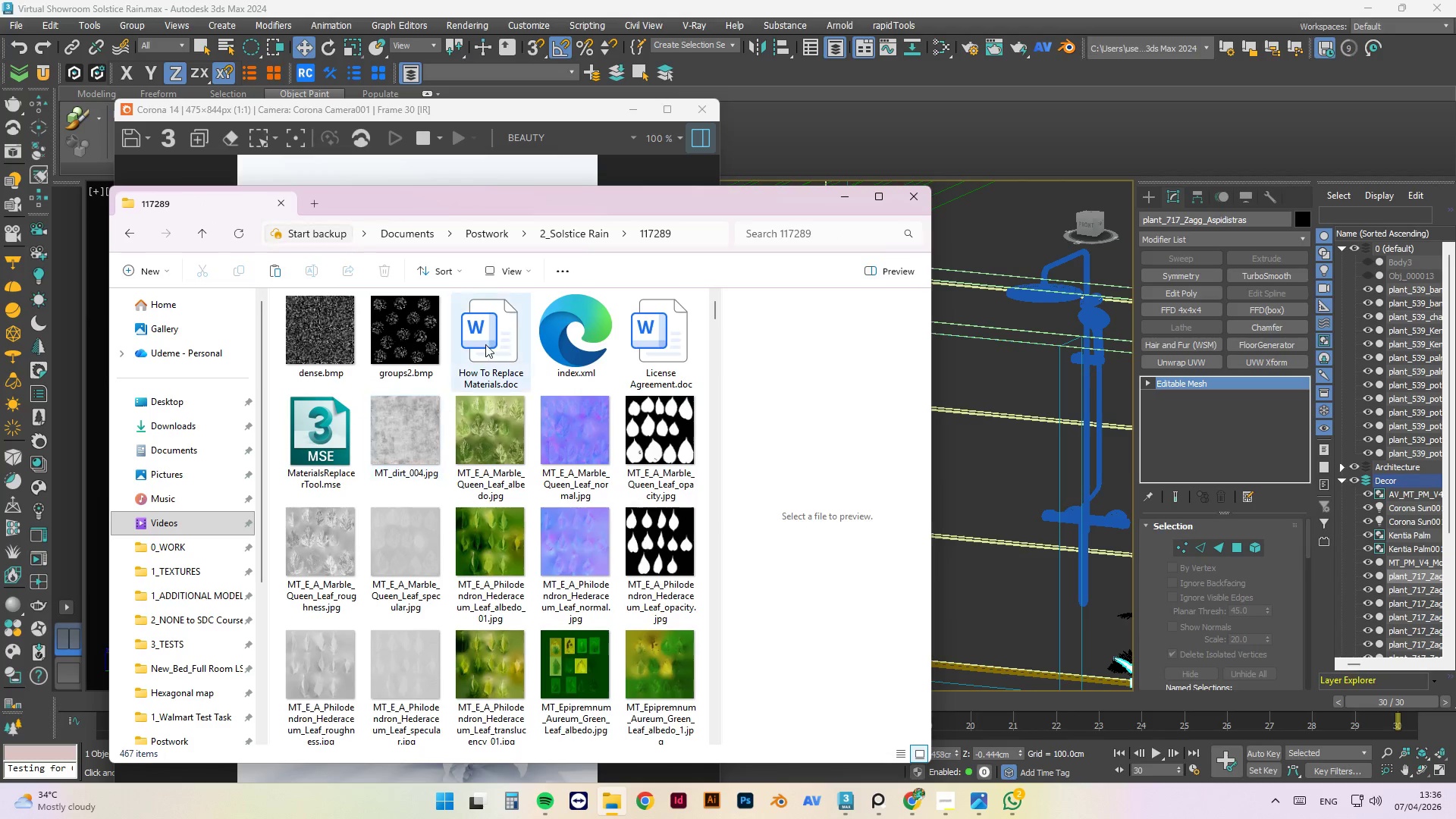 
left_click([424, 269])
 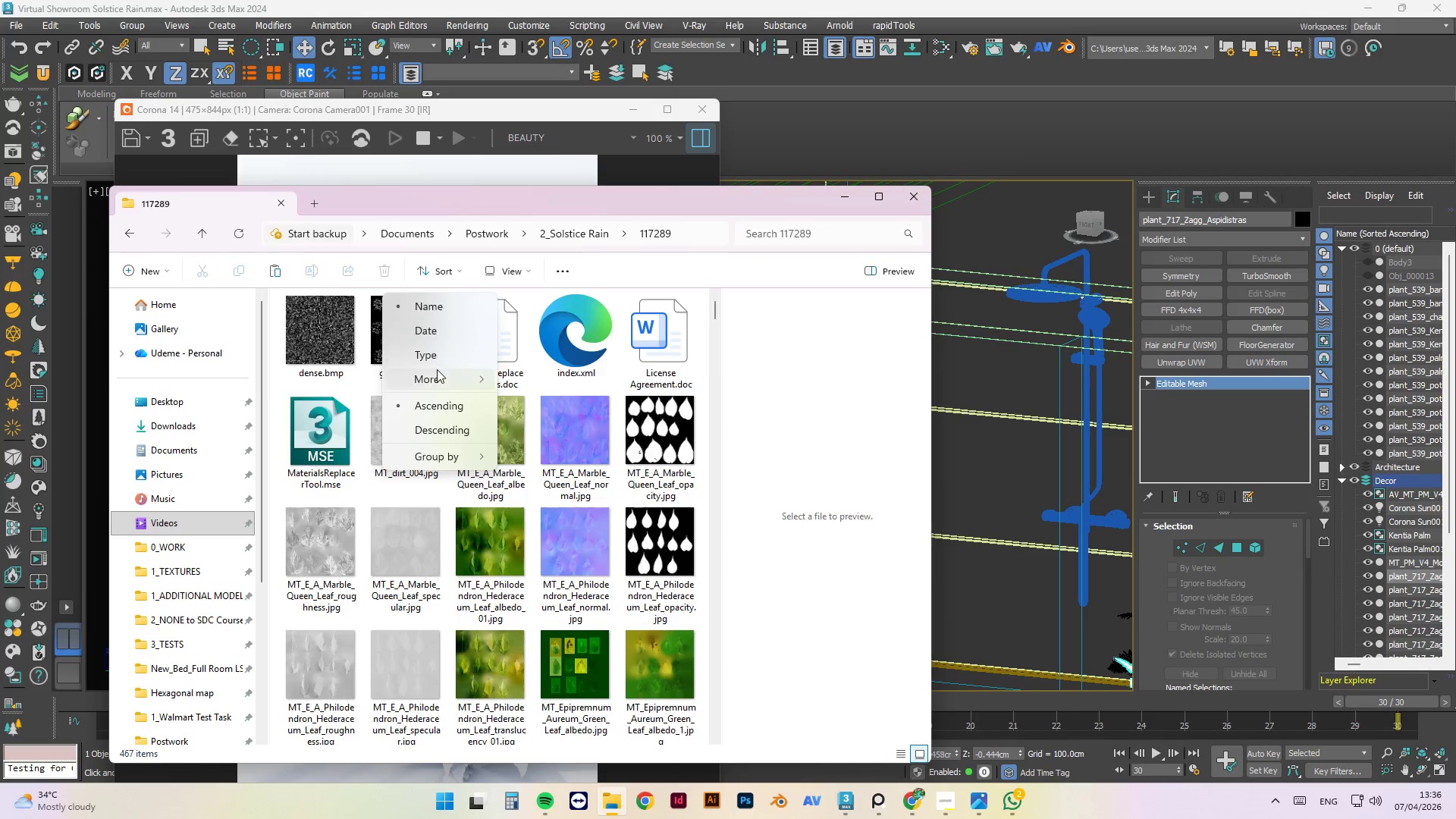 
left_click([434, 358])
 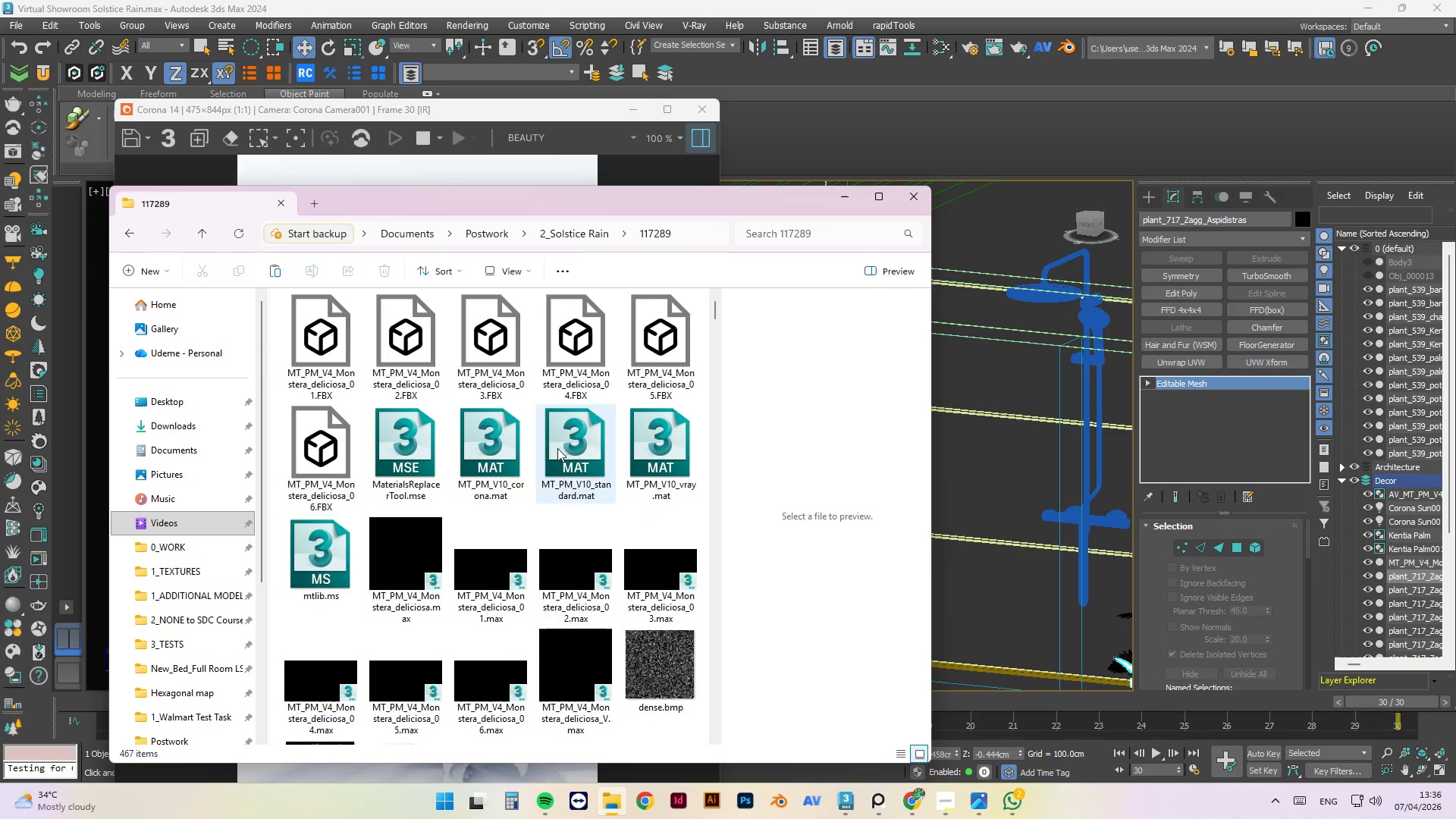 
mouse_move([583, 544])
 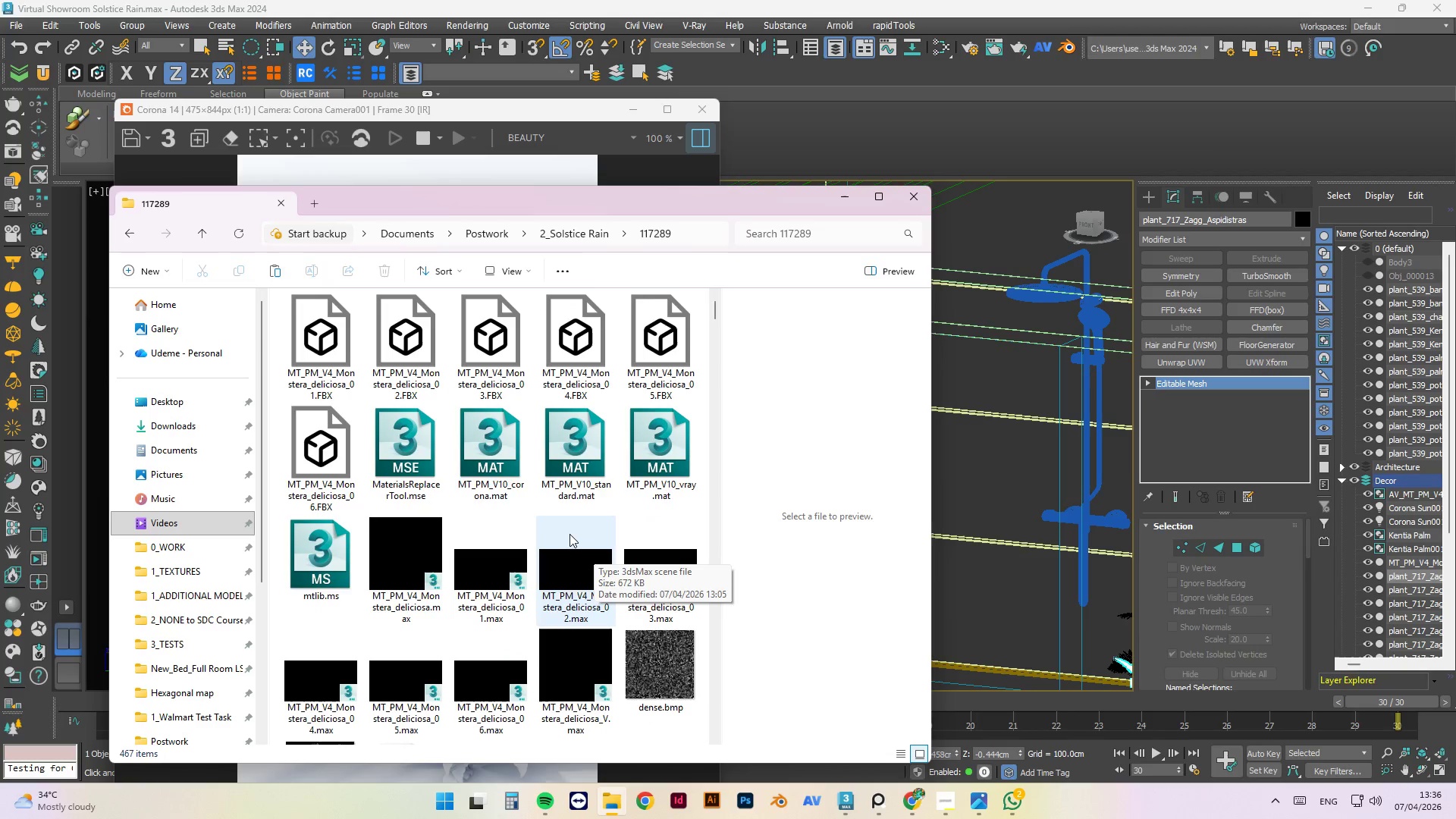 
scroll: coordinate [578, 549], scroll_direction: down, amount: 13.0
 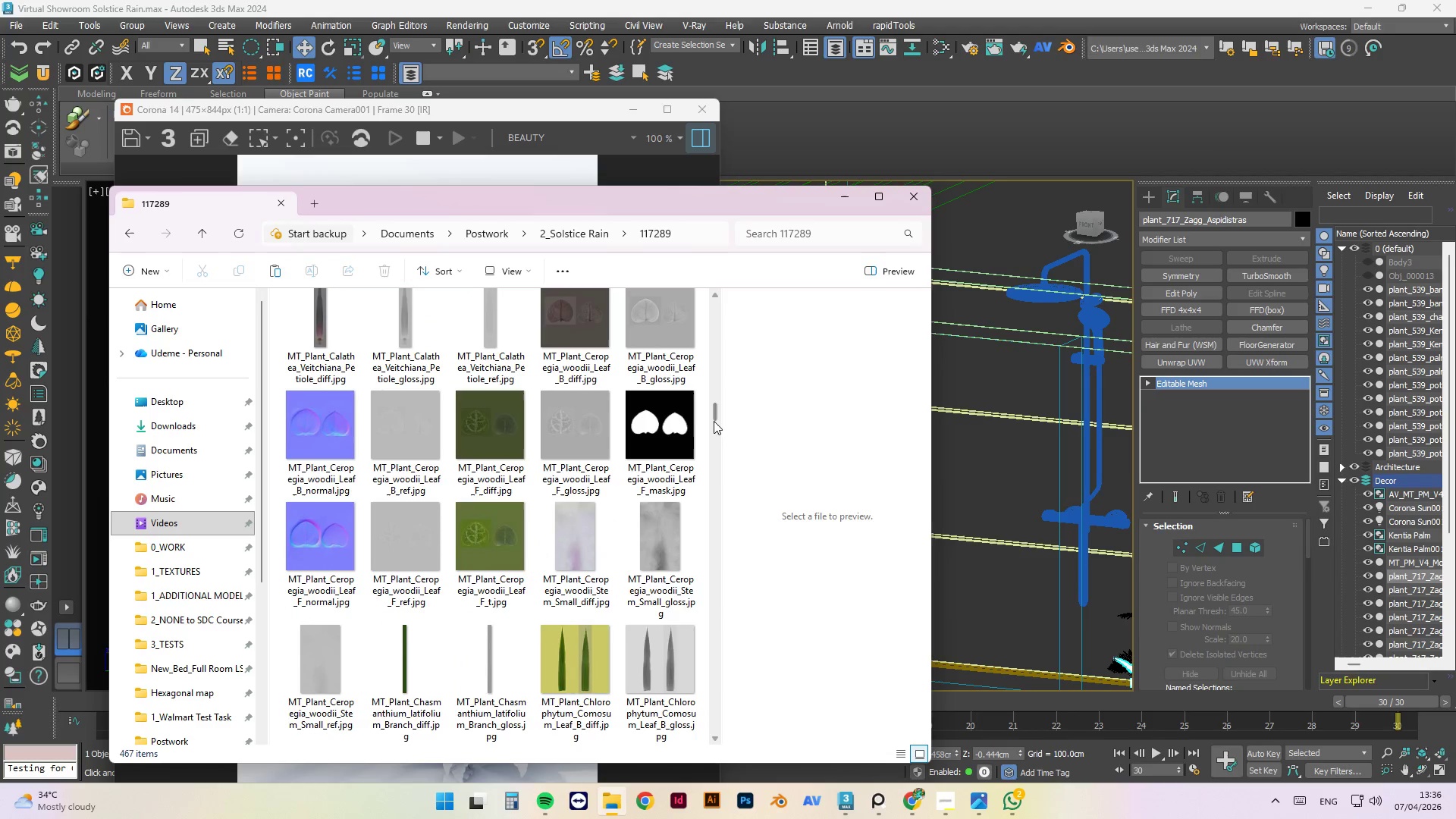 
left_click_drag(start_coordinate=[715, 411], to_coordinate=[717, 736])
 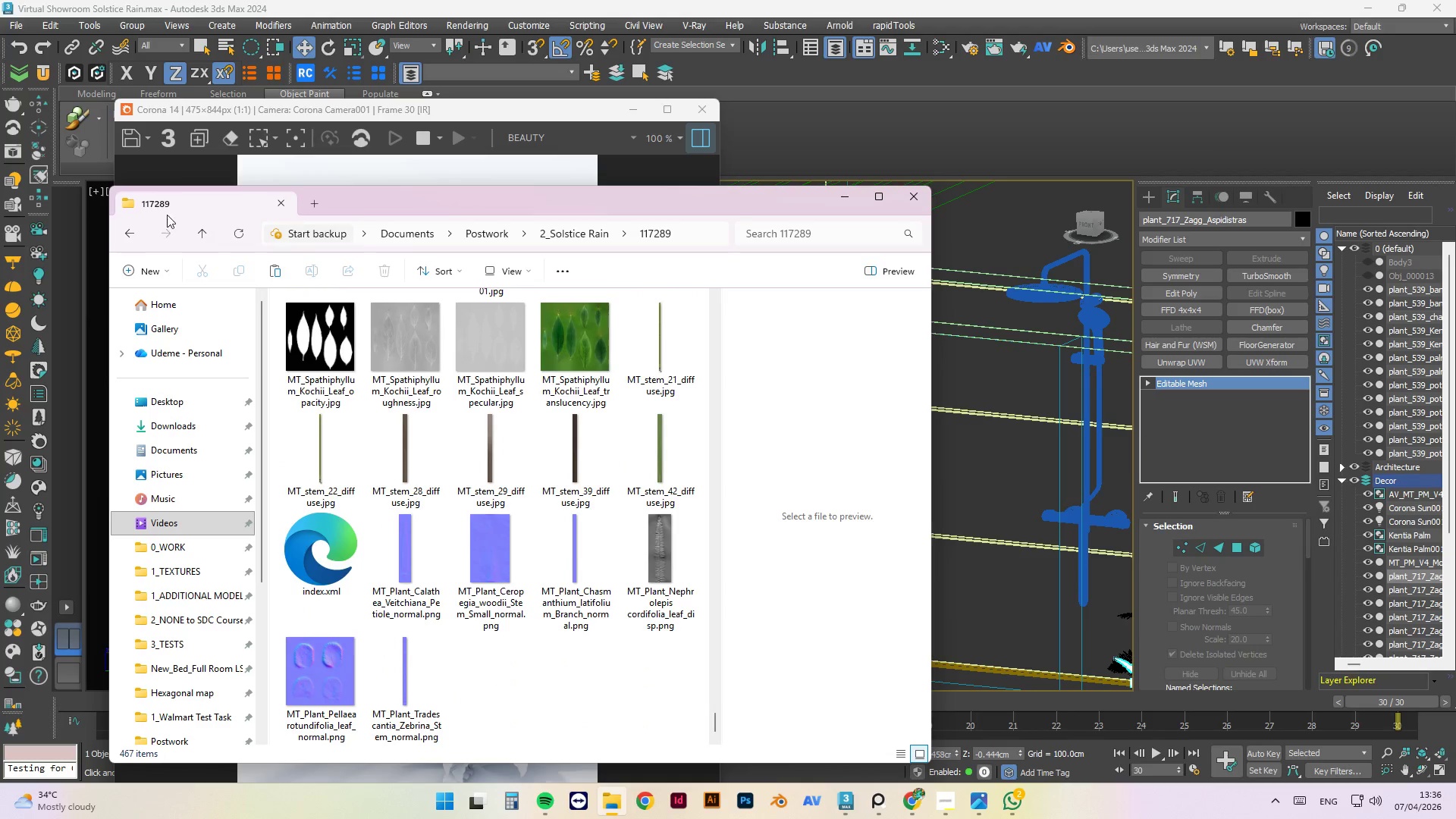 
left_click_drag(start_coordinate=[187, 224], to_coordinate=[194, 224])
 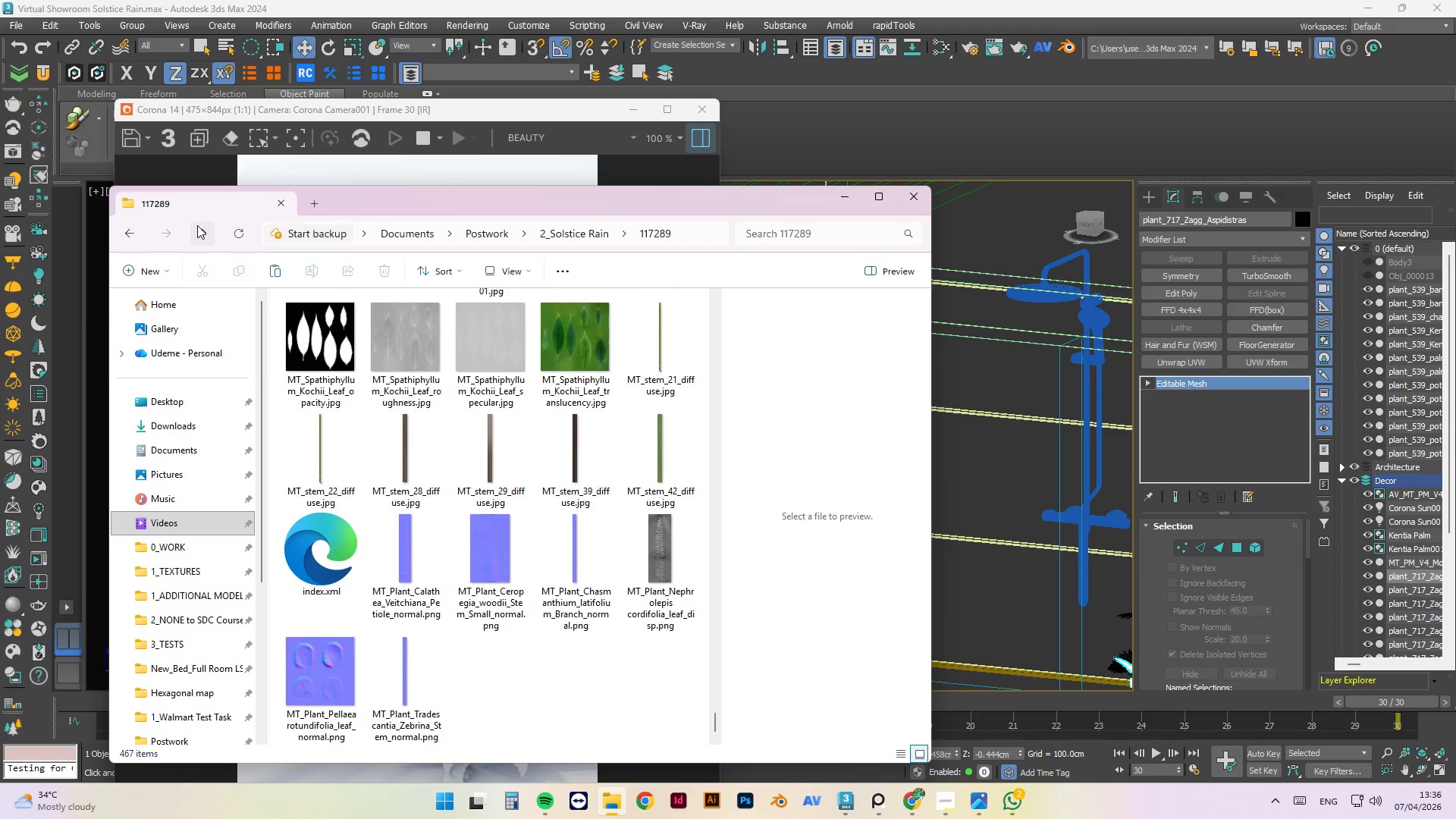 
left_click([202, 231])
 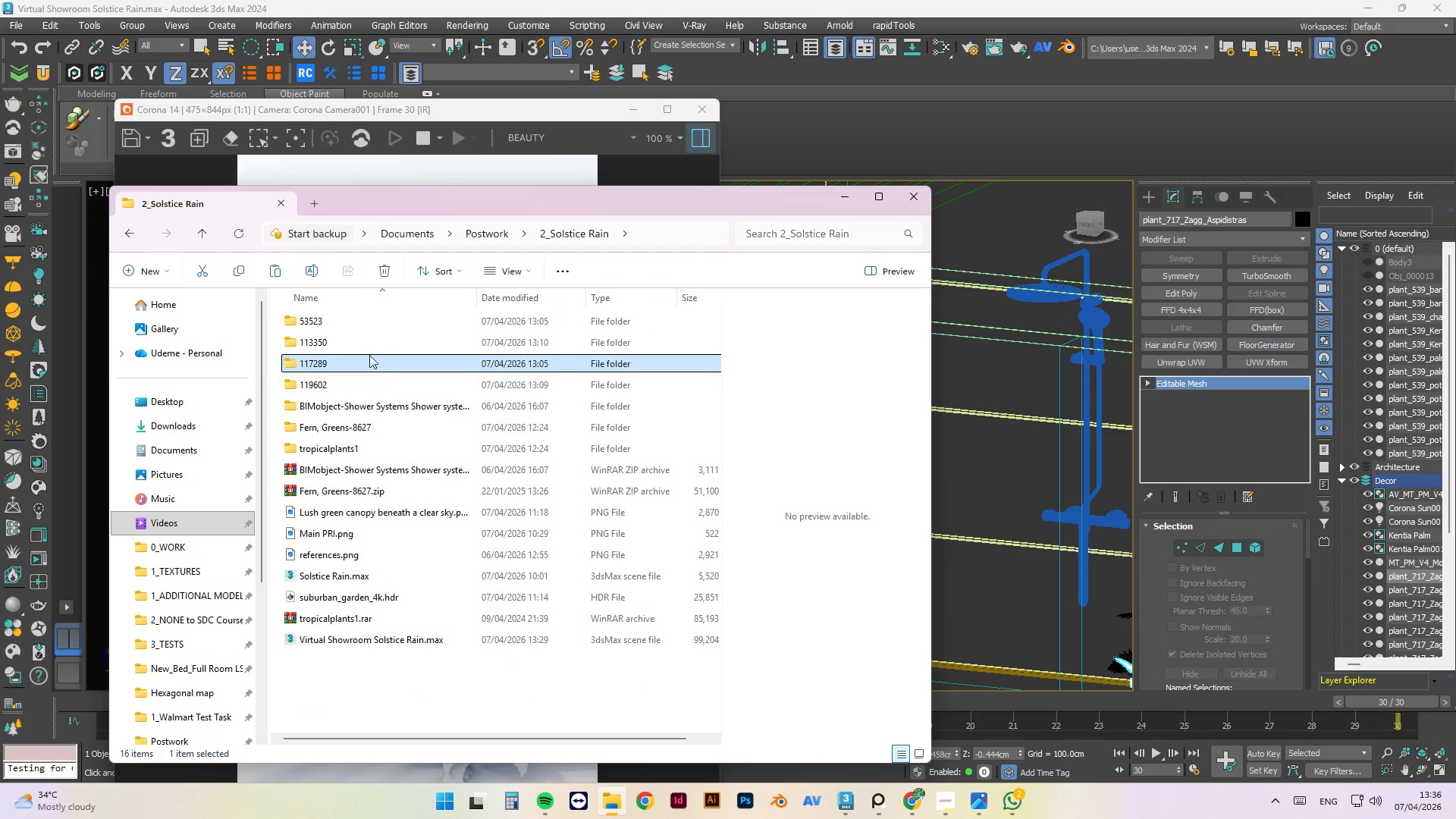 
double_click([365, 347])
 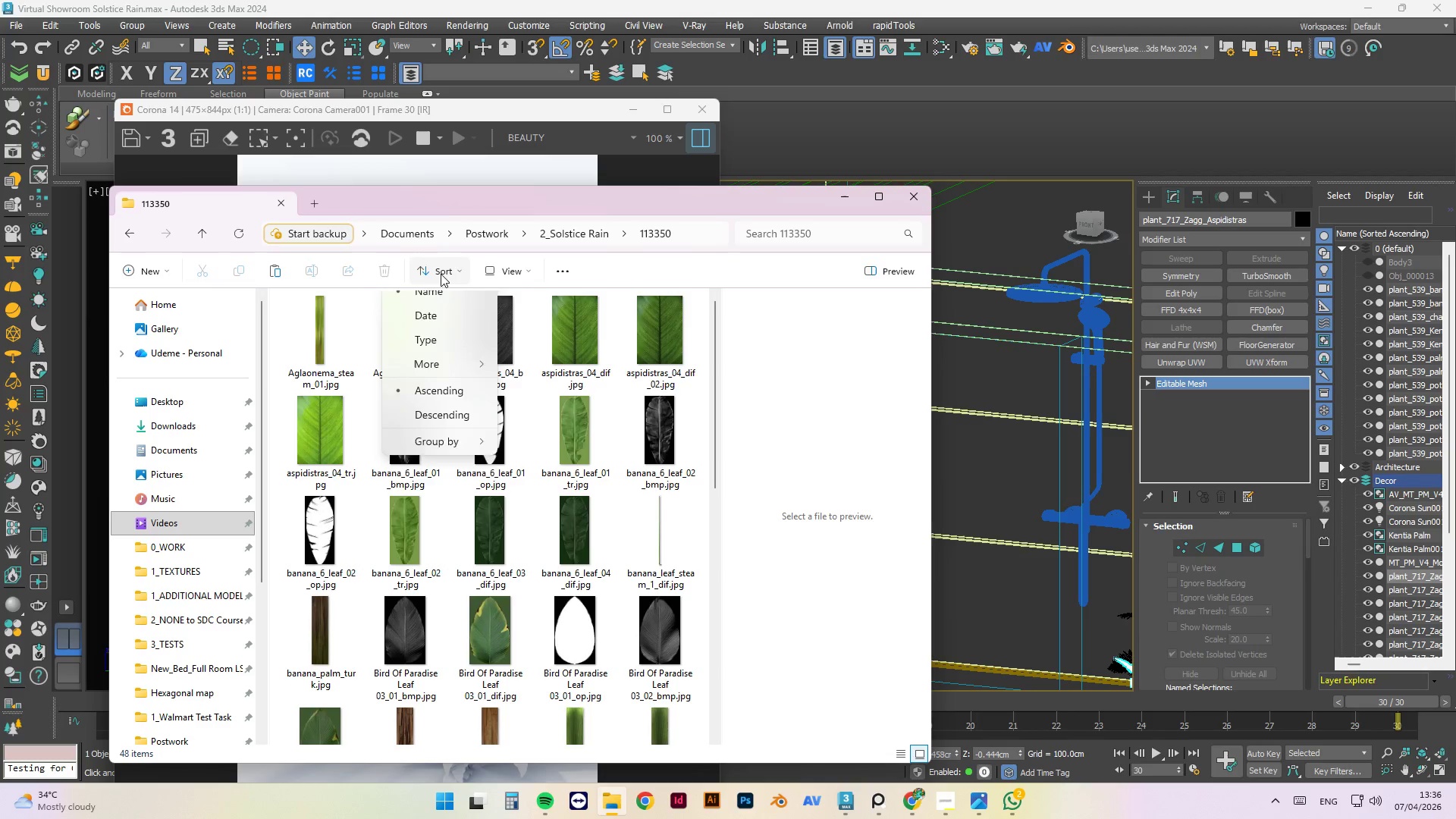 
left_click([436, 352])
 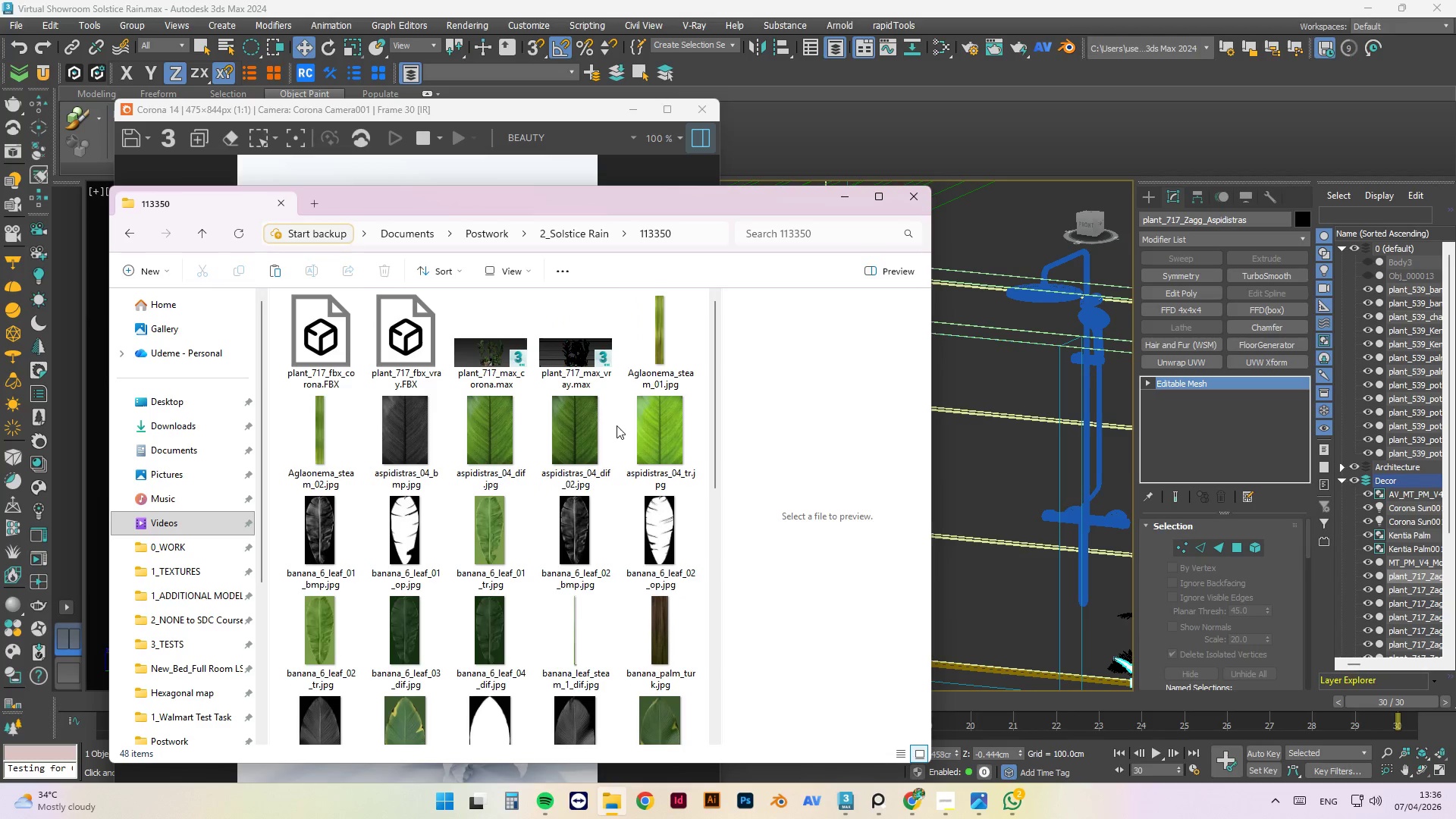 
left_click([482, 357])
 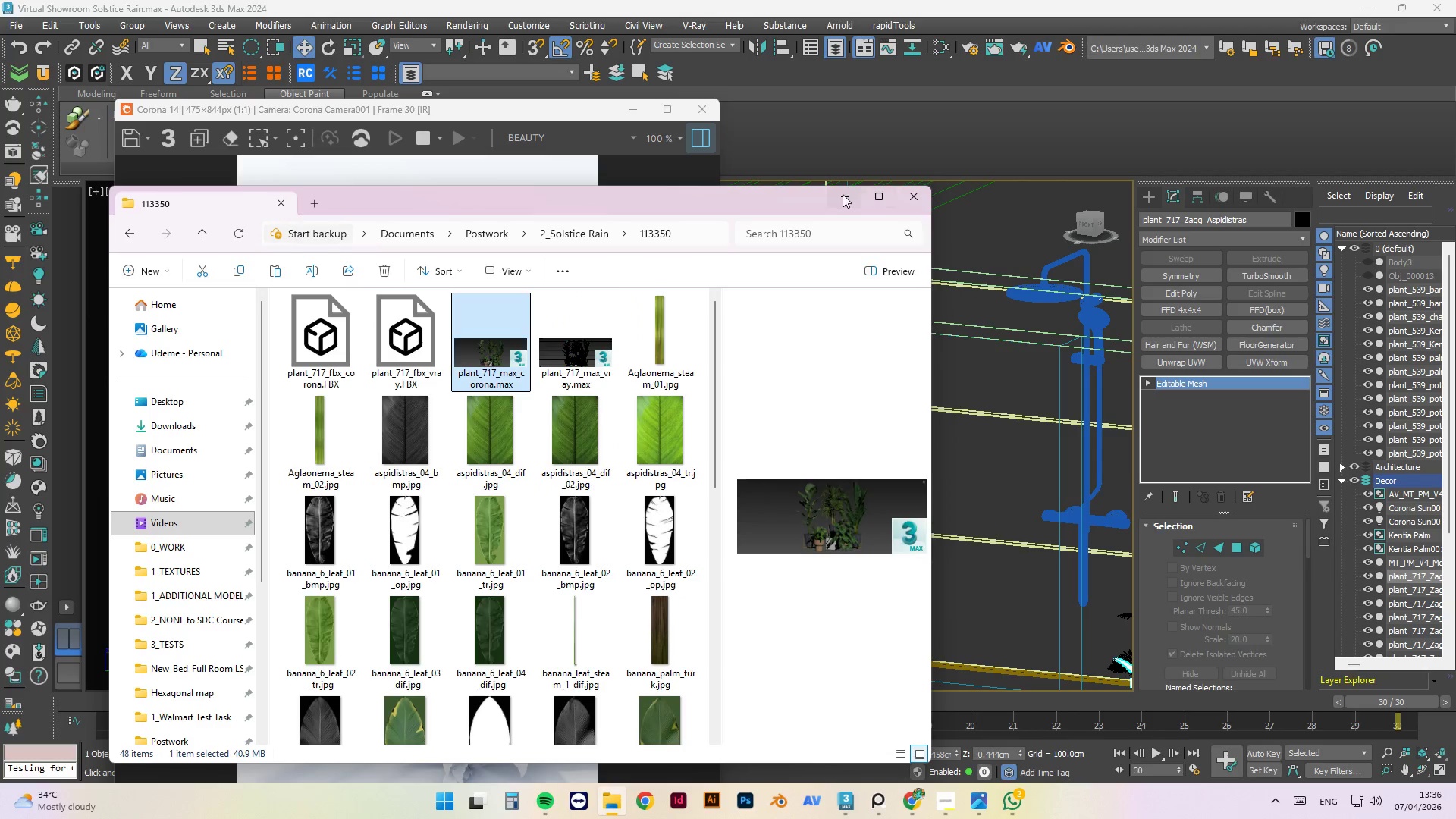 
left_click([840, 195])
 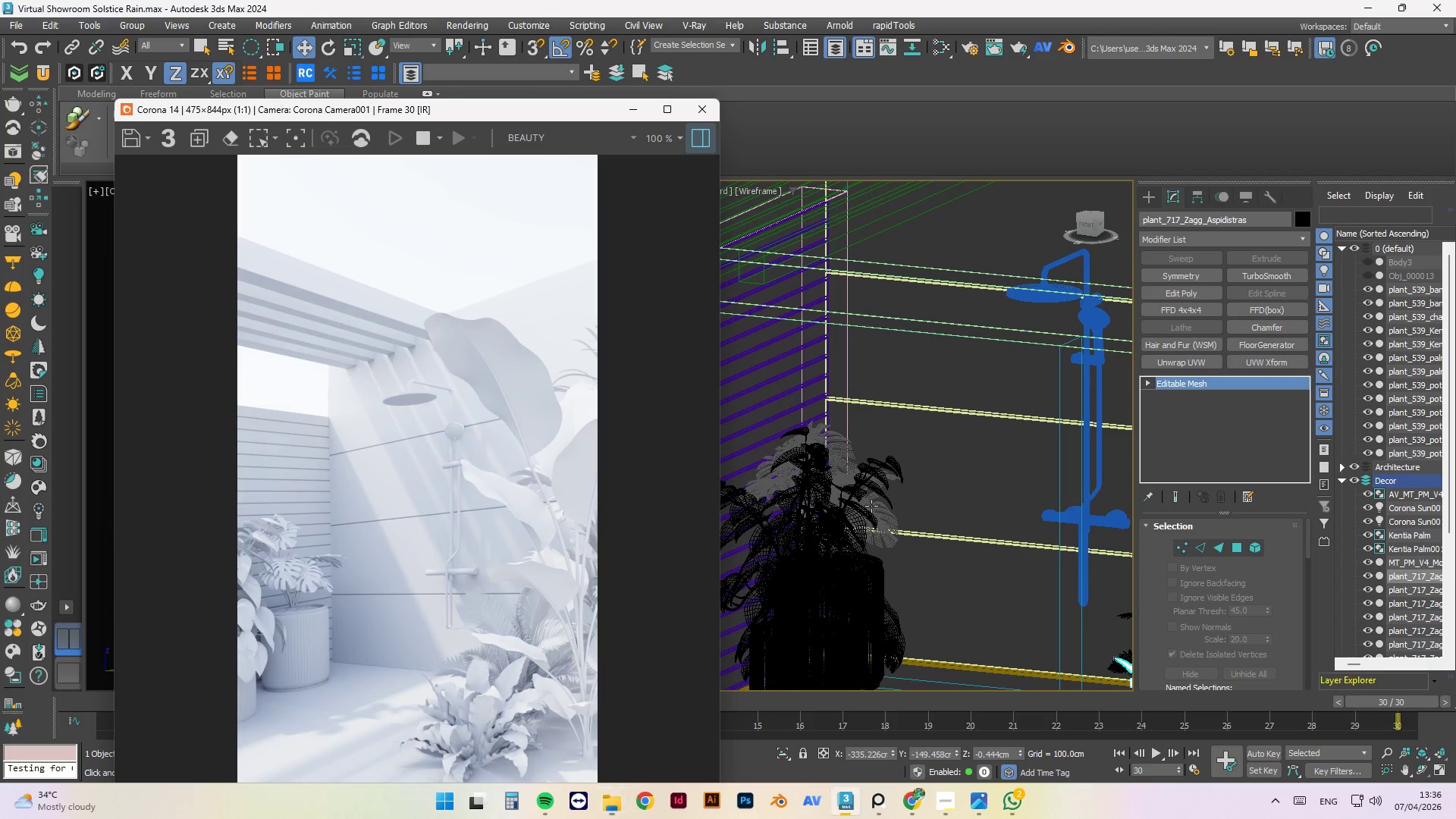 
scroll: coordinate [856, 510], scroll_direction: down, amount: 8.0
 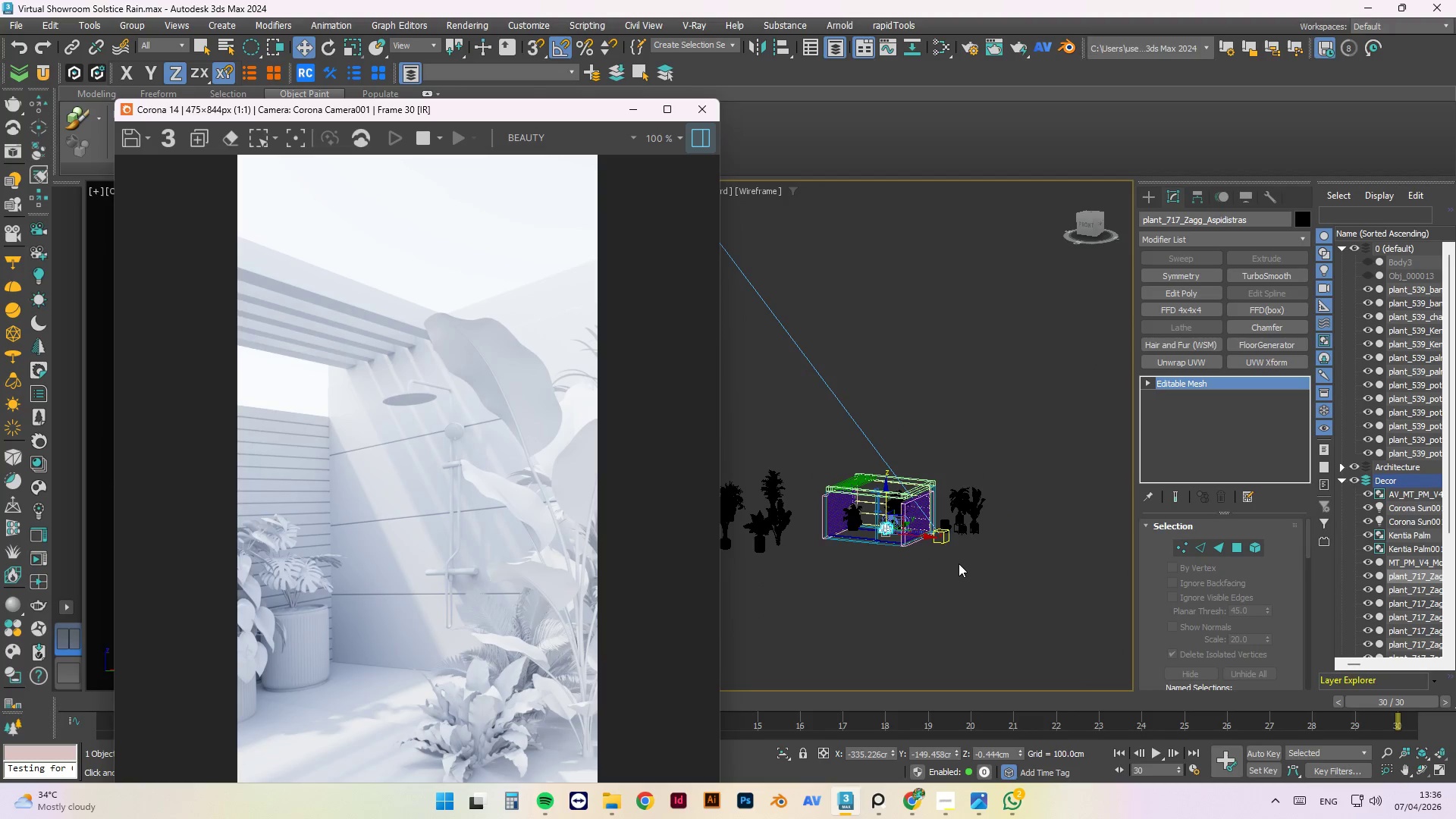 
scroll: coordinate [983, 500], scroll_direction: up, amount: 5.0
 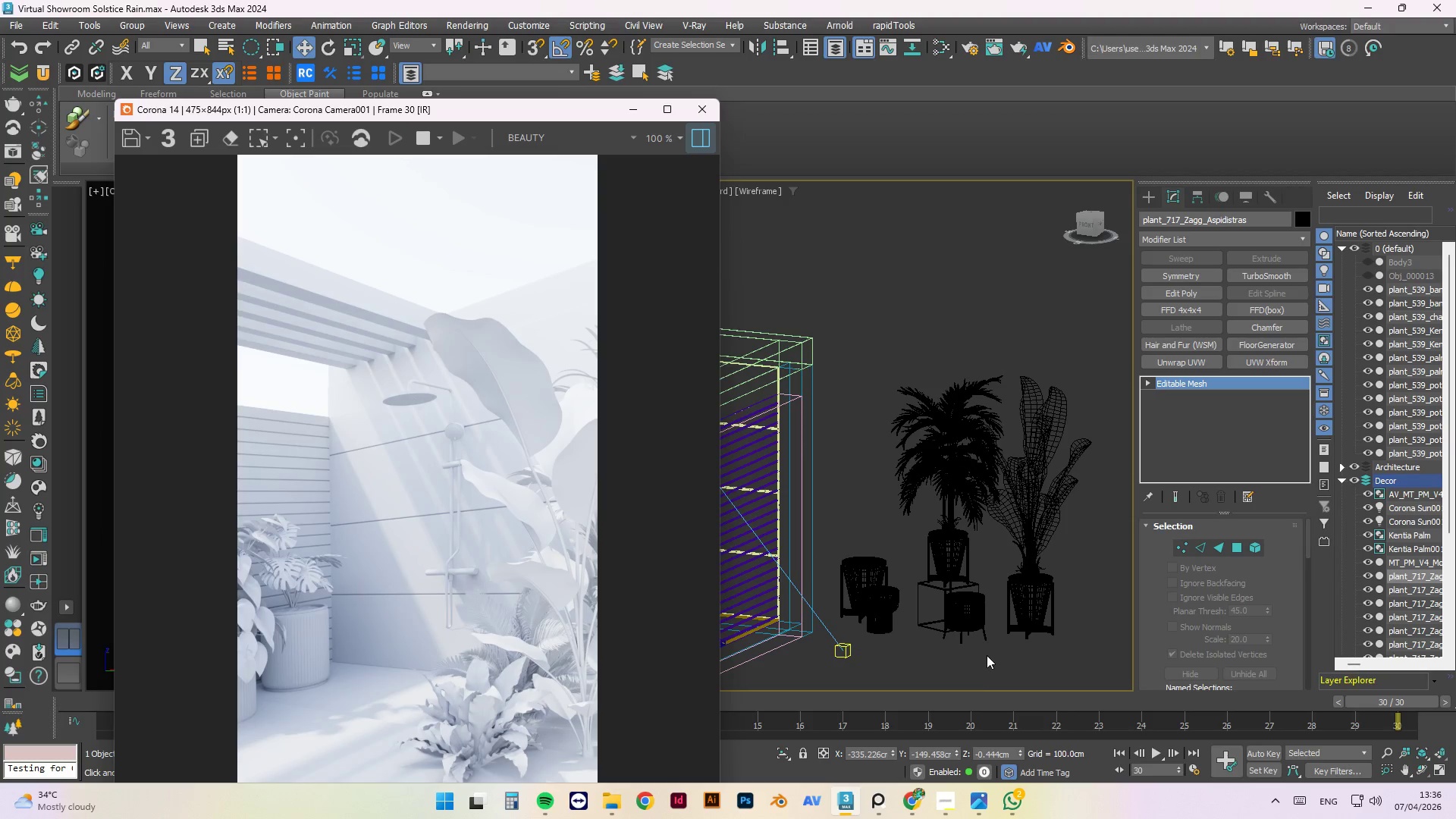 
key(F3)
 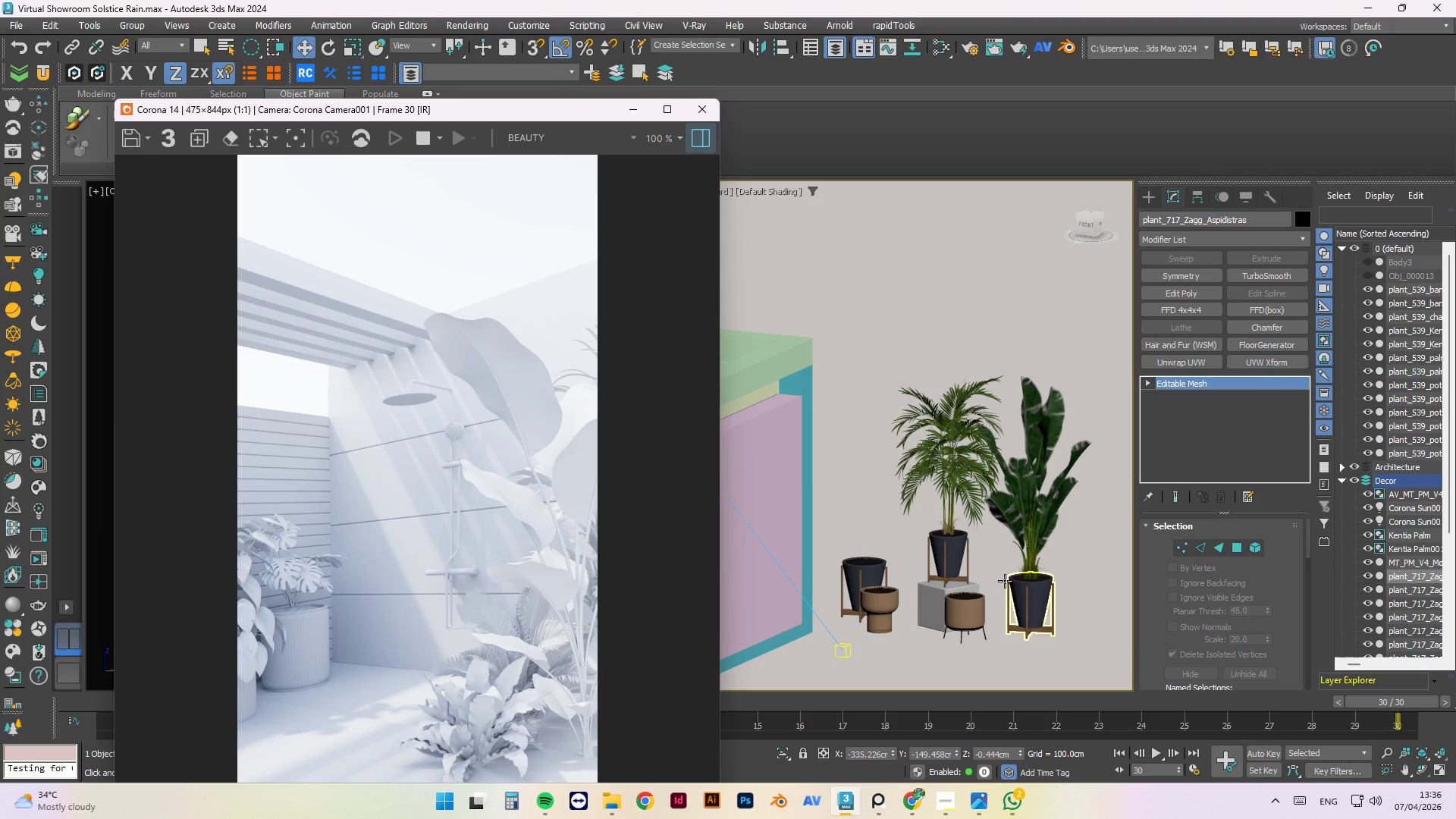 
left_click([962, 486])
 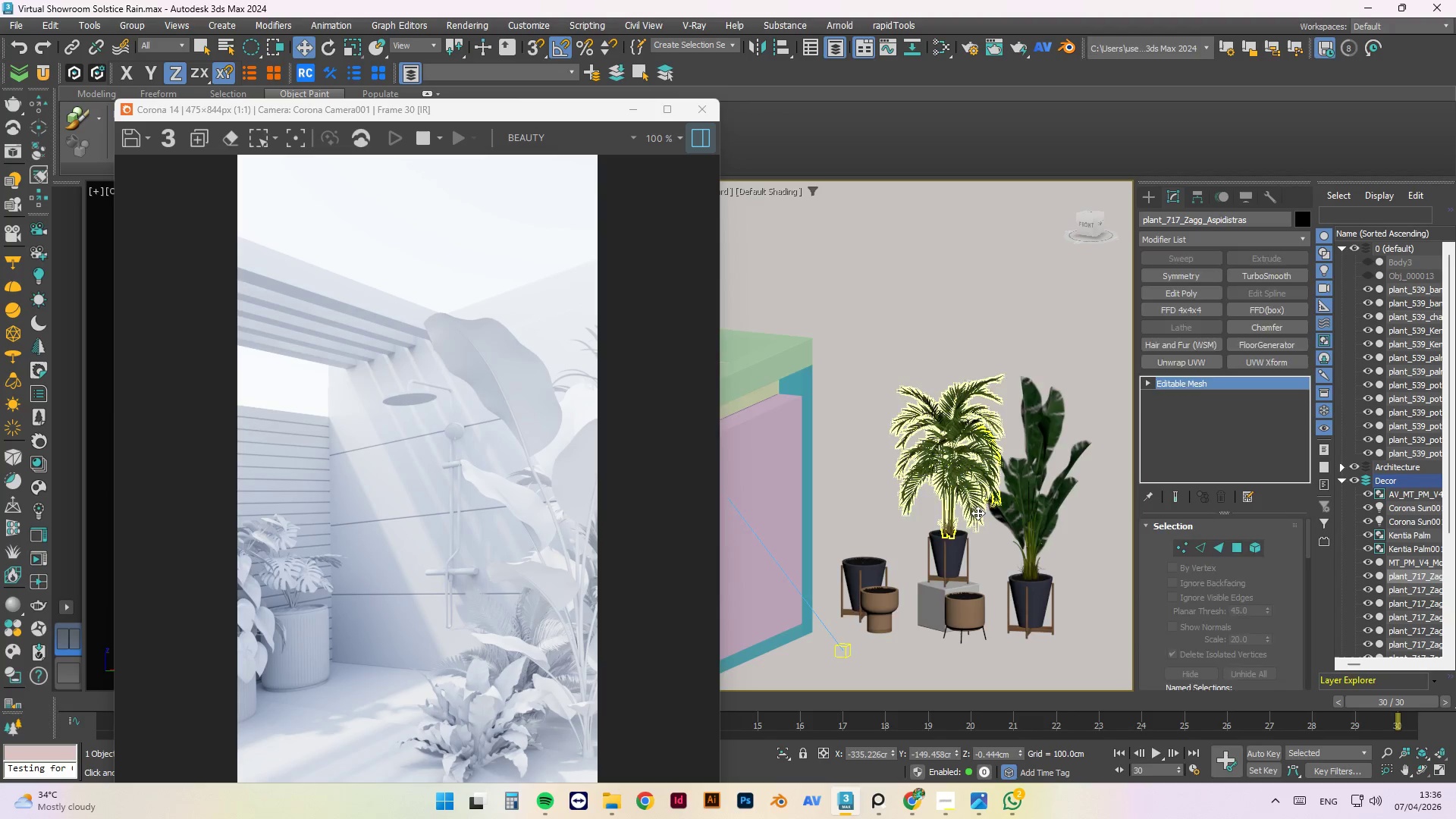 
scroll: coordinate [981, 521], scroll_direction: down, amount: 2.0
 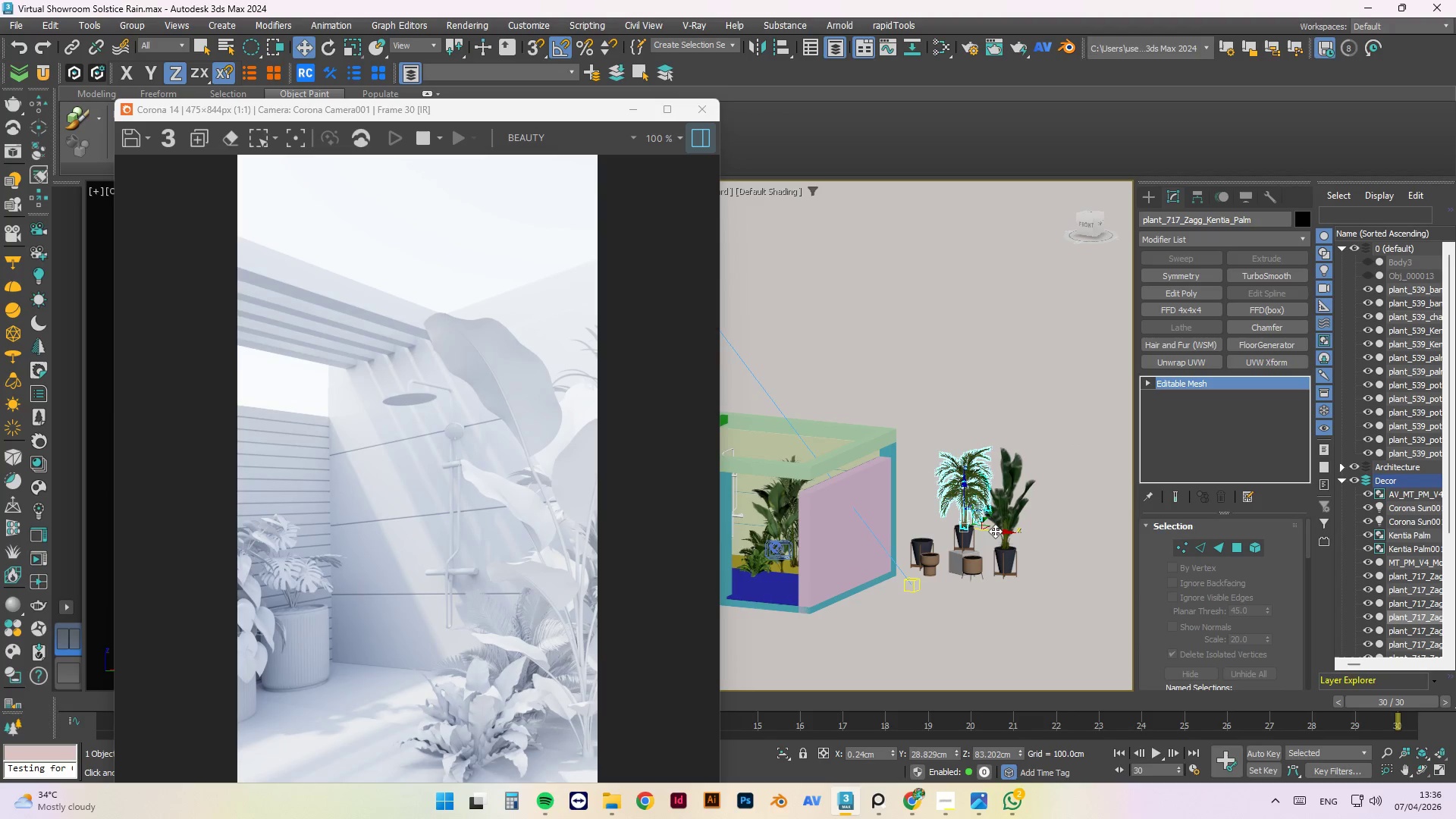 
left_click_drag(start_coordinate=[995, 525], to_coordinate=[843, 512])
 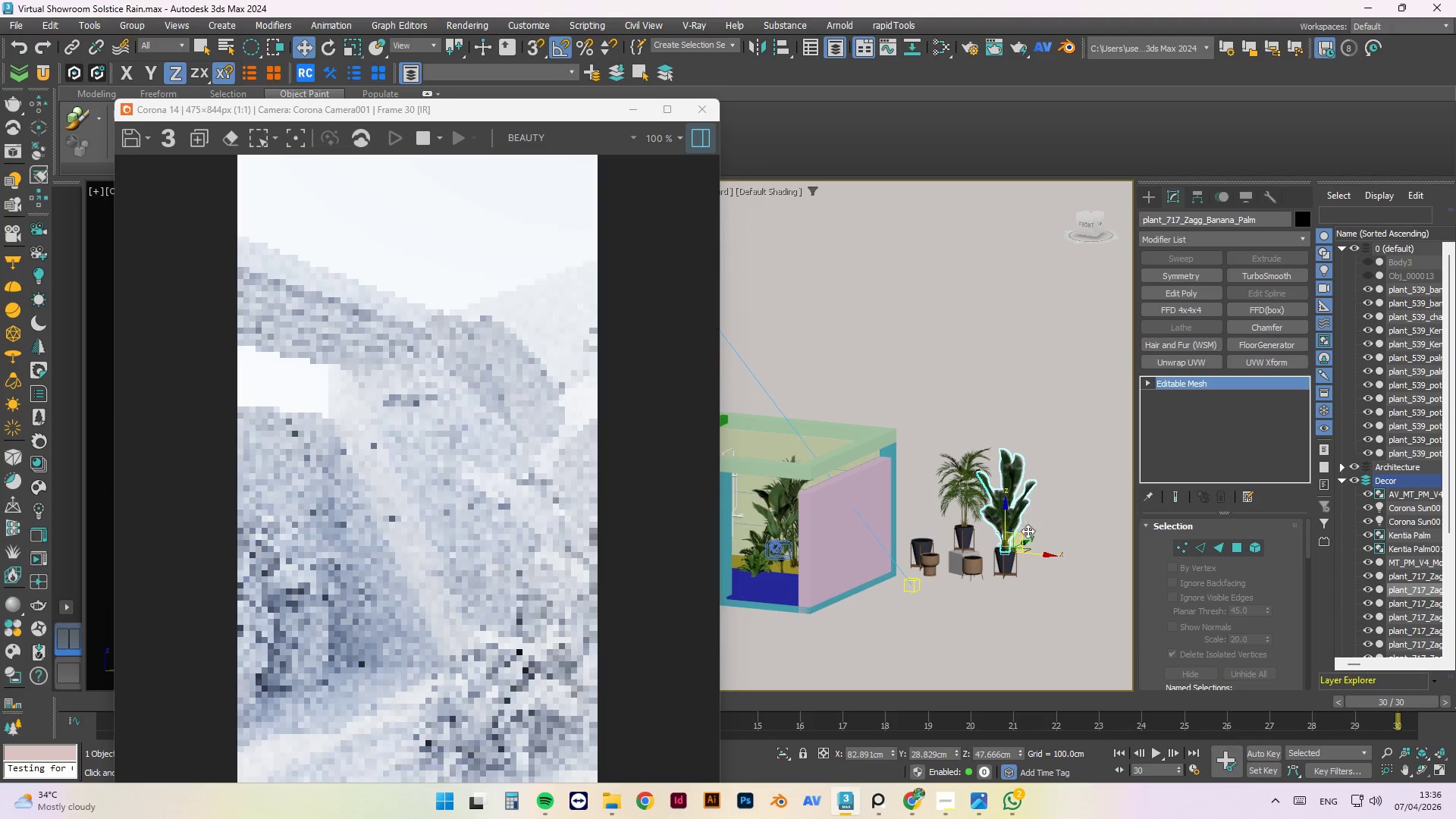 
key(Control+Z)
 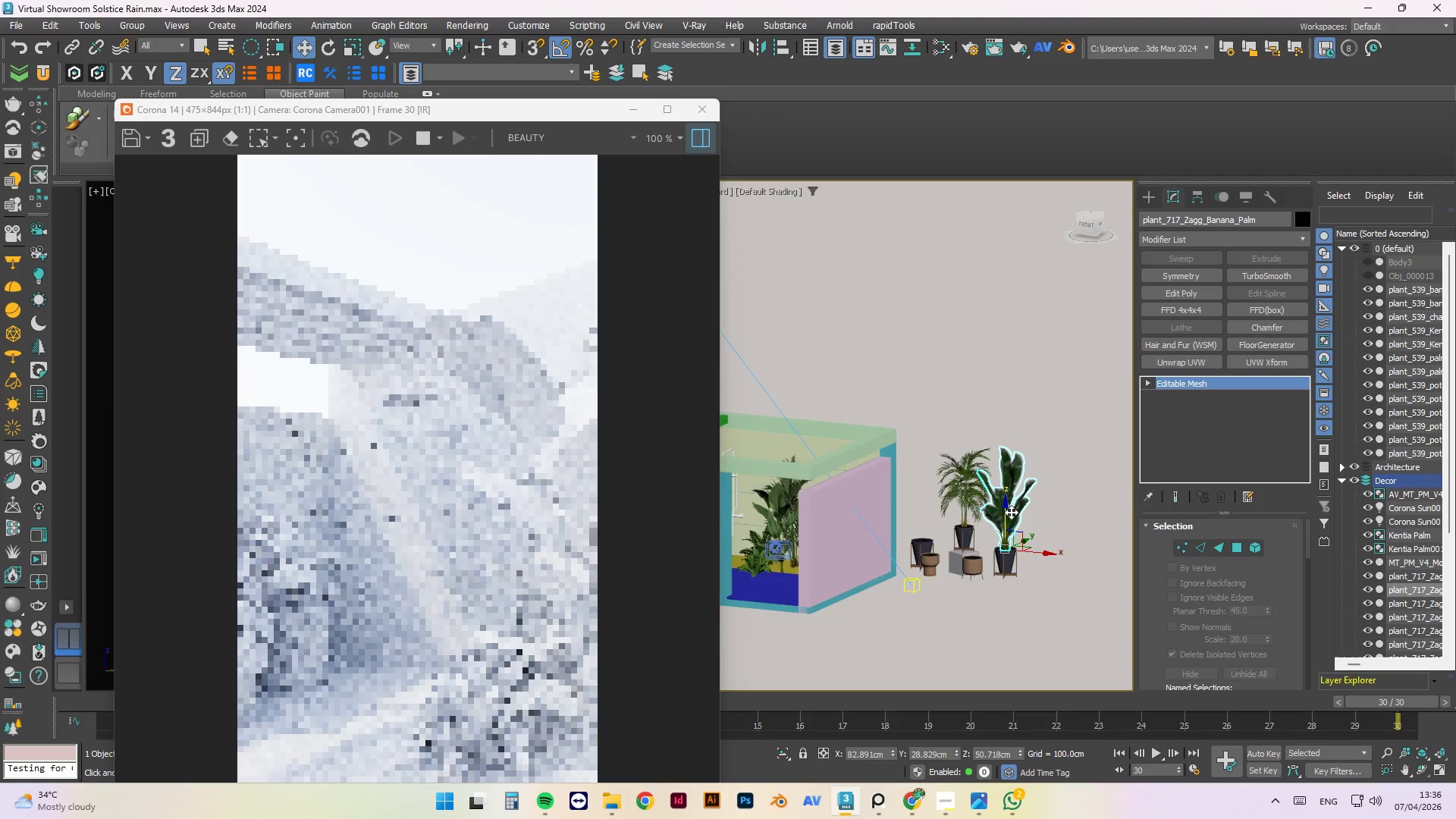 
scroll: coordinate [1008, 518], scroll_direction: up, amount: 3.0
 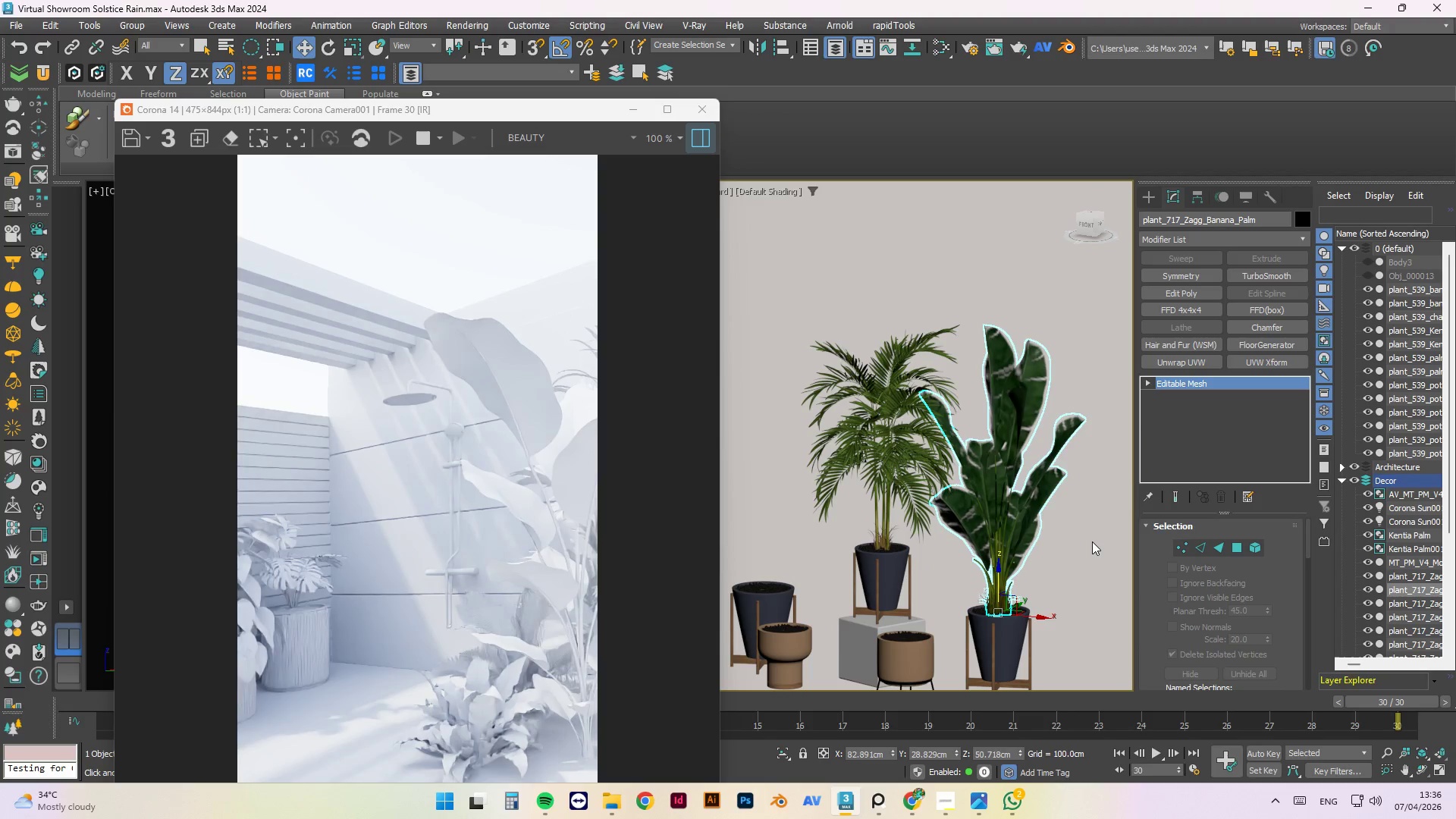 
key(T)
 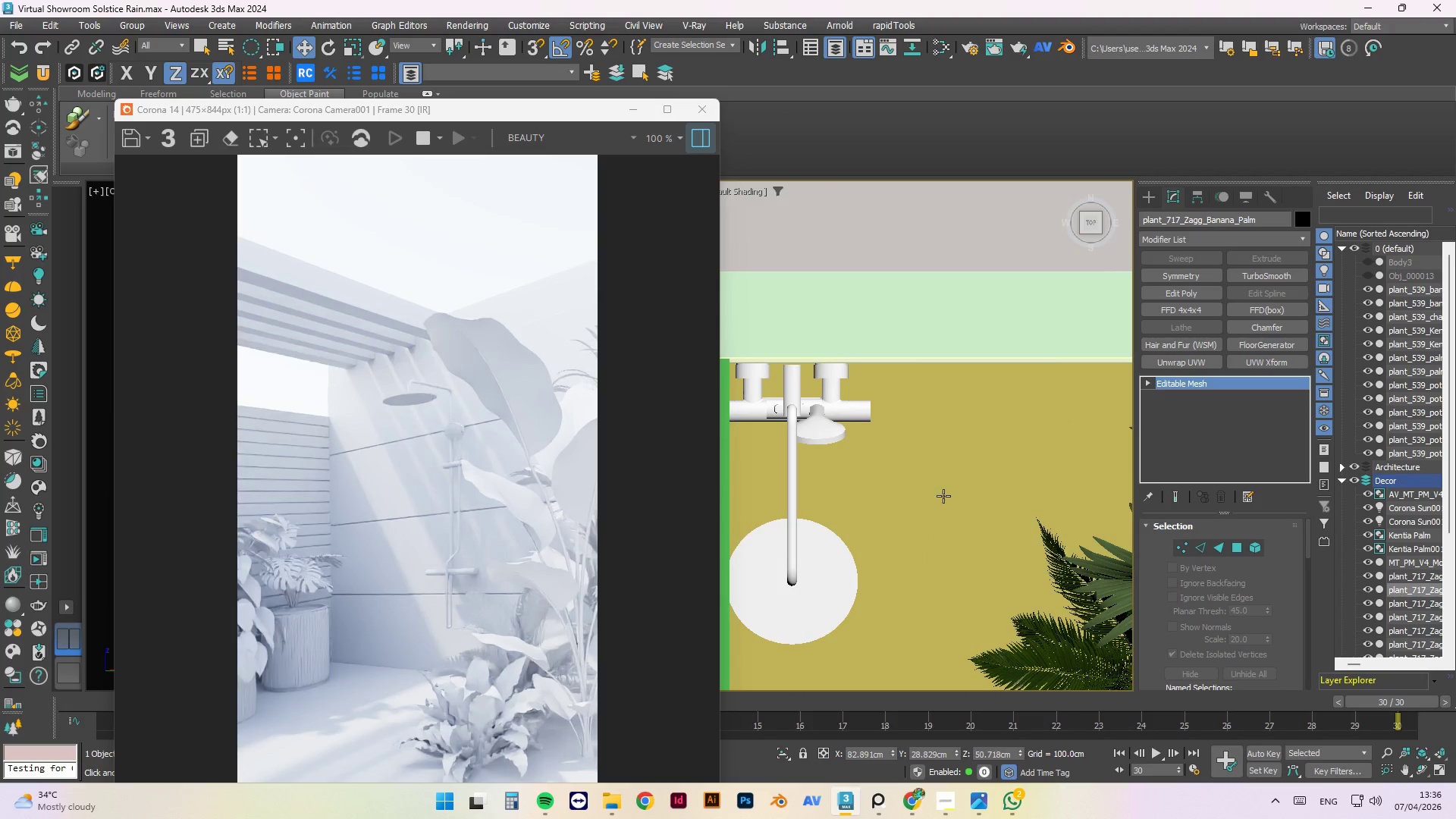 
scroll: coordinate [946, 460], scroll_direction: down, amount: 7.0
 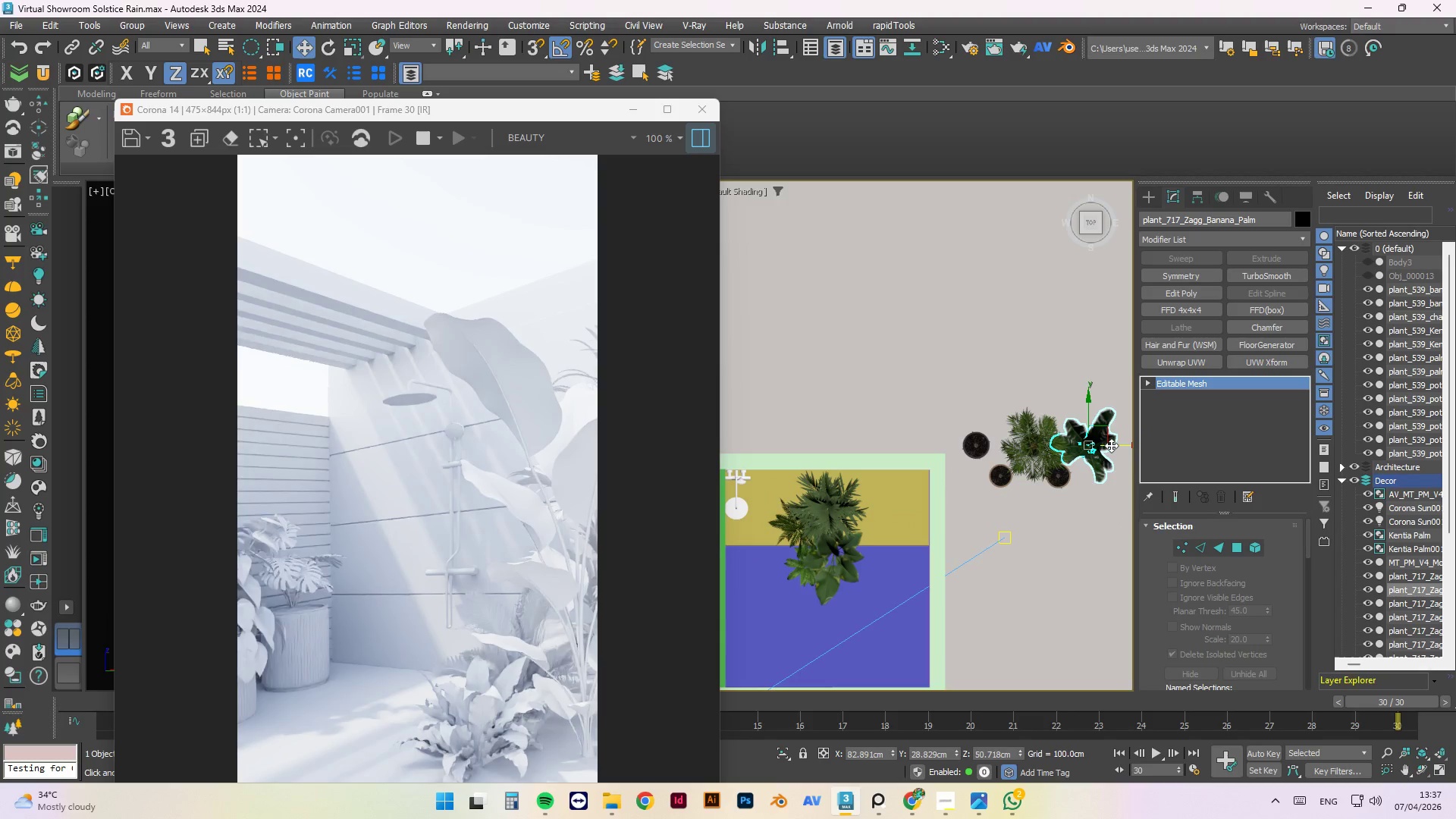 
left_click_drag(start_coordinate=[1111, 446], to_coordinate=[911, 514])
 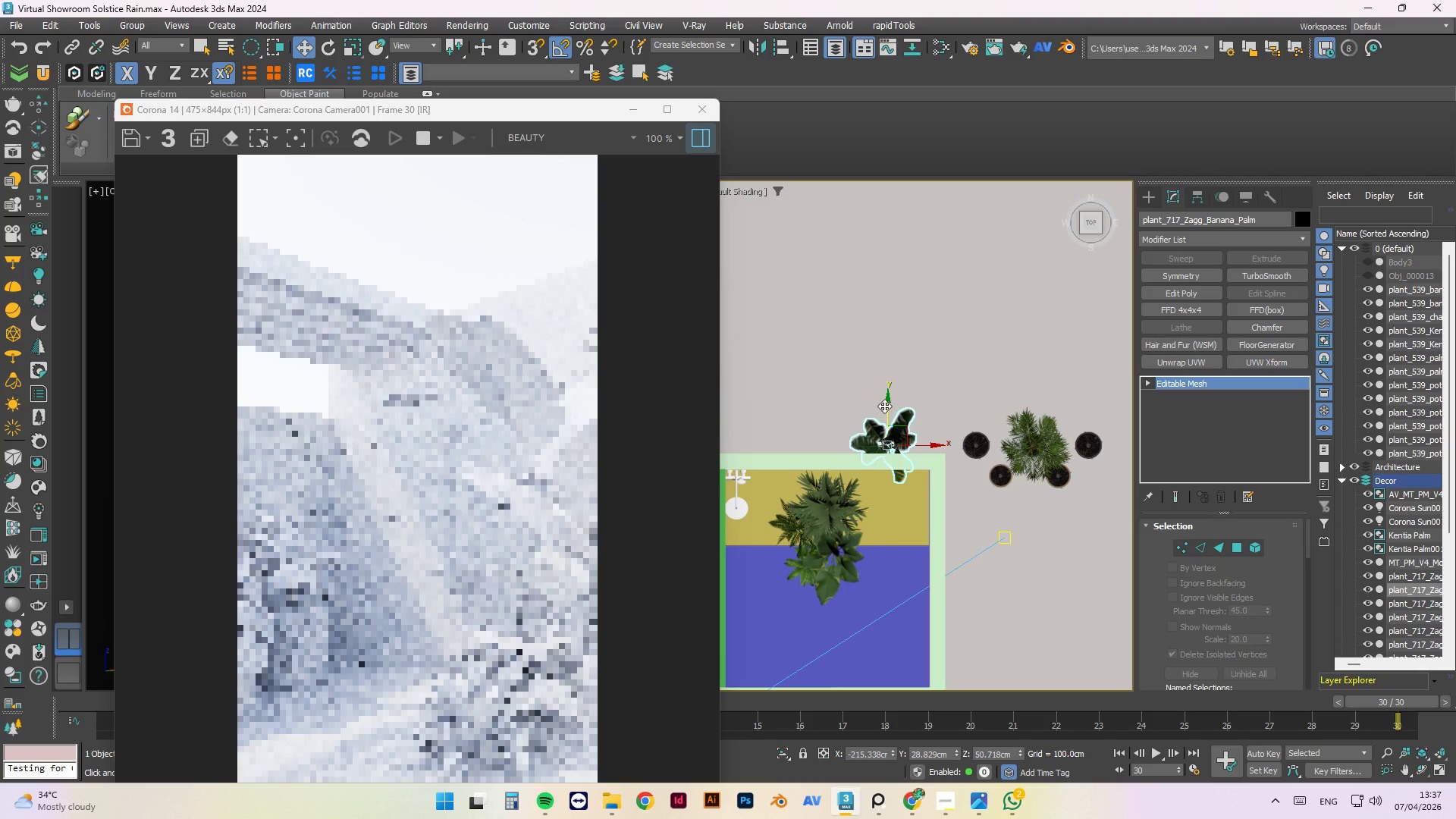 
left_click_drag(start_coordinate=[886, 402], to_coordinate=[881, 463])
 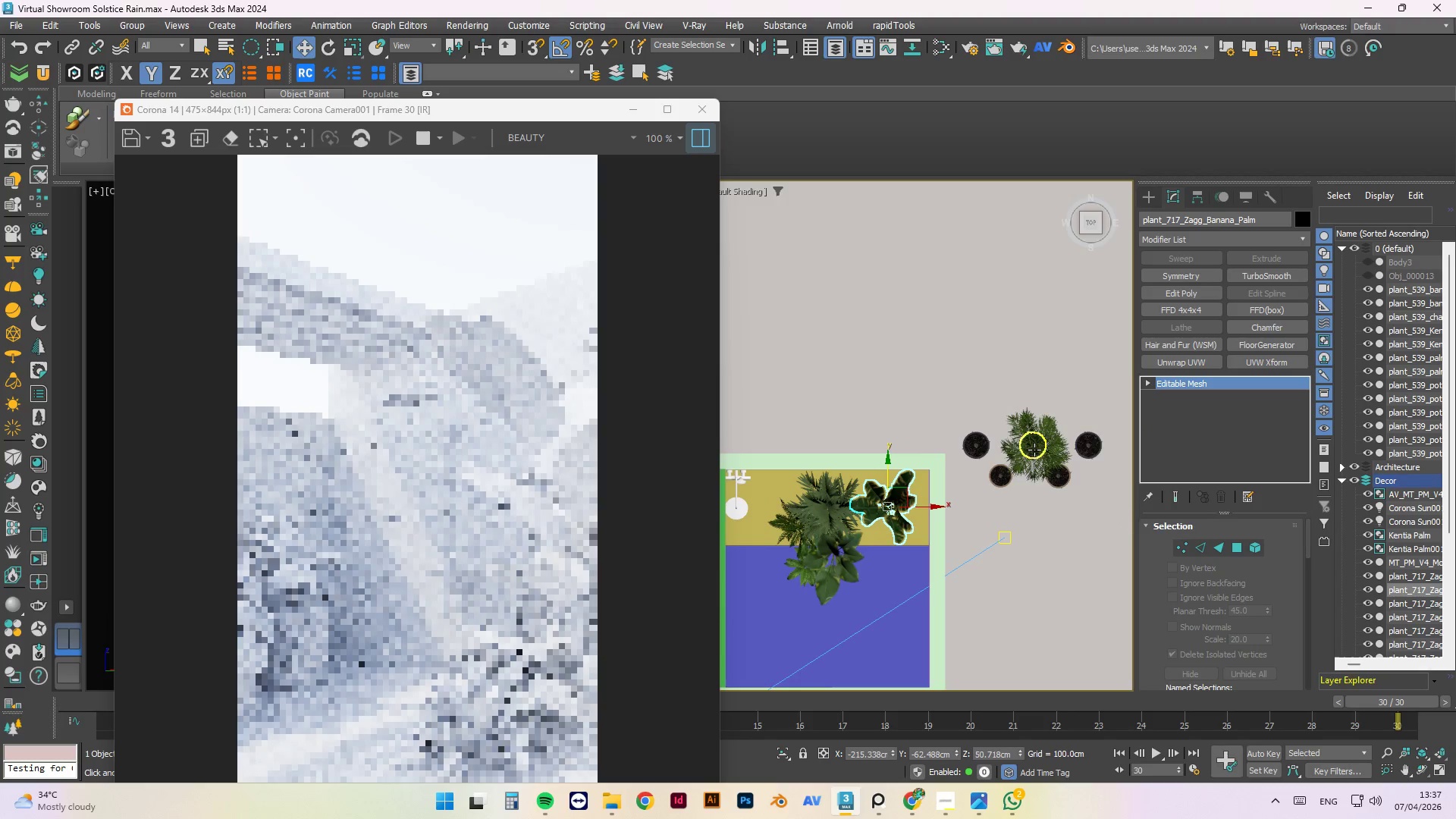 
left_click([1034, 447])
 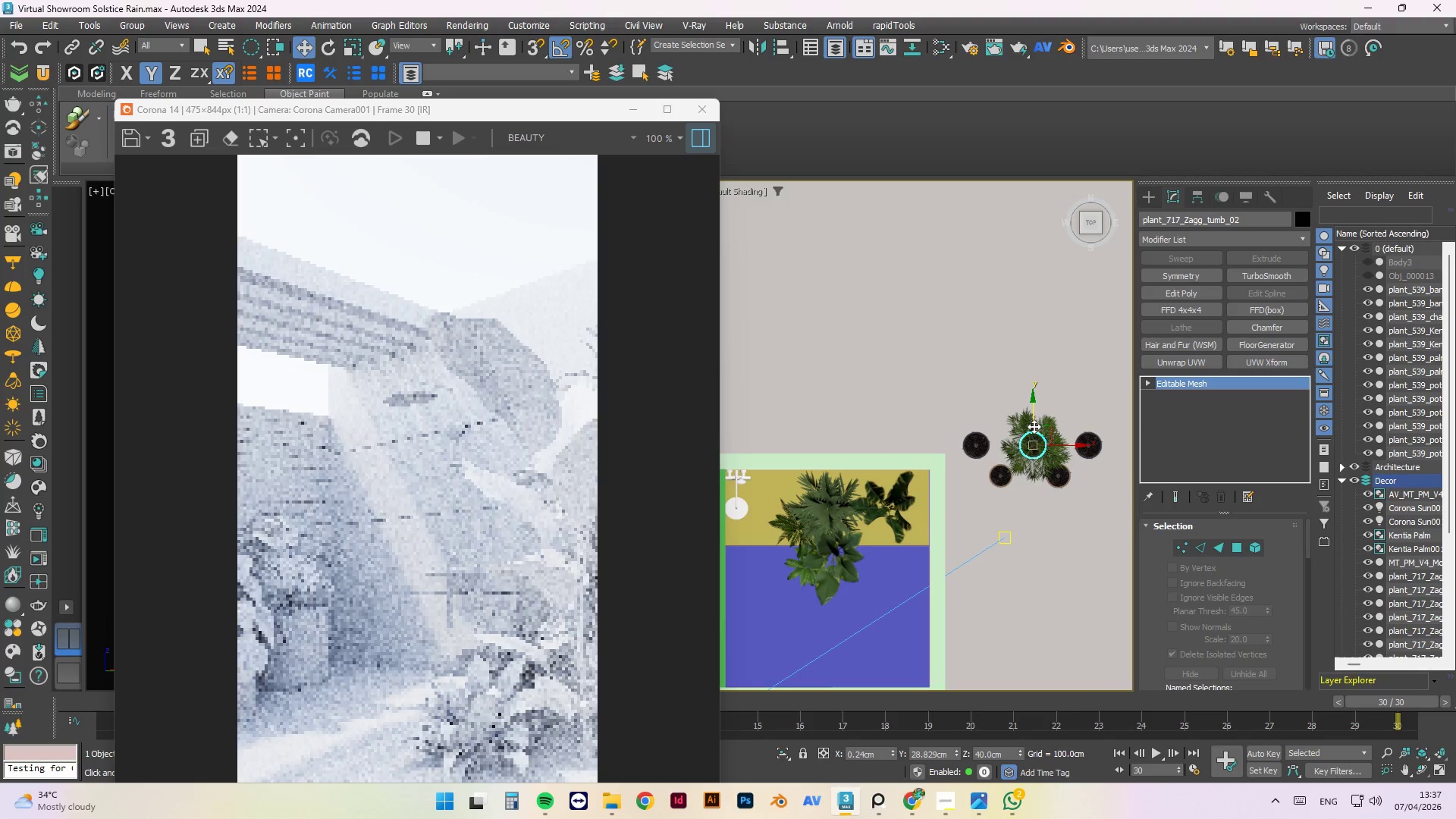 
left_click_drag(start_coordinate=[1034, 421], to_coordinate=[1026, 518])
 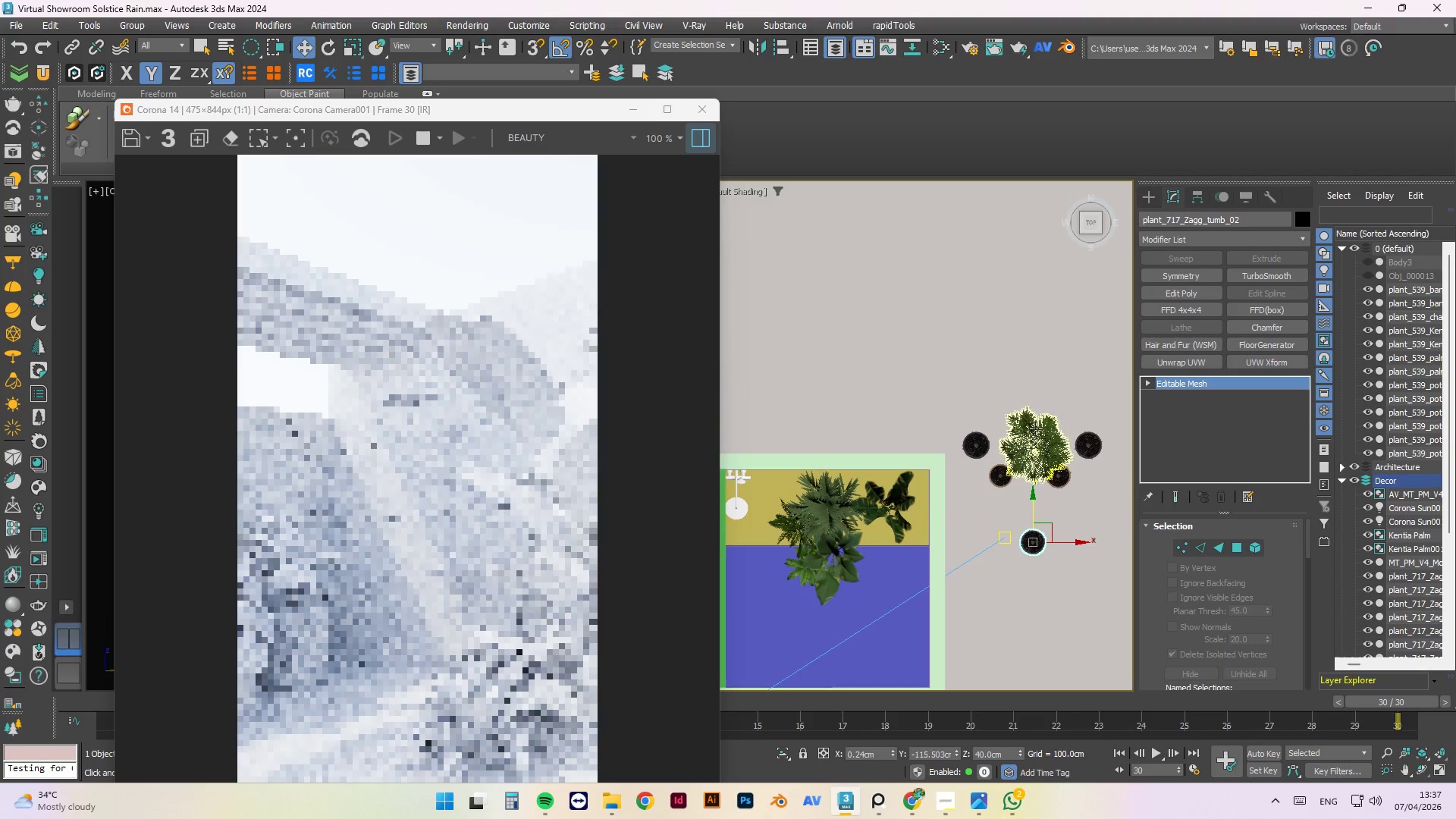 
left_click([1034, 421])
 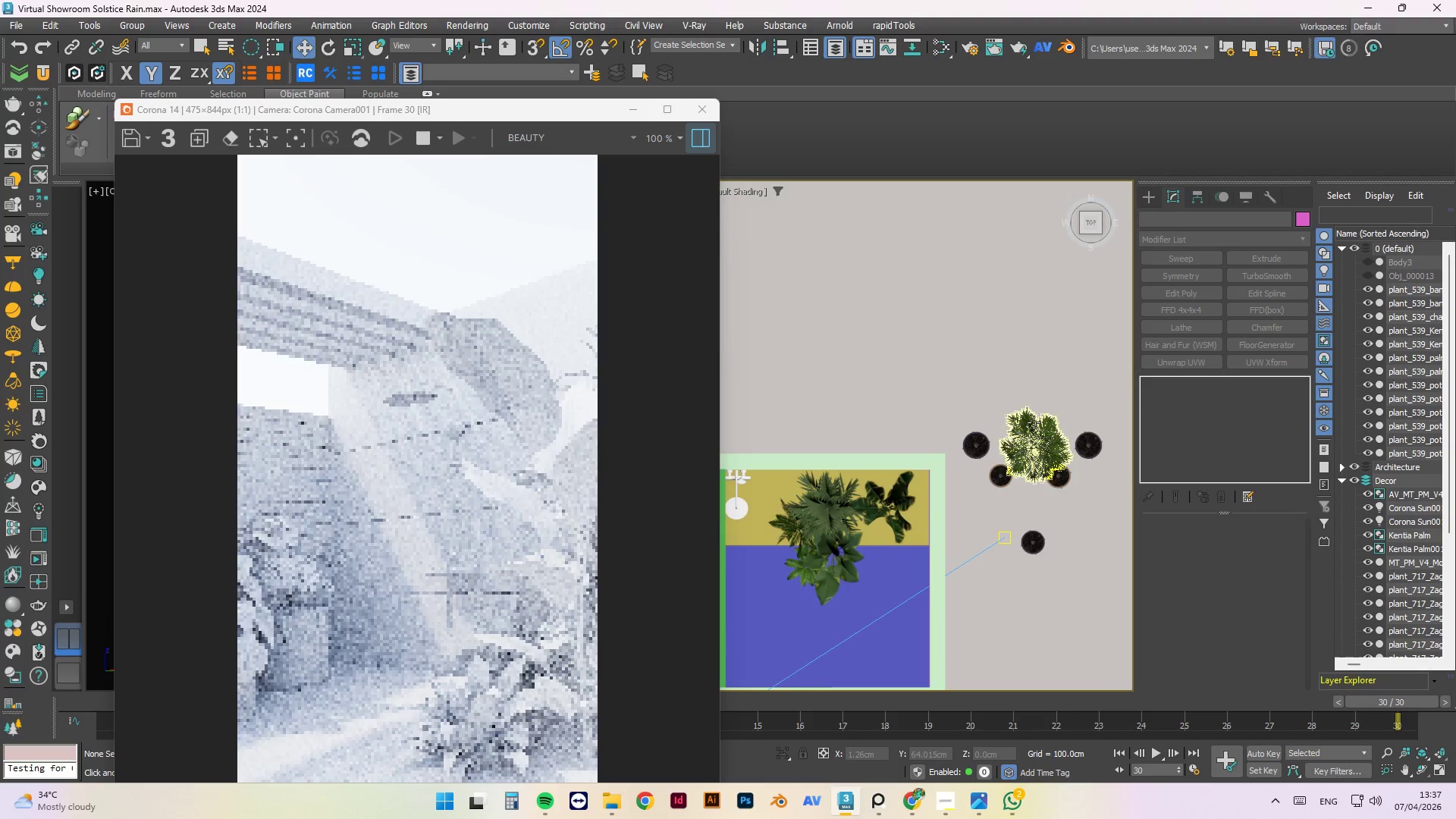 
left_click([1034, 425])
 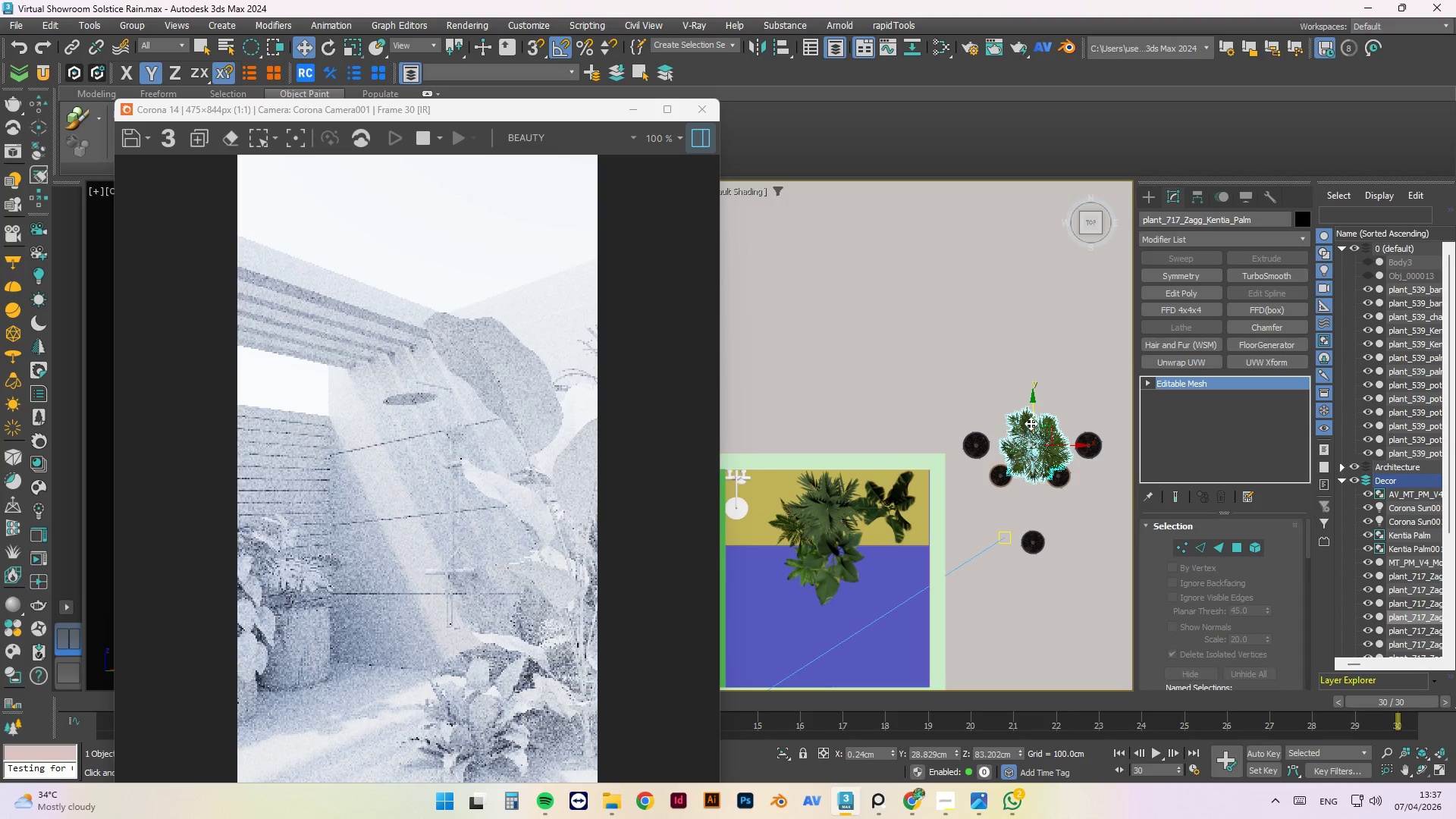 
left_click_drag(start_coordinate=[1031, 420], to_coordinate=[1030, 507])
 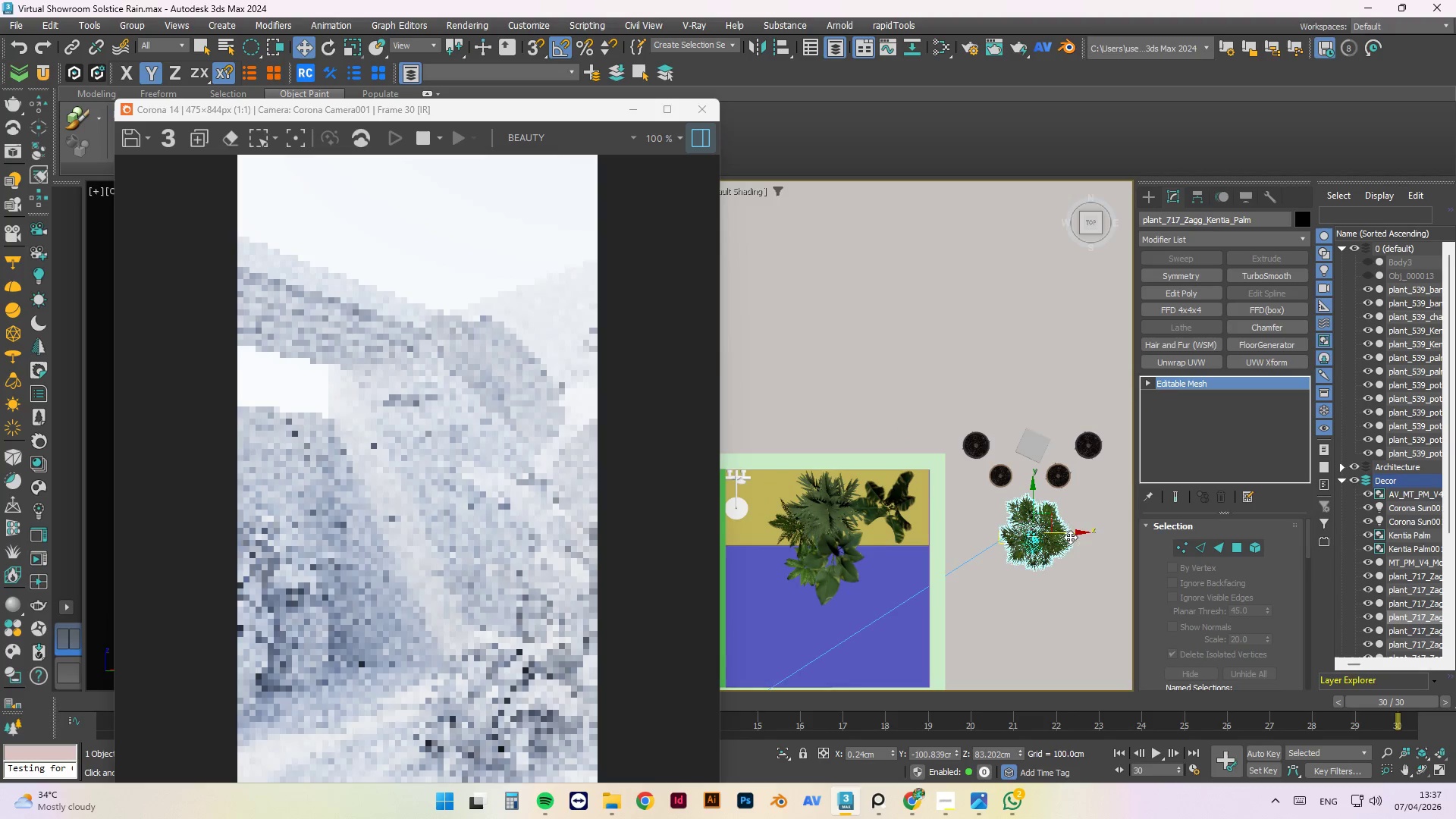 
left_click_drag(start_coordinate=[1068, 535], to_coordinate=[905, 526])
 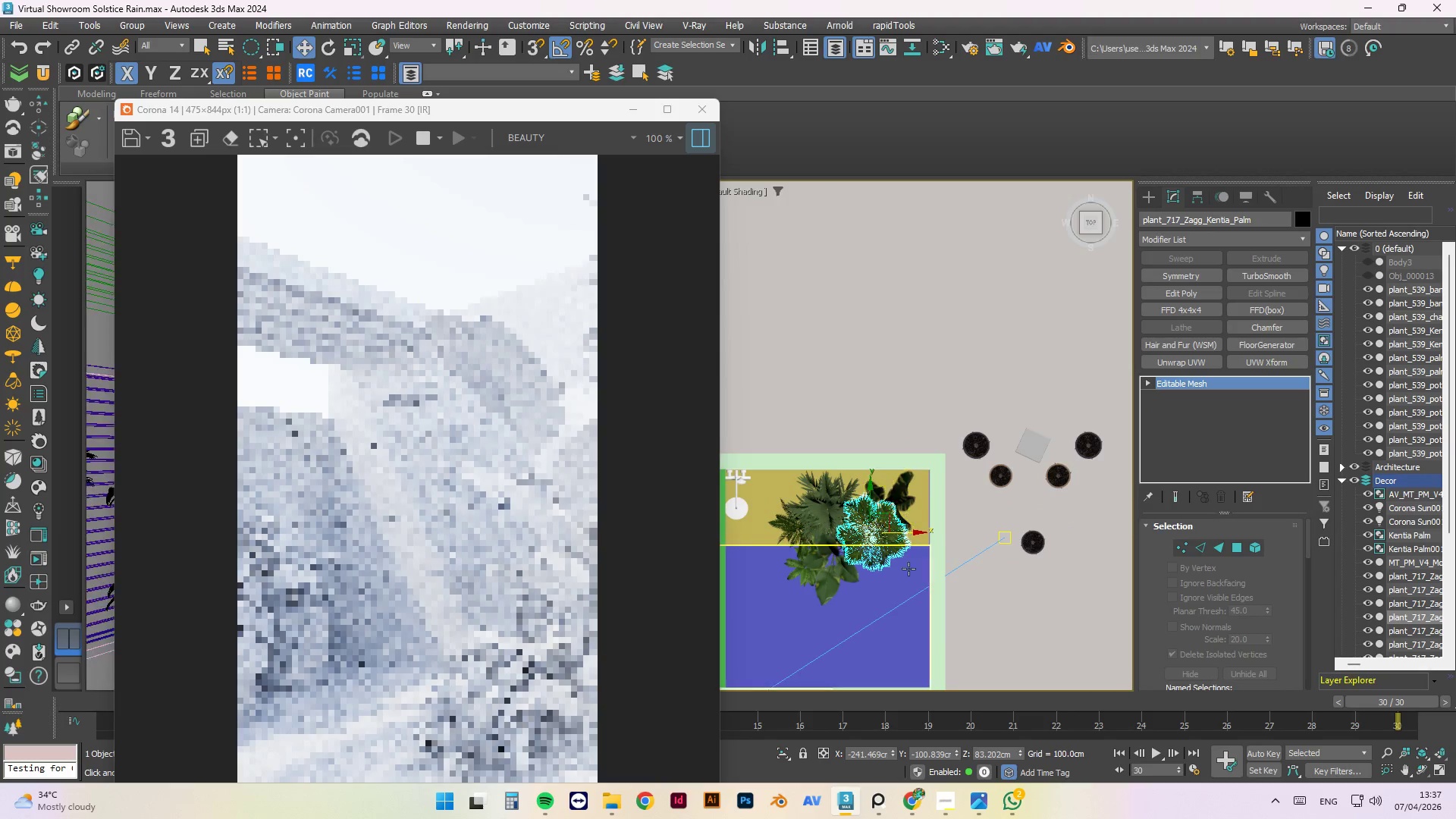 
hold_key(key=AltLeft, duration=1.22)
 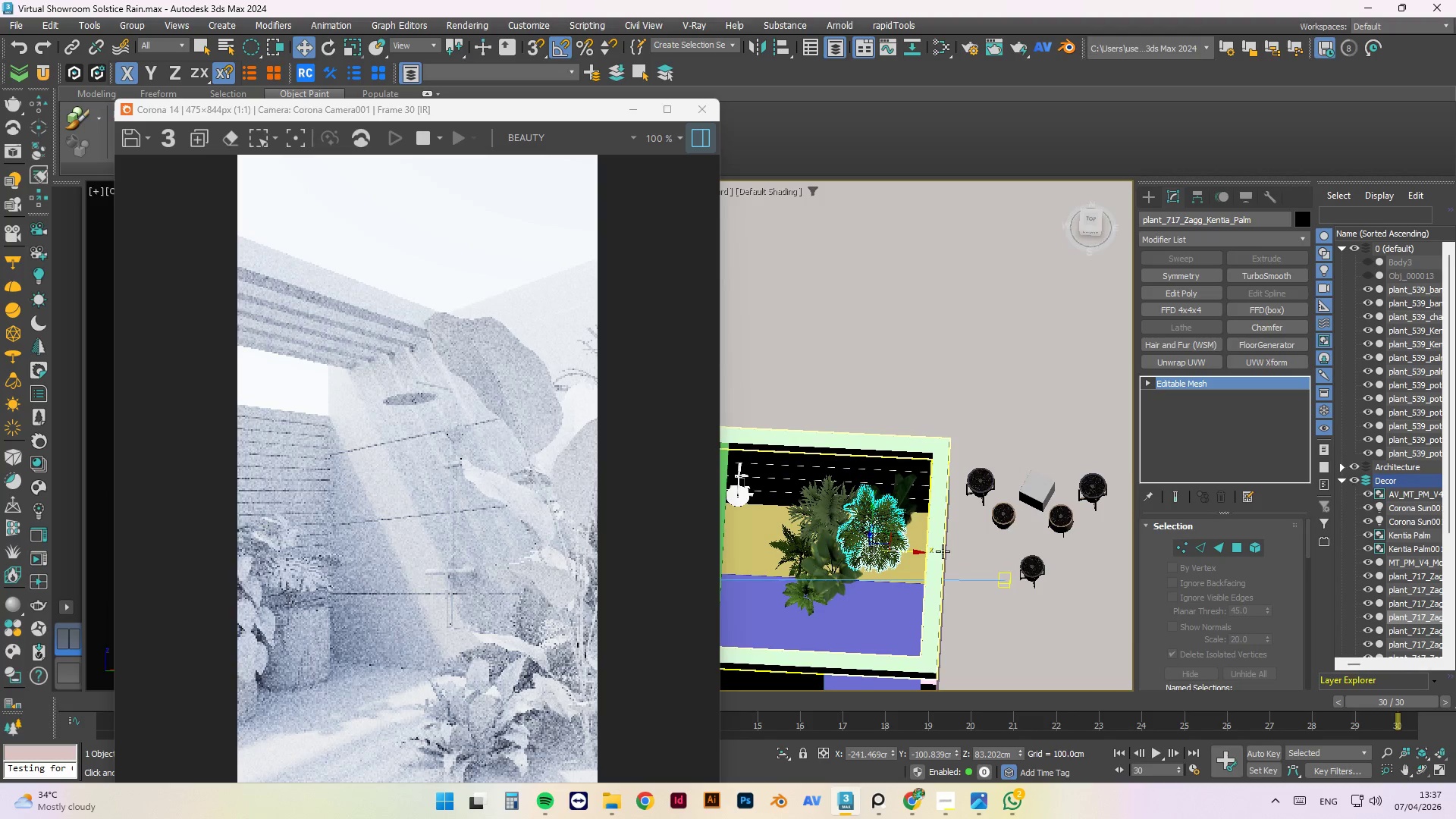 
key(T)
 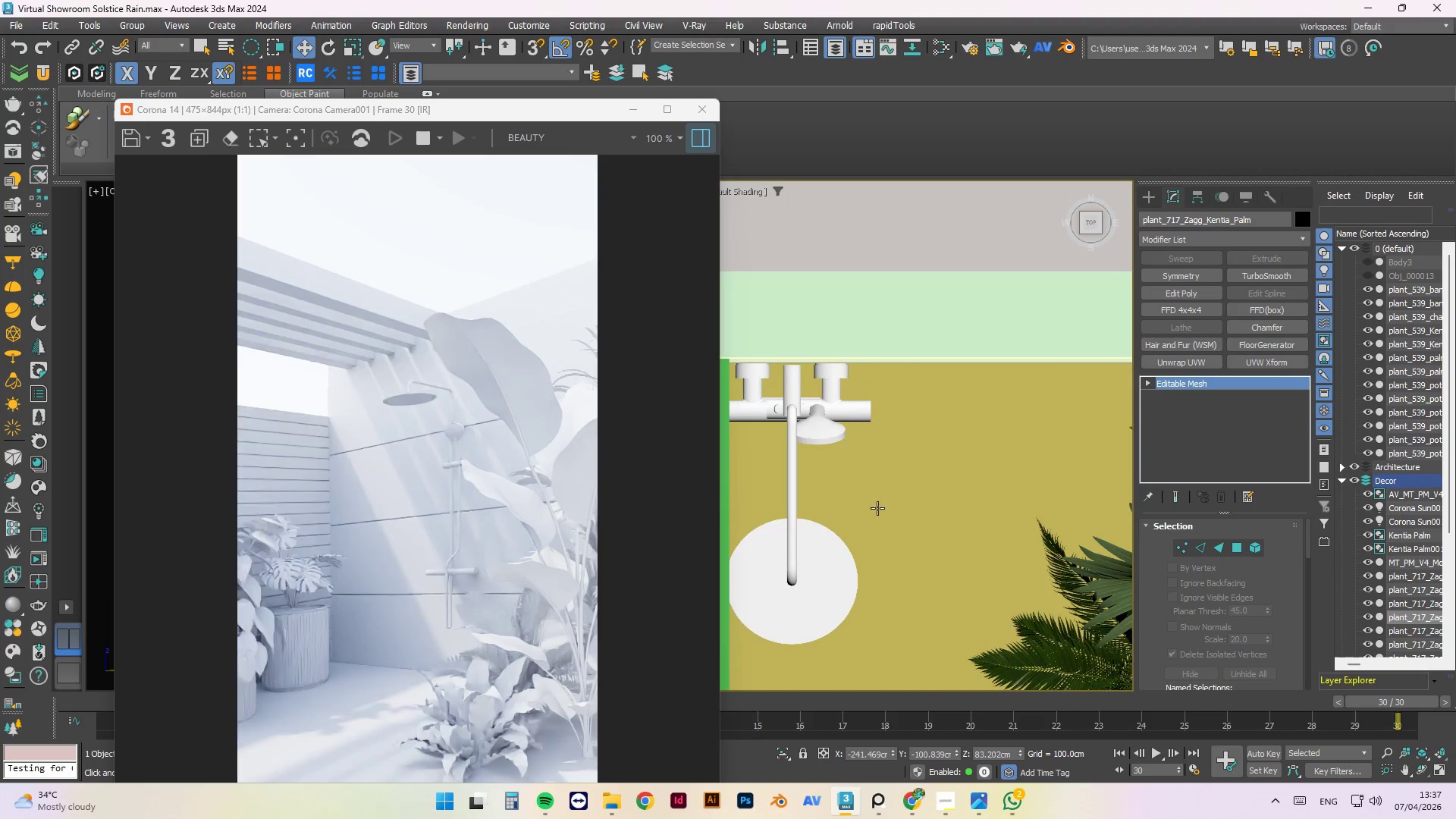 
scroll: coordinate [922, 498], scroll_direction: down, amount: 1.0
 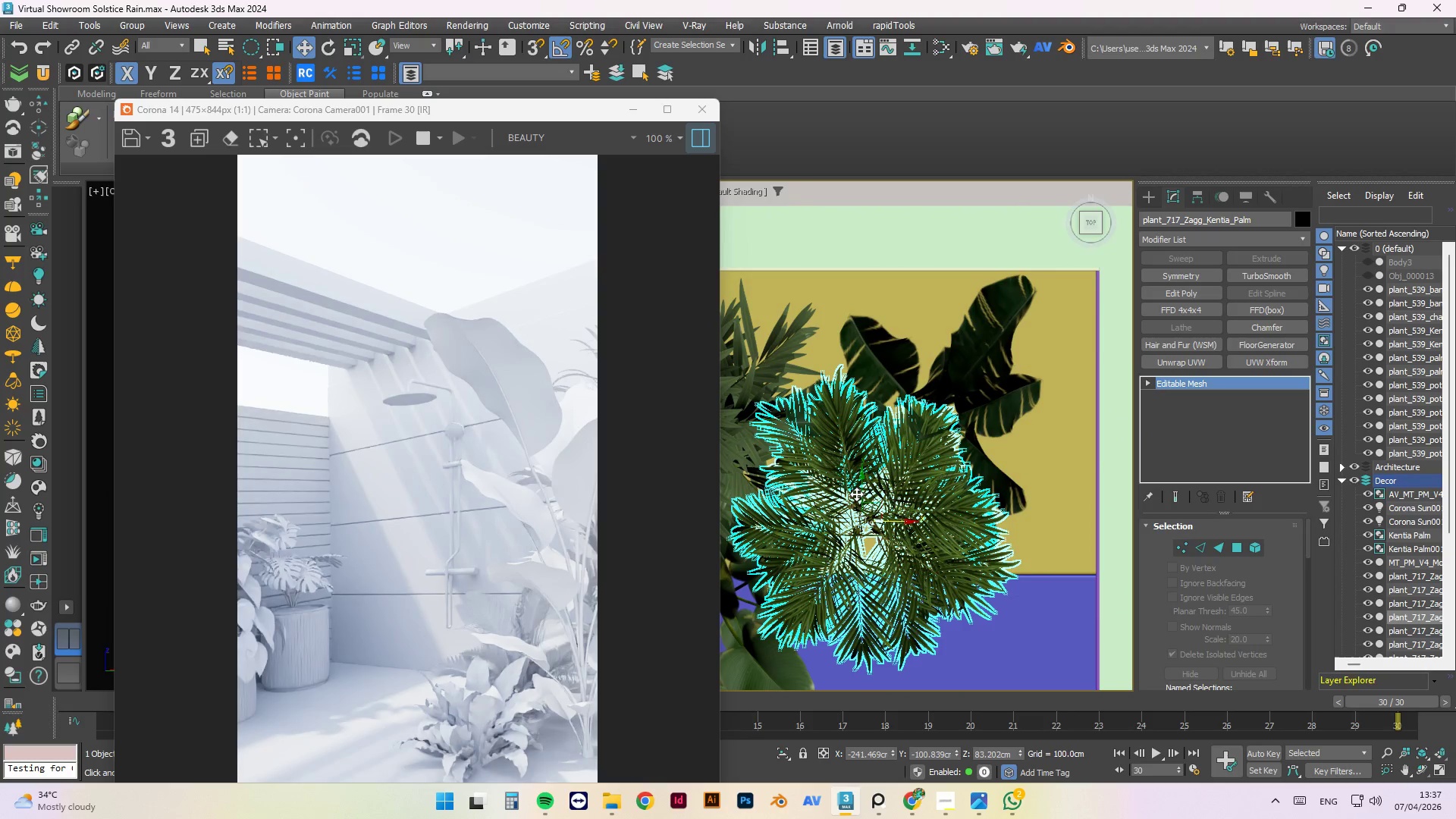 
left_click_drag(start_coordinate=[861, 493], to_coordinate=[881, 588])
 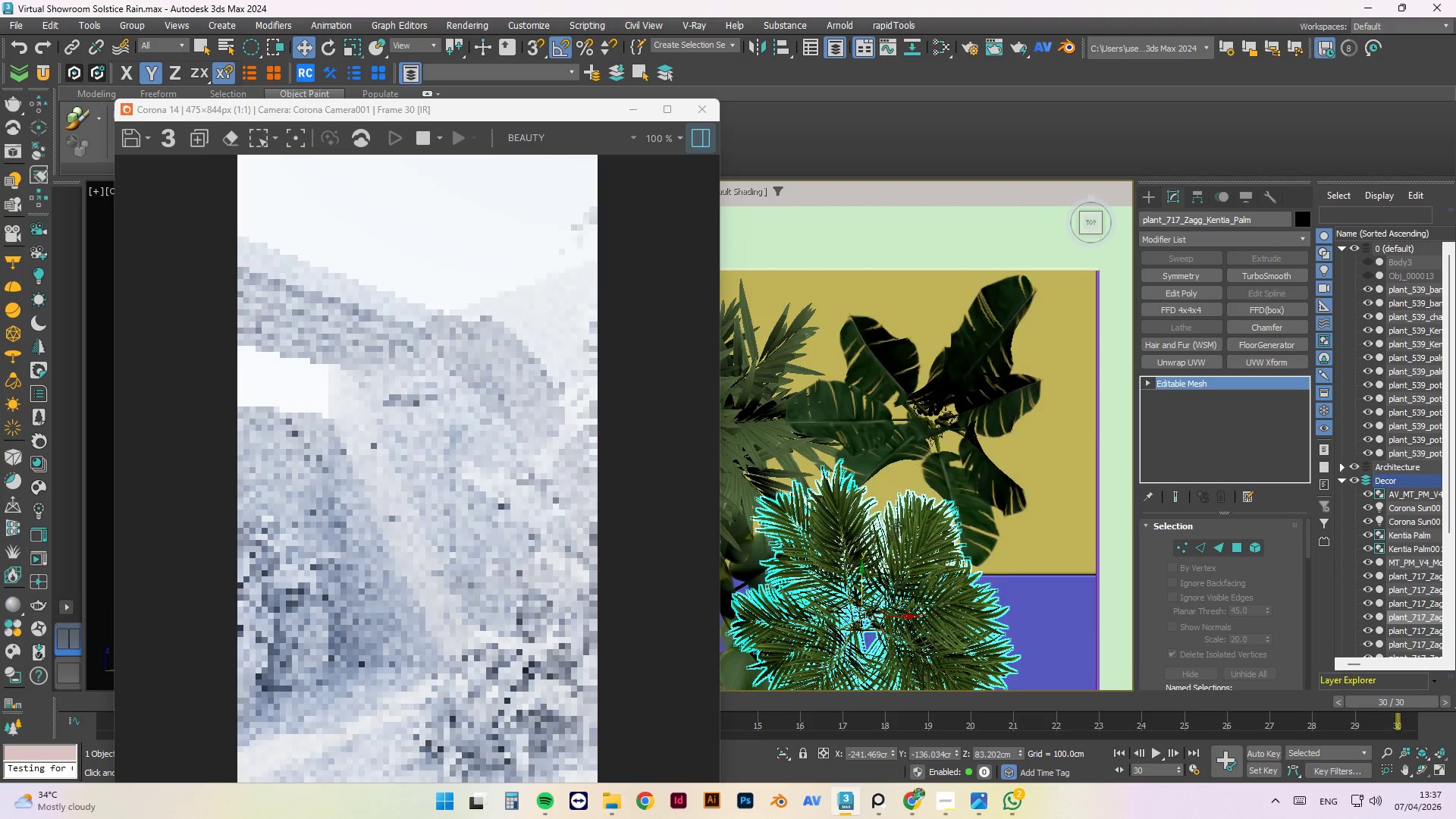 
scroll: coordinate [896, 525], scroll_direction: down, amount: 2.0
 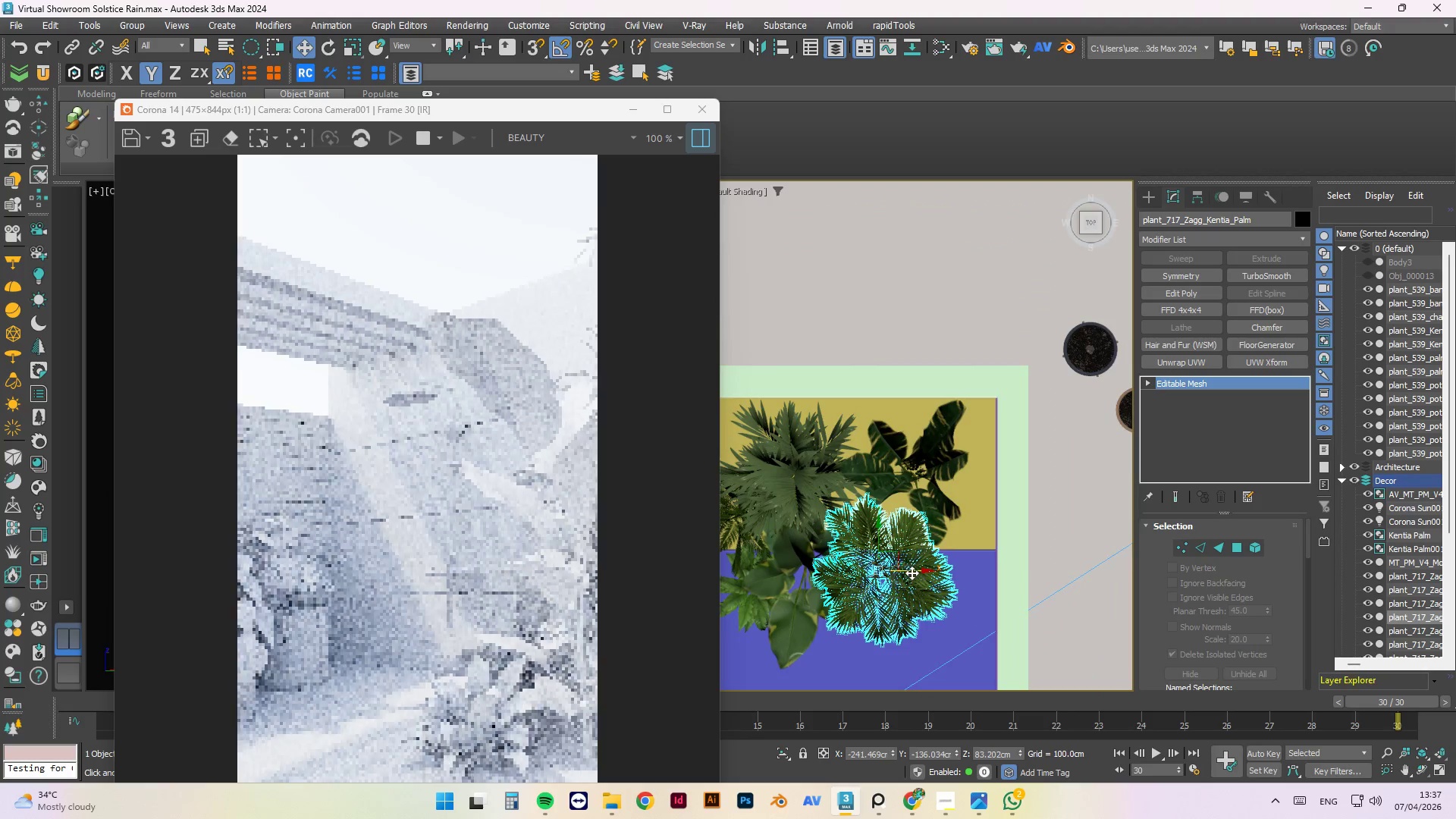 
left_click_drag(start_coordinate=[912, 573], to_coordinate=[939, 576])
 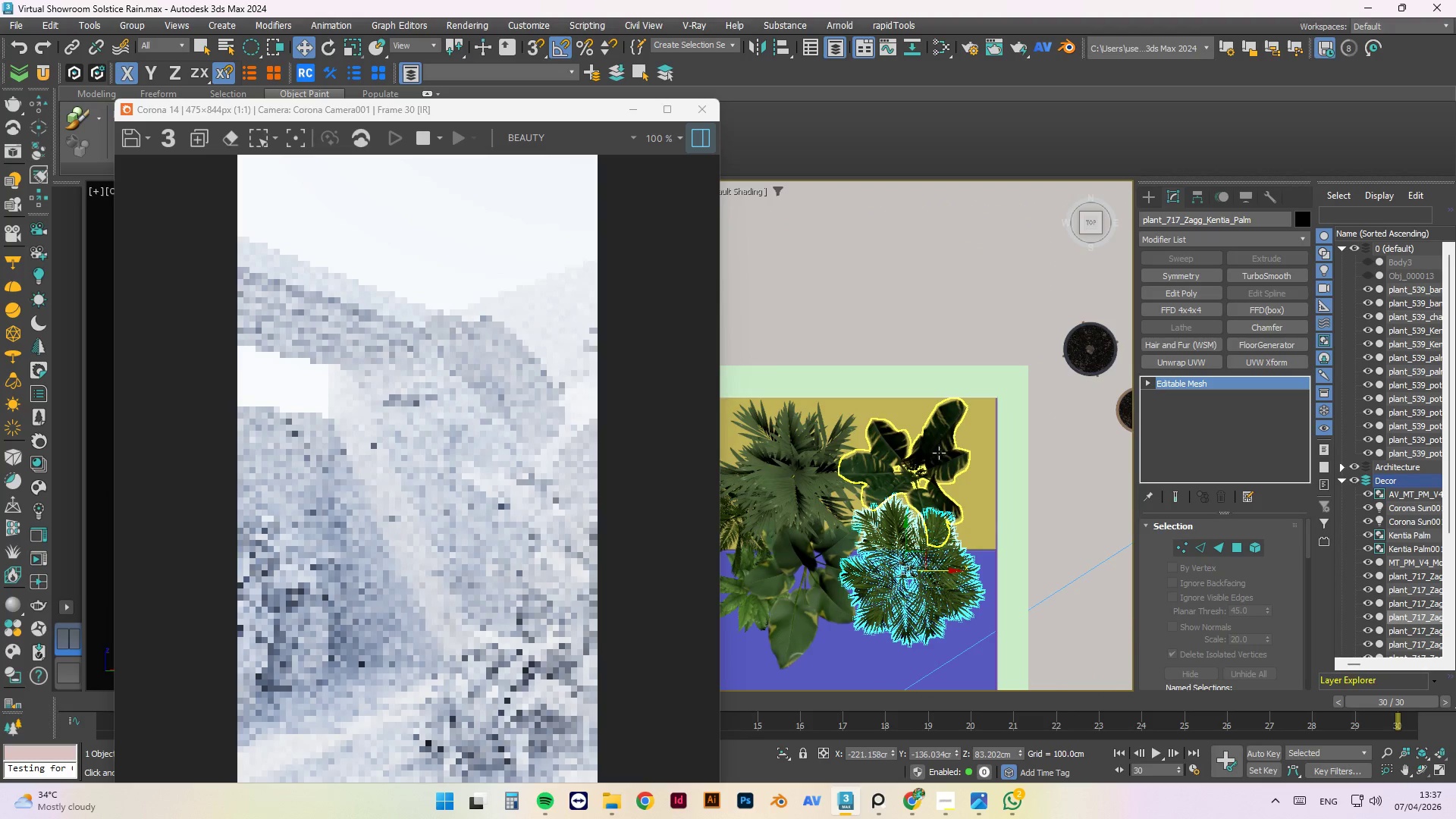 
left_click([939, 453])
 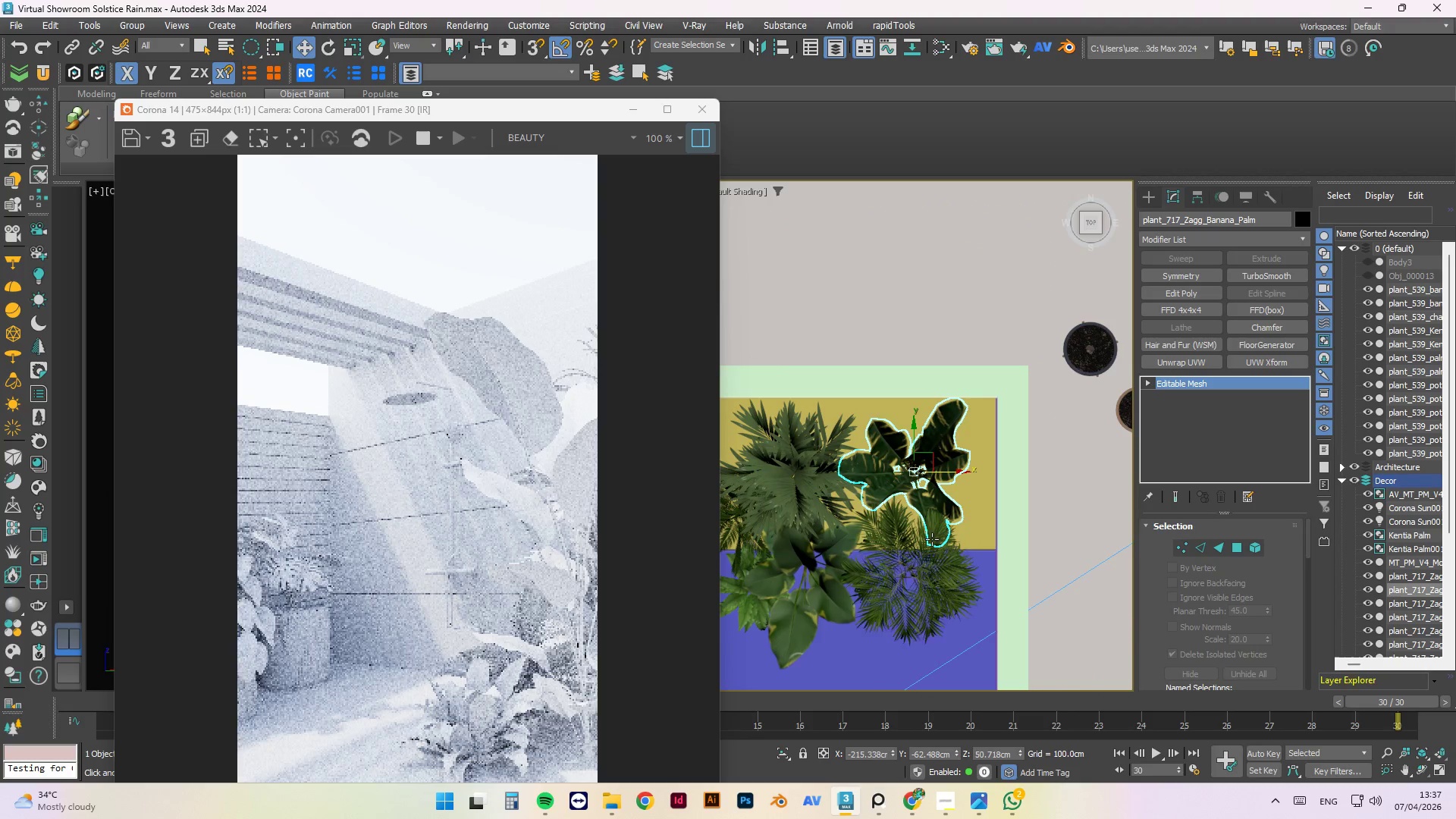 
left_click([905, 551])
 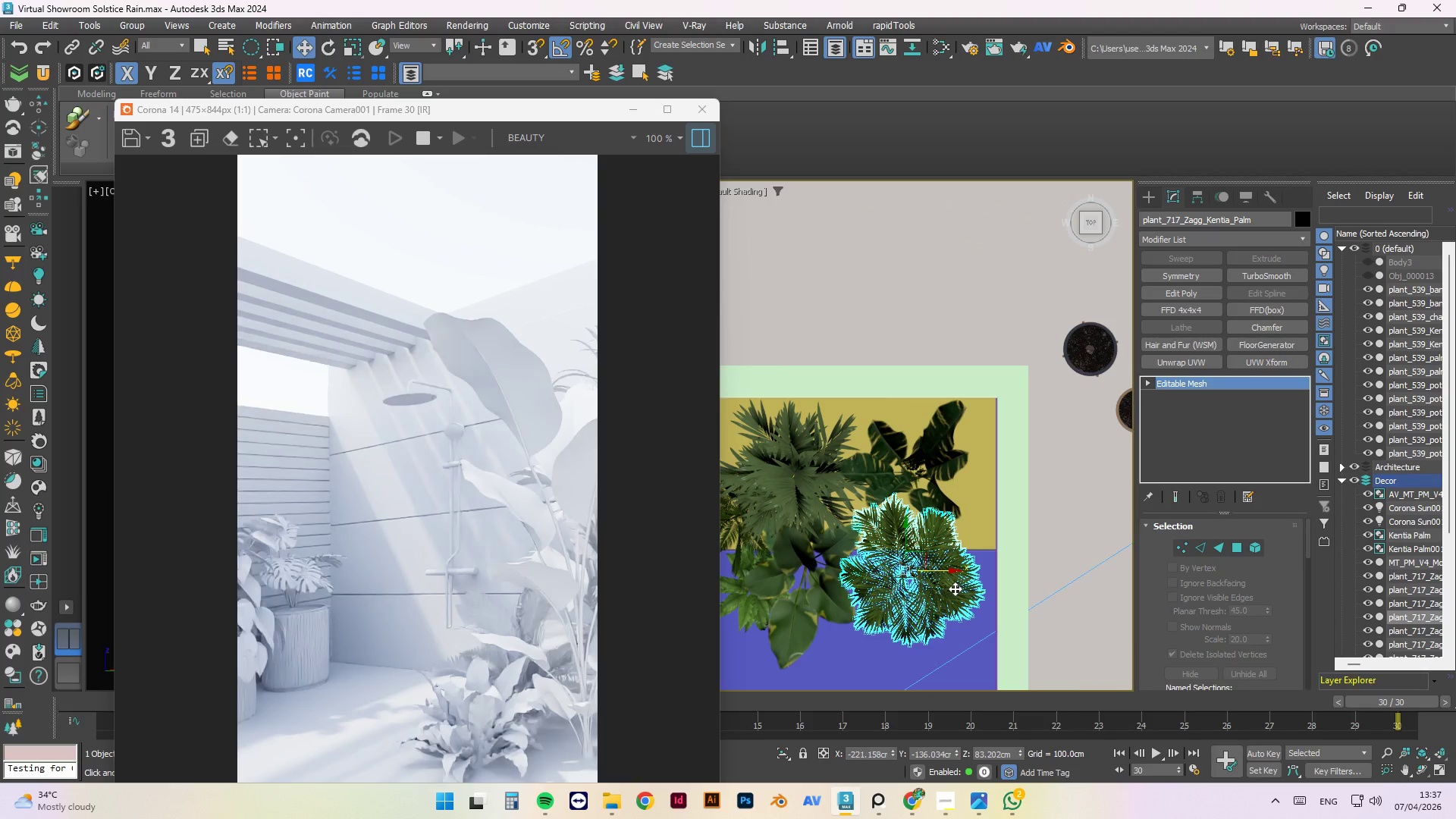 
key(F)
 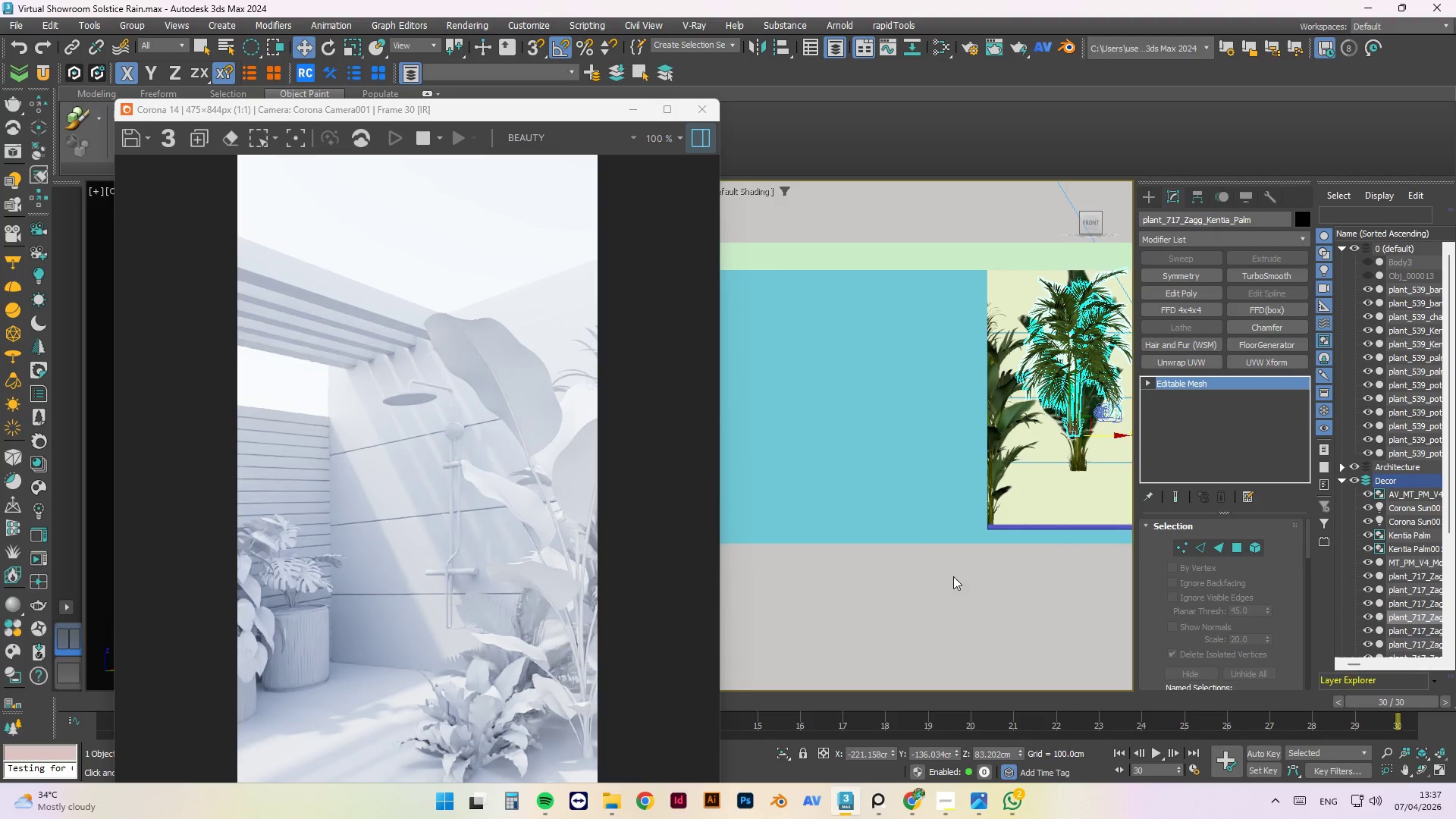 
key(F3)
 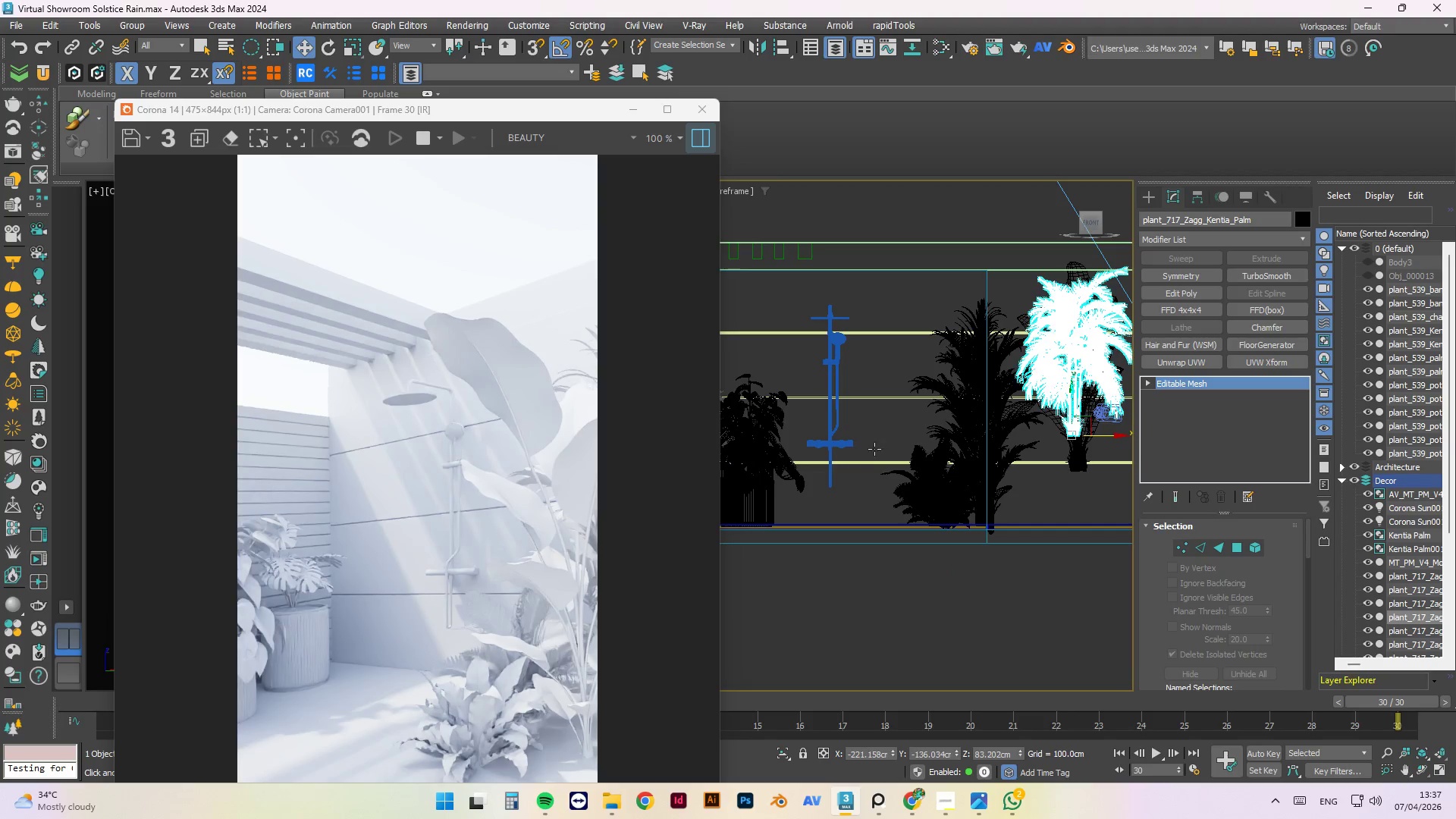 
scroll: coordinate [967, 431], scroll_direction: down, amount: 1.0
 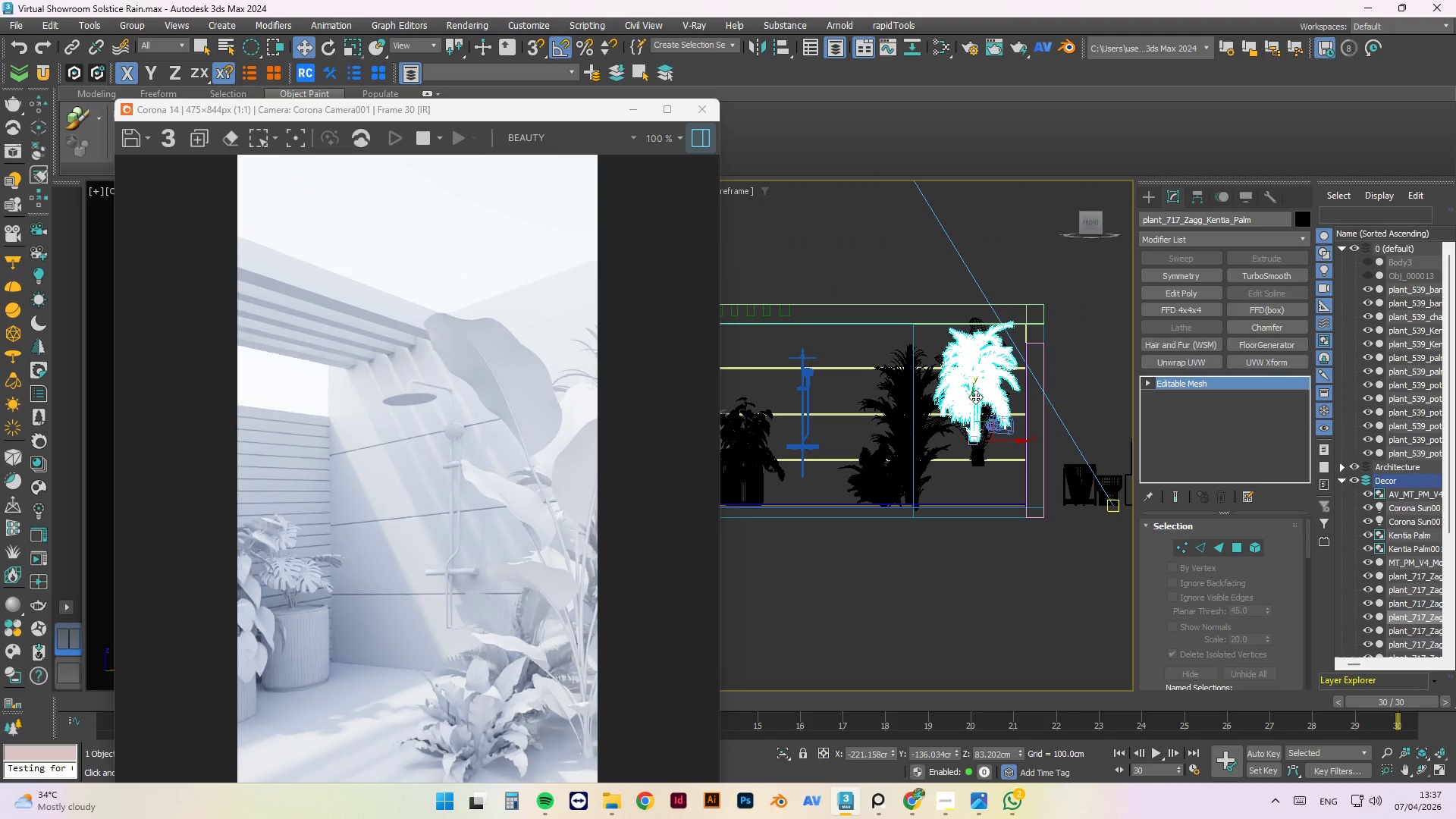 
left_click_drag(start_coordinate=[972, 397], to_coordinate=[978, 460])
 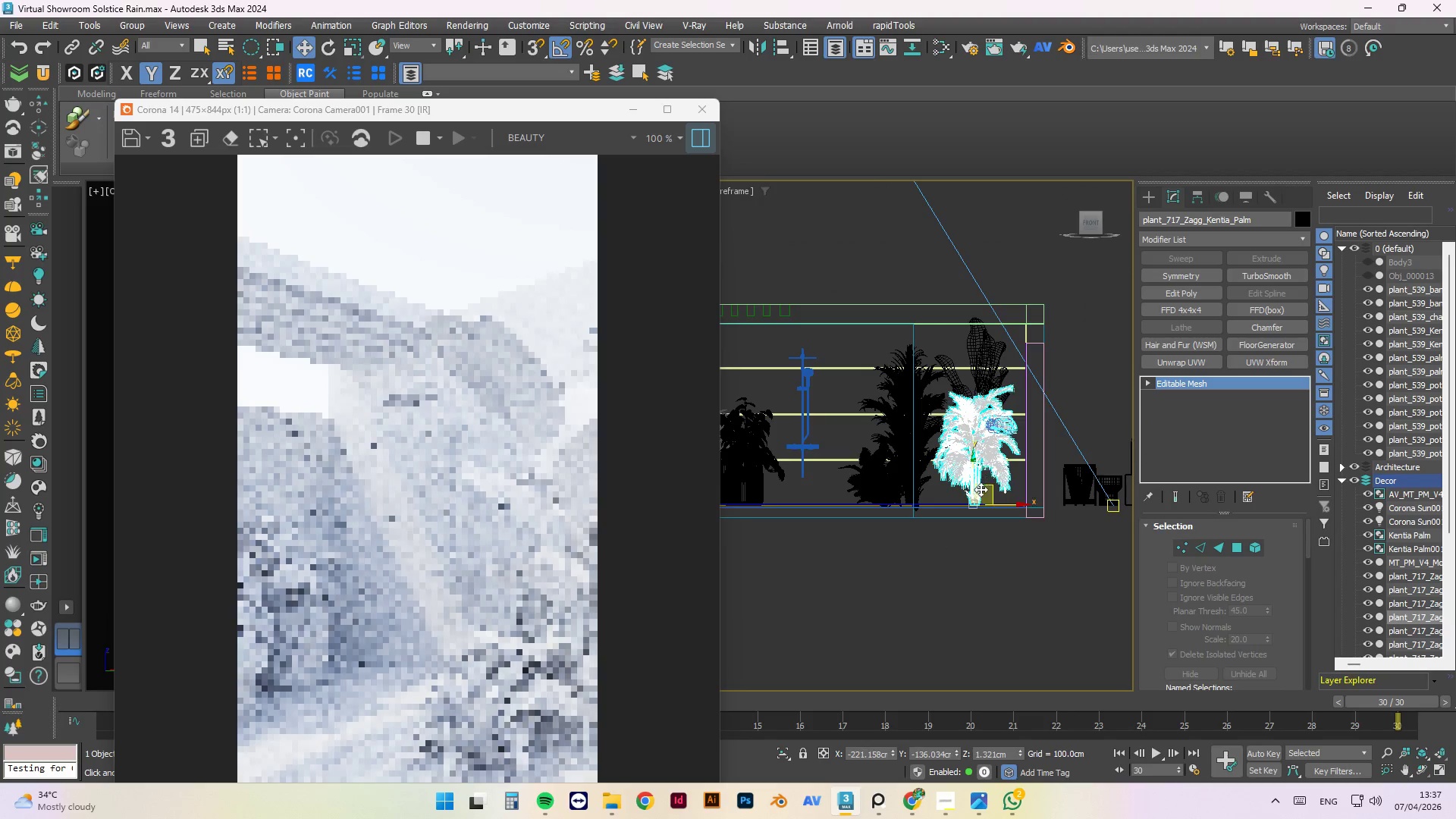 
scroll: coordinate [961, 510], scroll_direction: up, amount: 7.0
 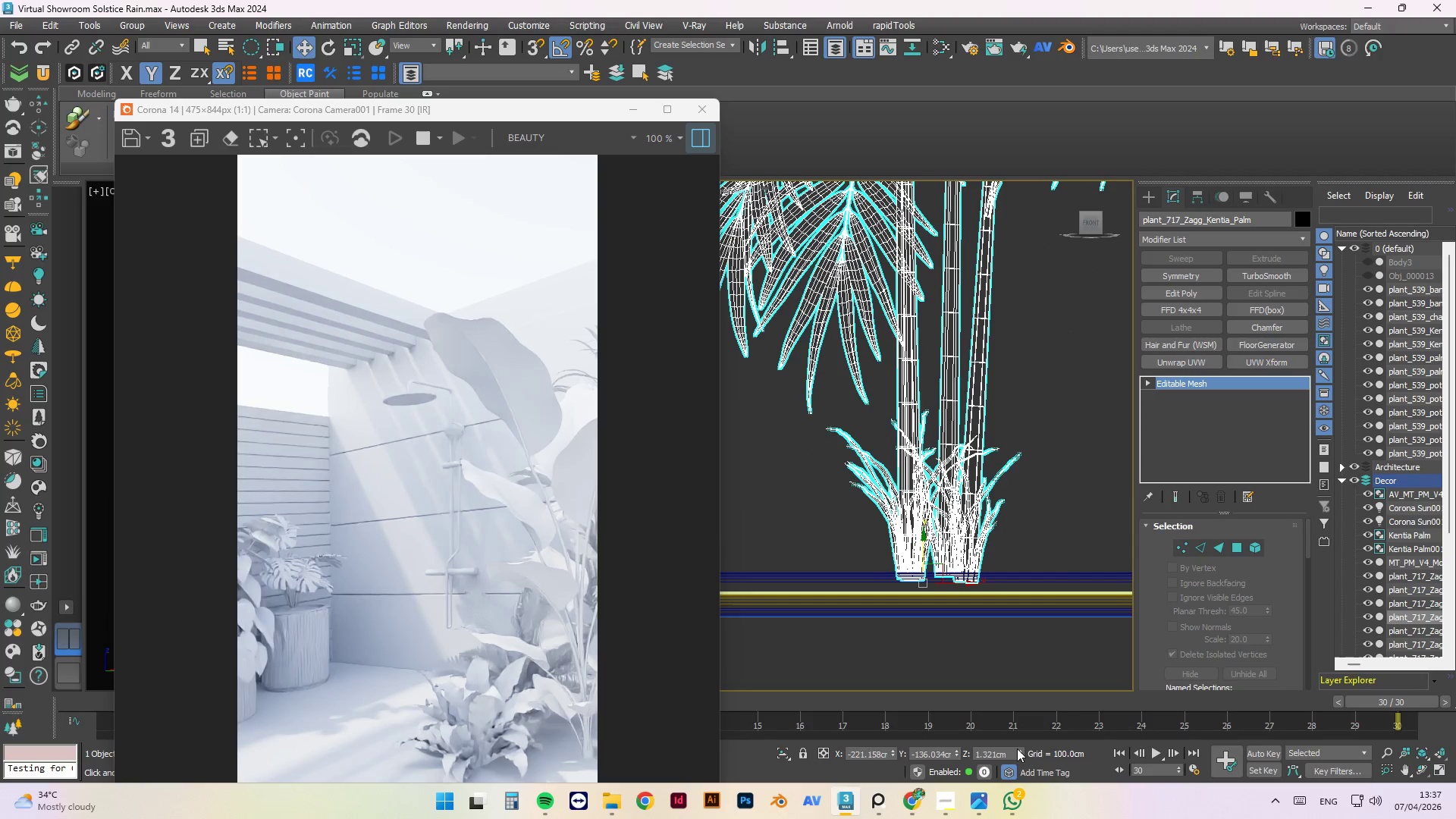 
left_click_drag(start_coordinate=[1019, 753], to_coordinate=[1026, 767])
 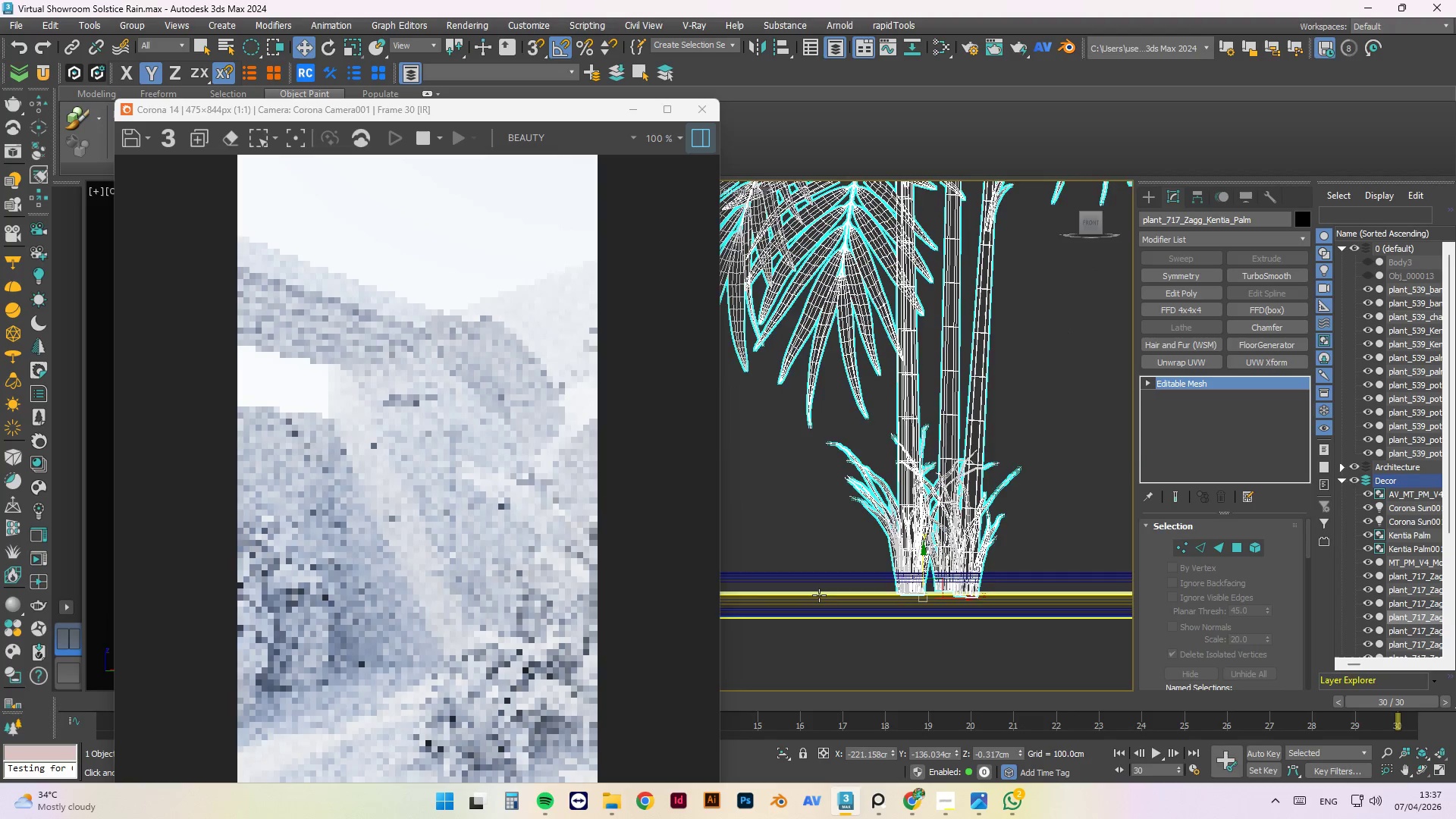 
scroll: coordinate [871, 645], scroll_direction: down, amount: 5.0
 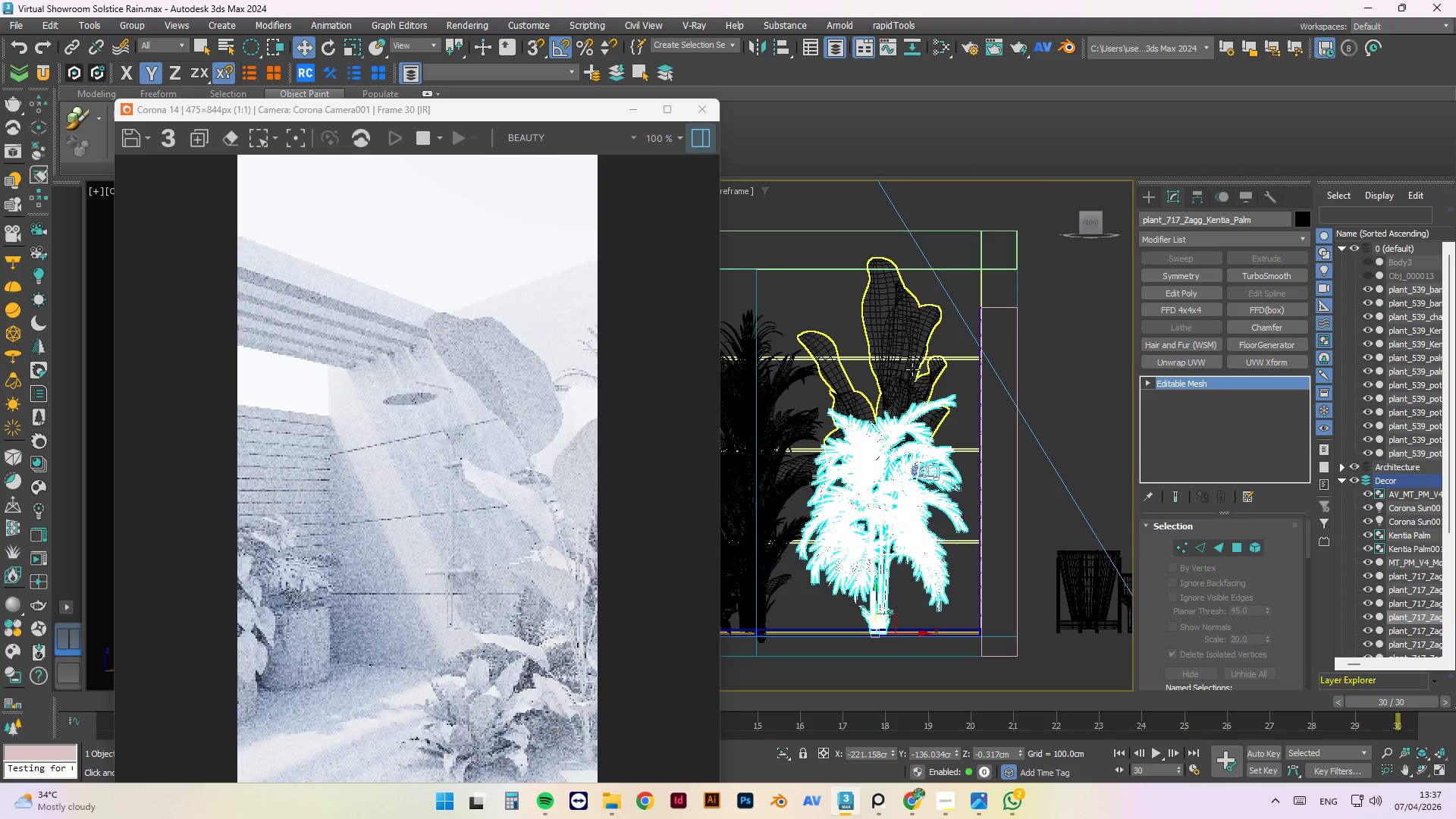 
left_click([908, 368])
 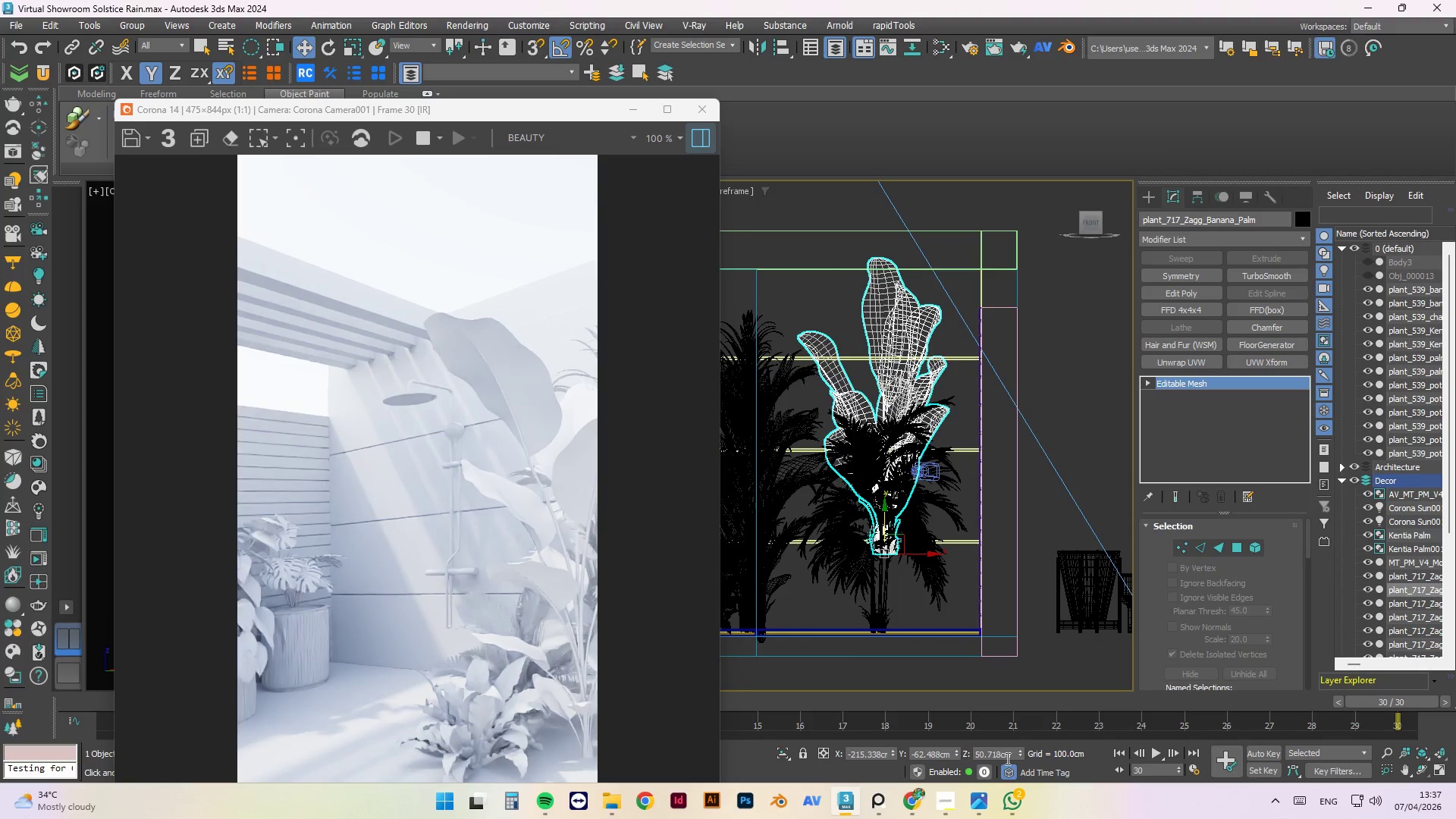 
left_click_drag(start_coordinate=[1023, 756], to_coordinate=[1037, 58])
 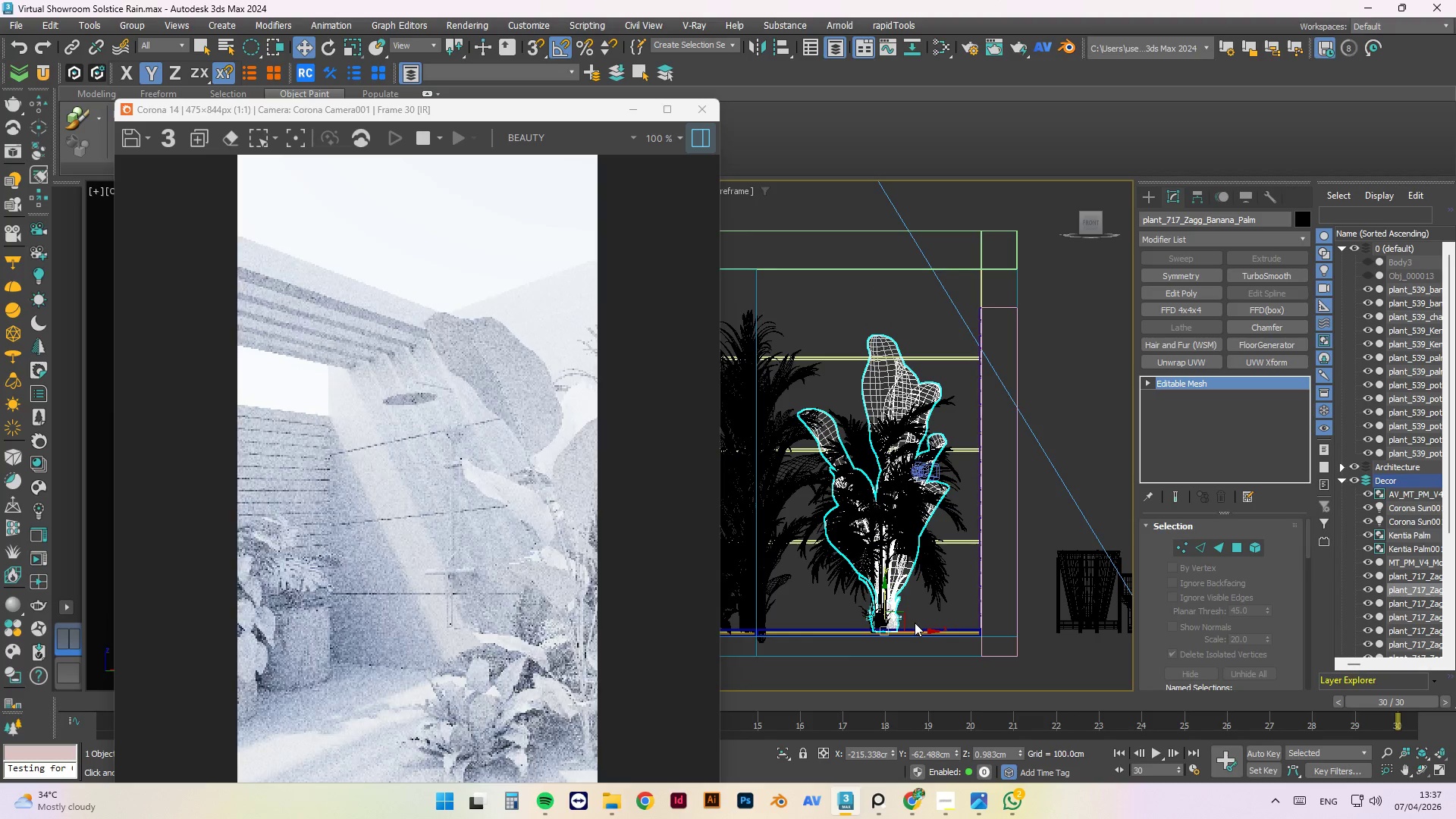 
left_click_drag(start_coordinate=[917, 631], to_coordinate=[938, 629])
 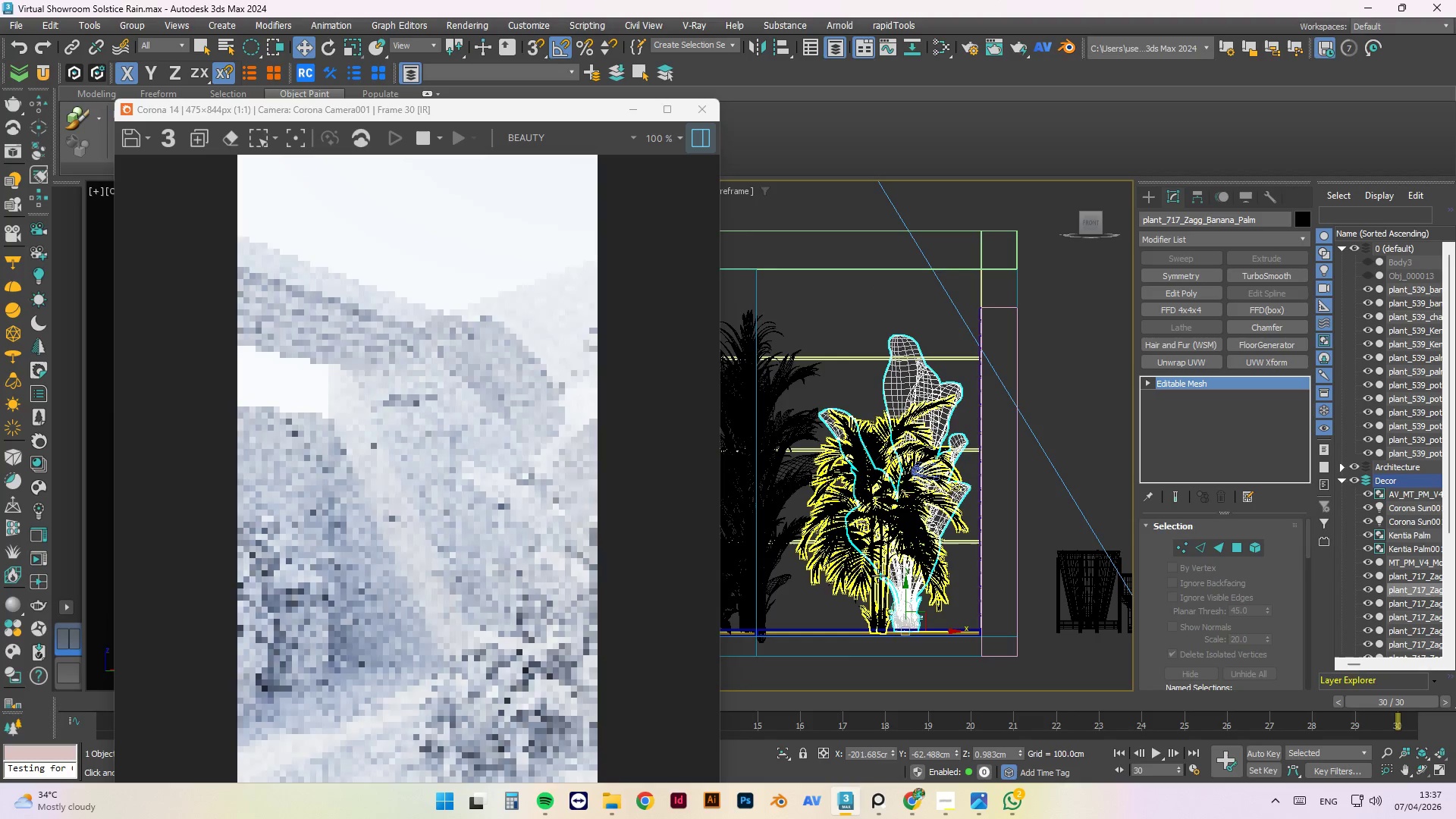 
left_click([867, 578])
 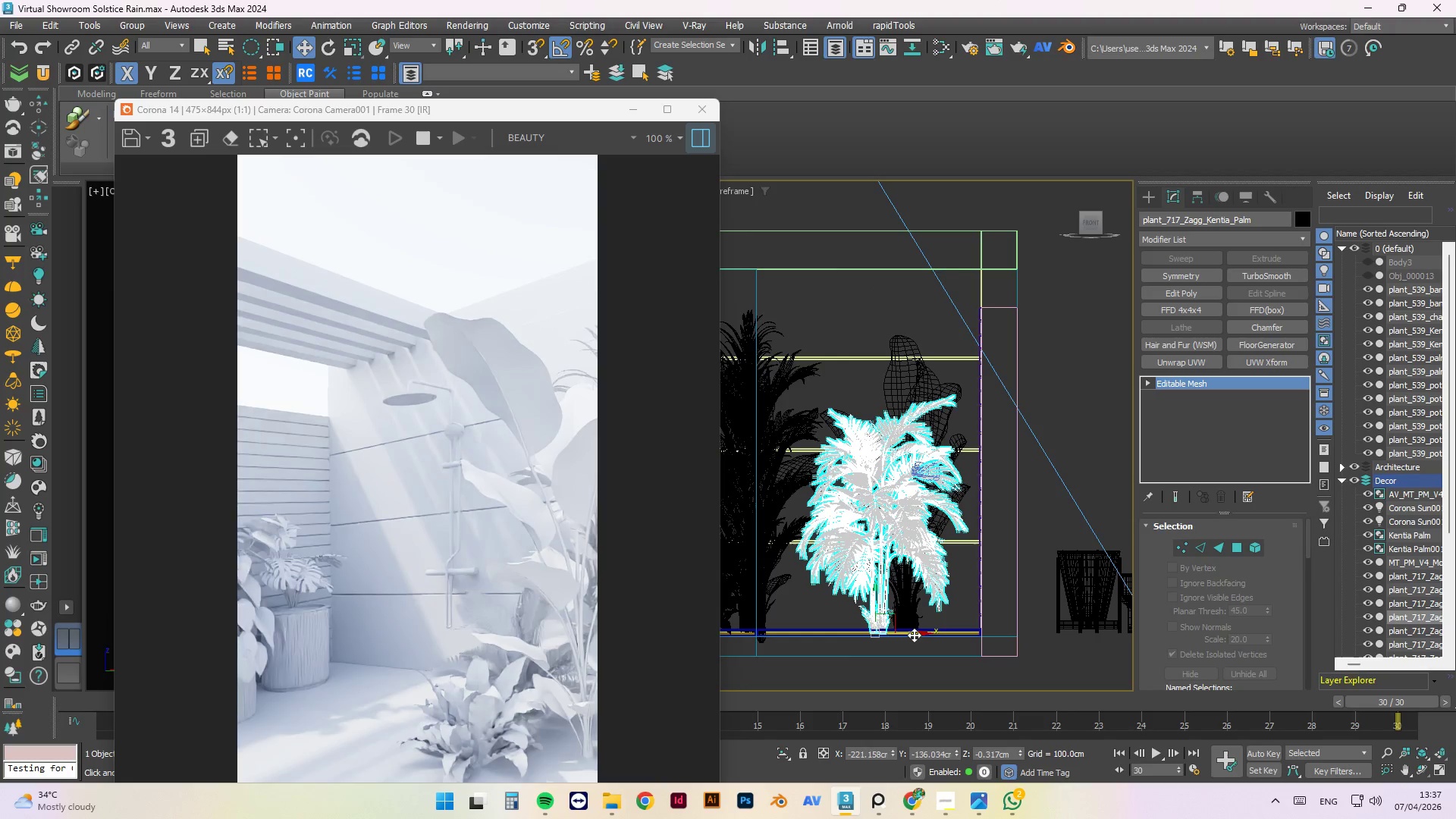 
left_click_drag(start_coordinate=[914, 634], to_coordinate=[886, 630])
 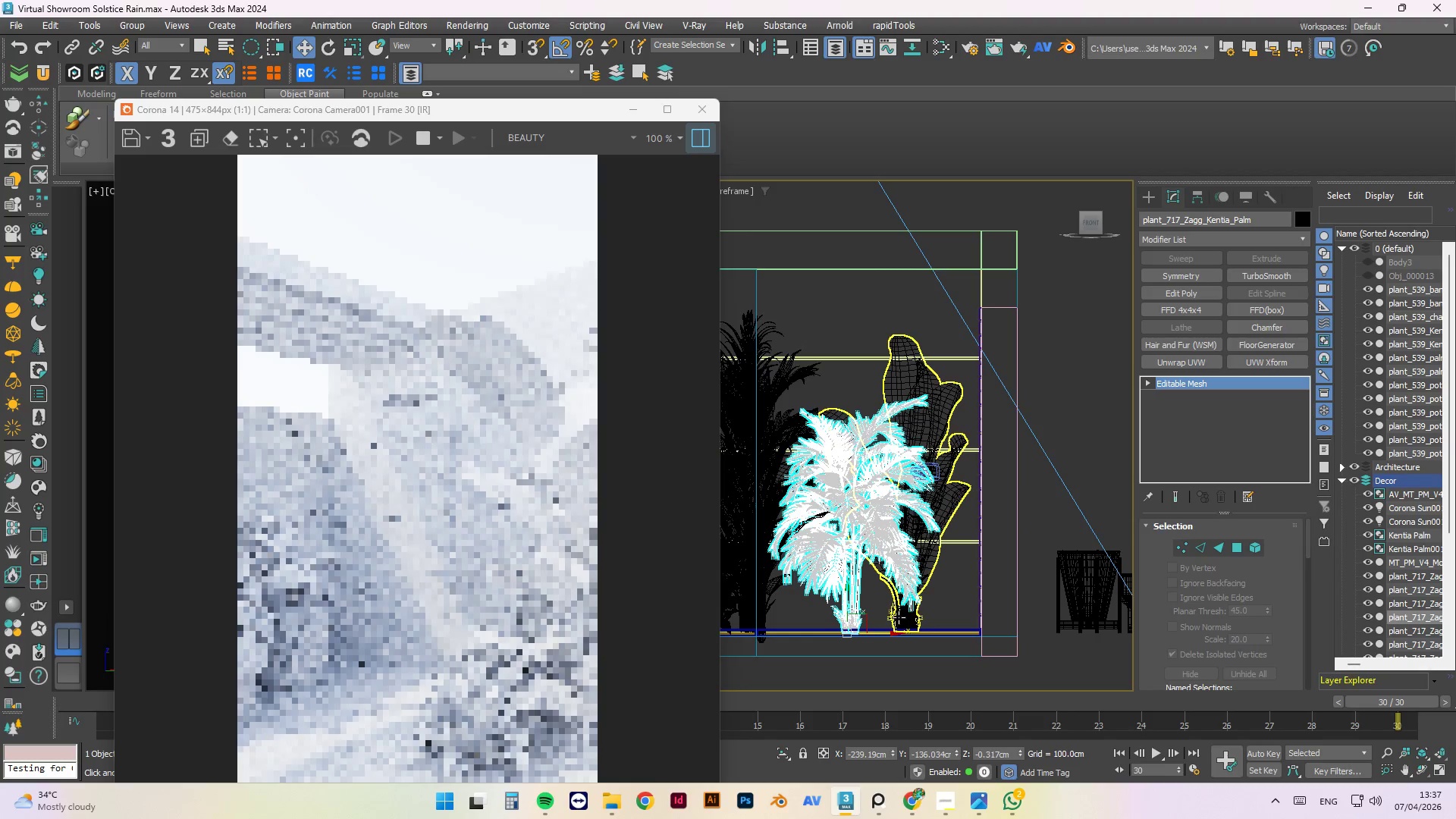 
left_click([899, 617])
 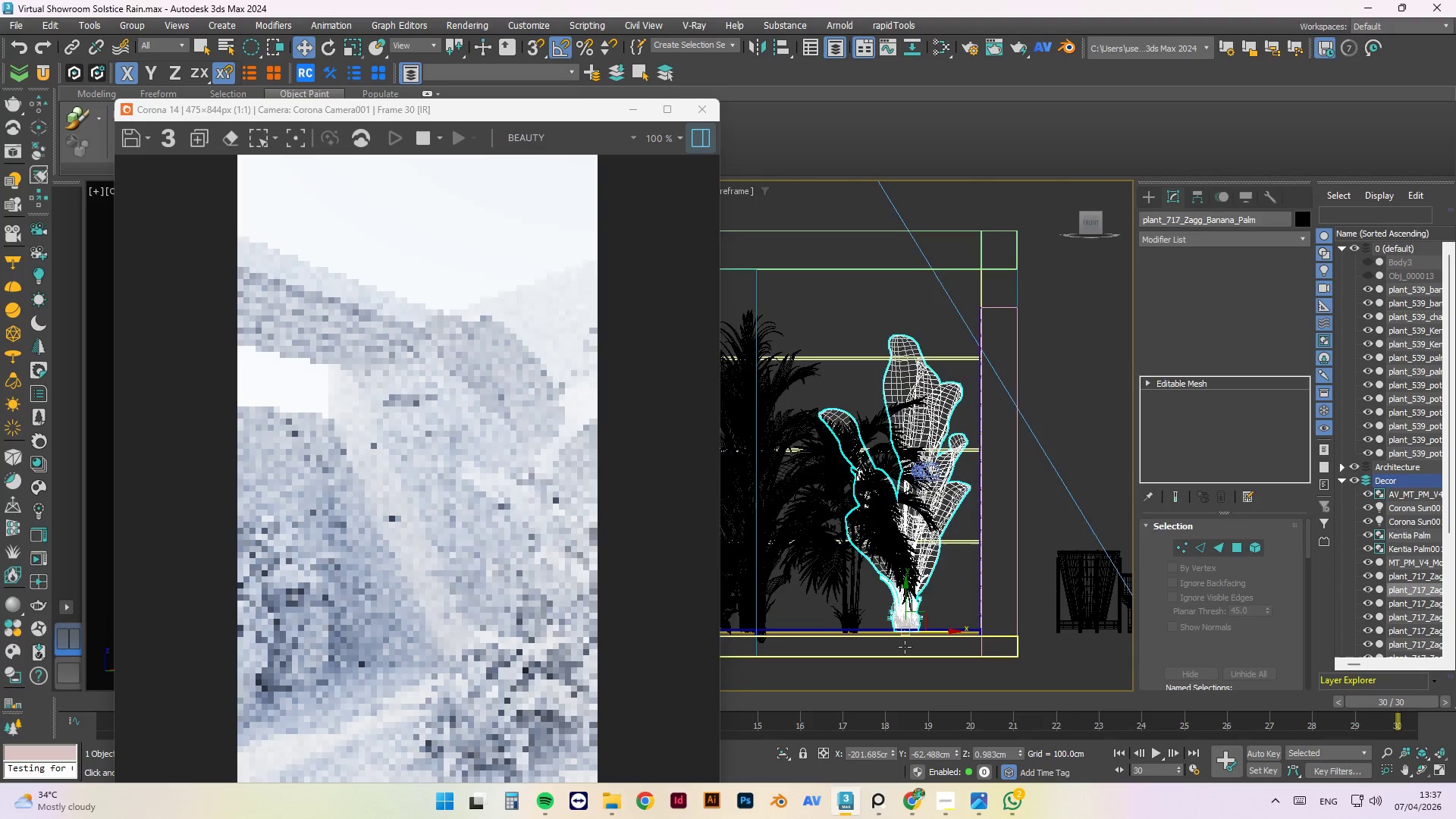 
scroll: coordinate [901, 584], scroll_direction: up, amount: 6.0
 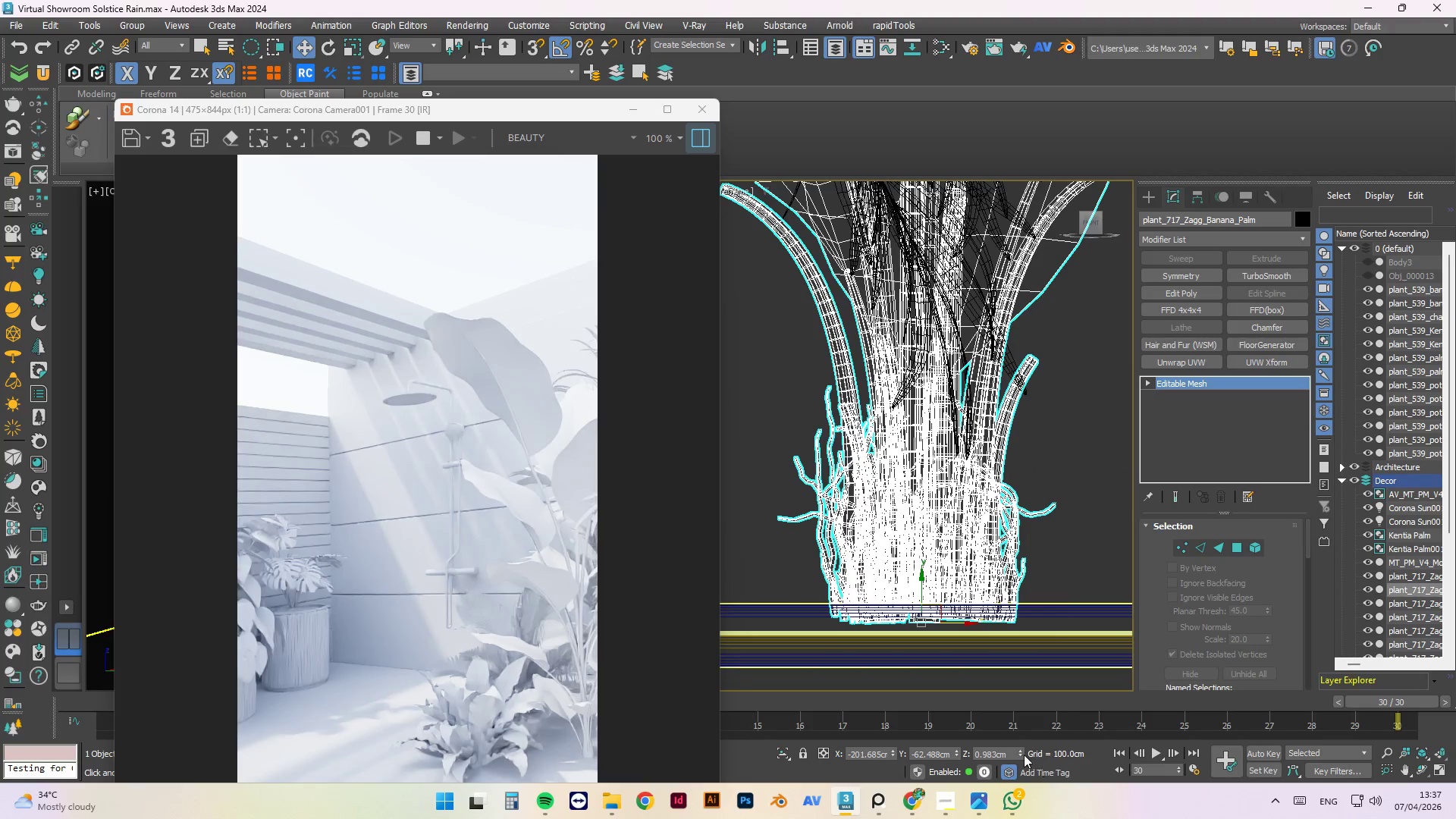 
left_click_drag(start_coordinate=[1022, 755], to_coordinate=[1021, 769])
 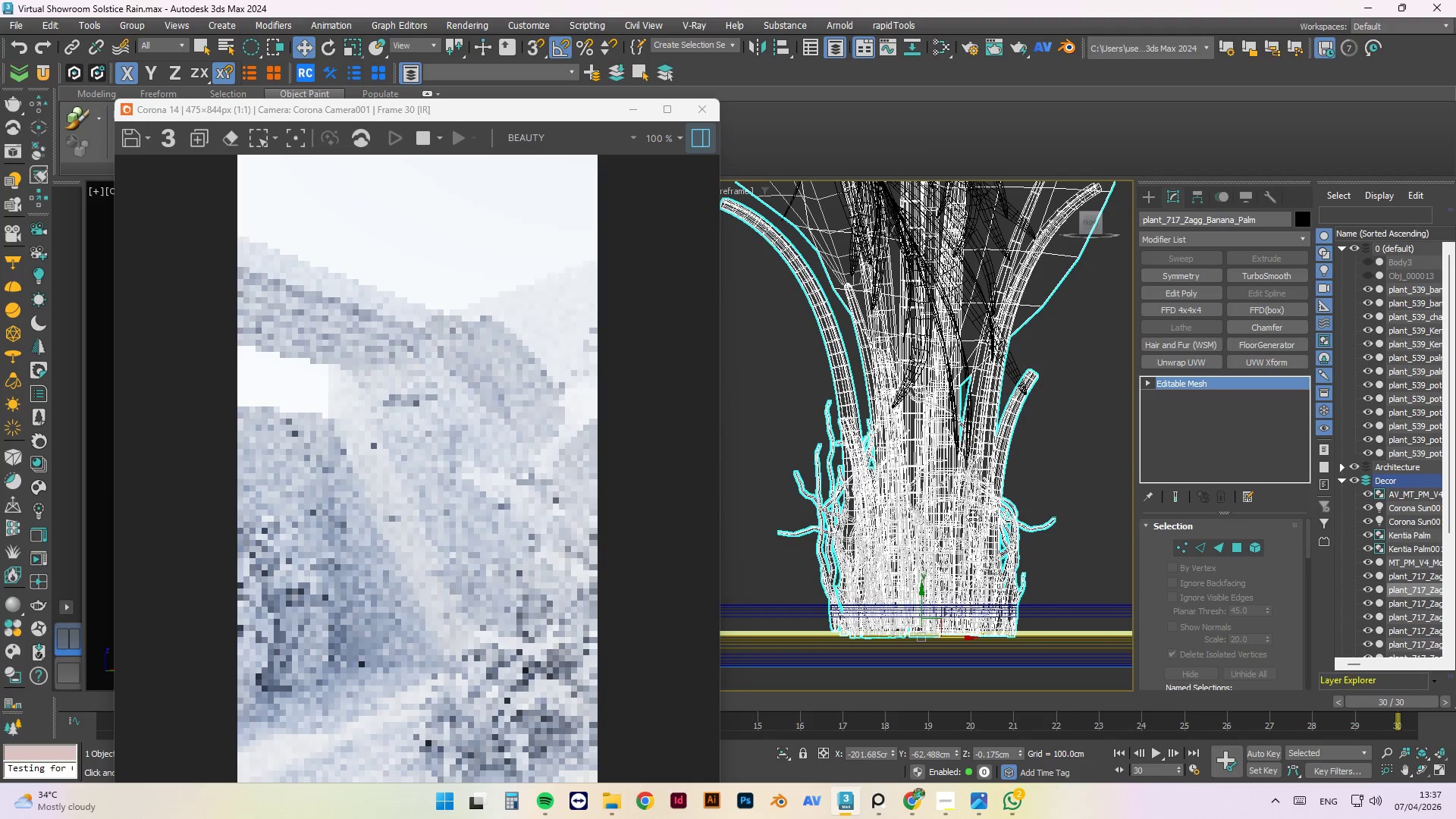 
hold_key(key=AltLeft, duration=1.5)
 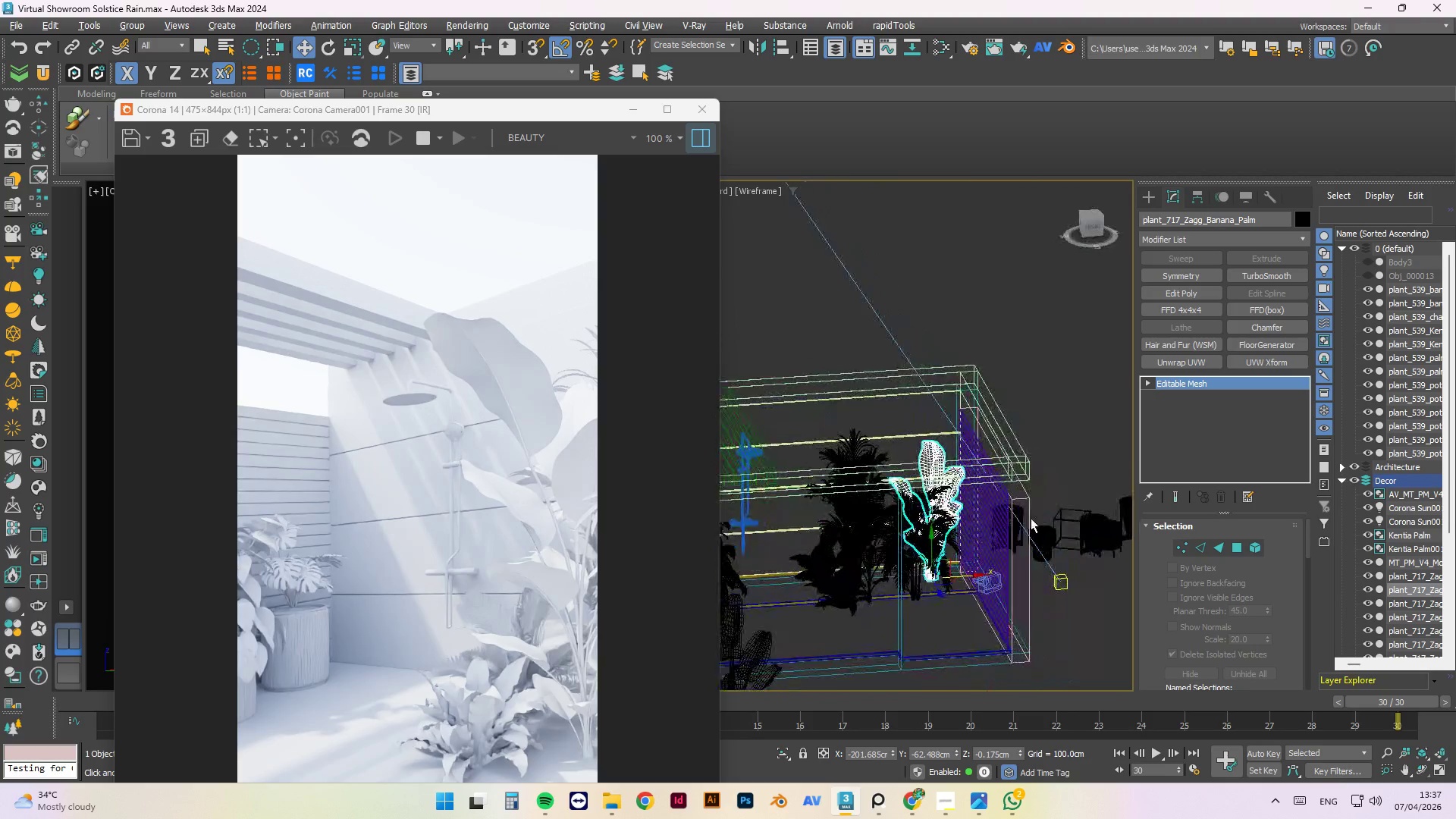 
scroll: coordinate [946, 573], scroll_direction: down, amount: 8.0
 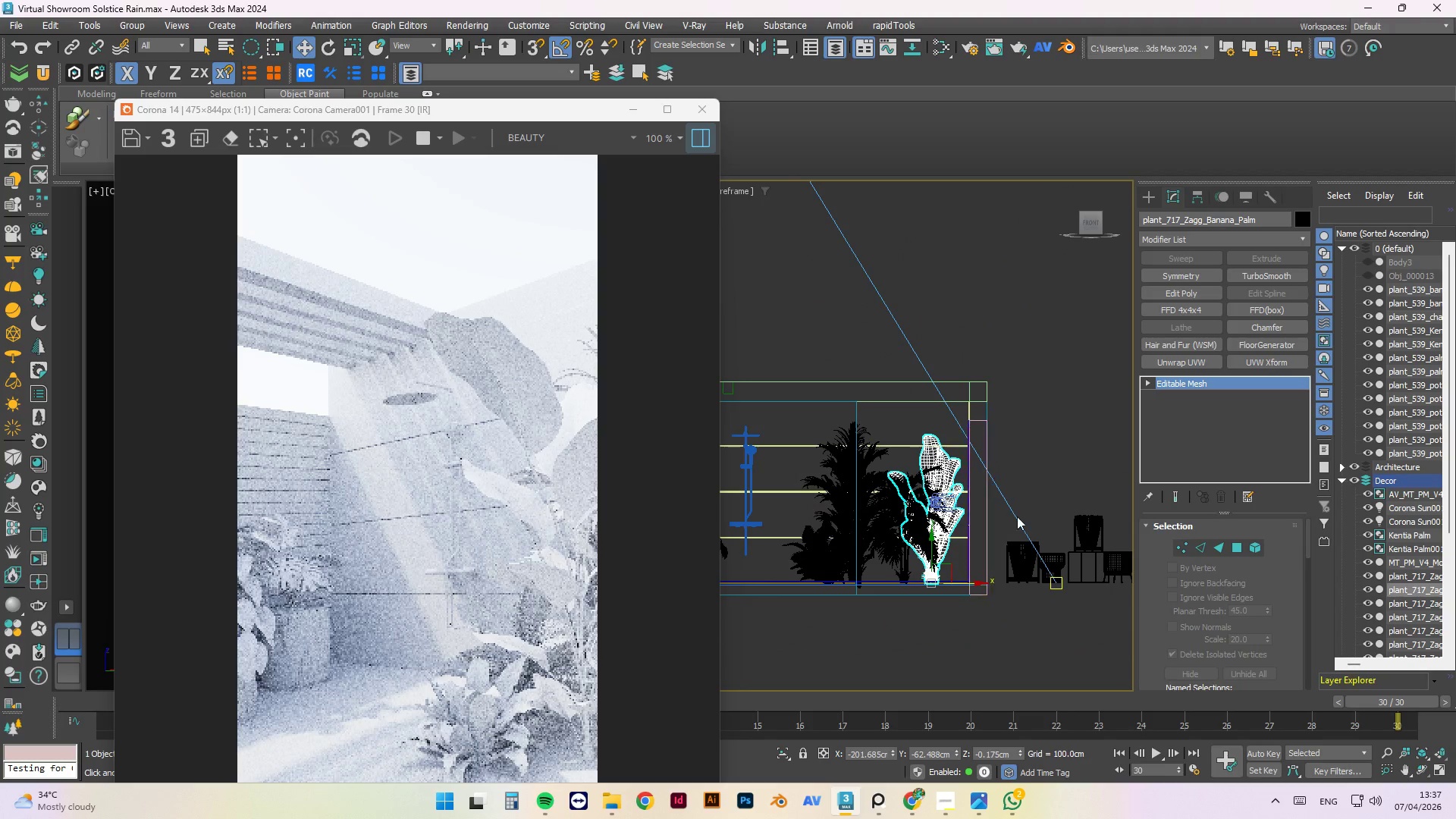 
hold_key(key=AltLeft, duration=1.14)
 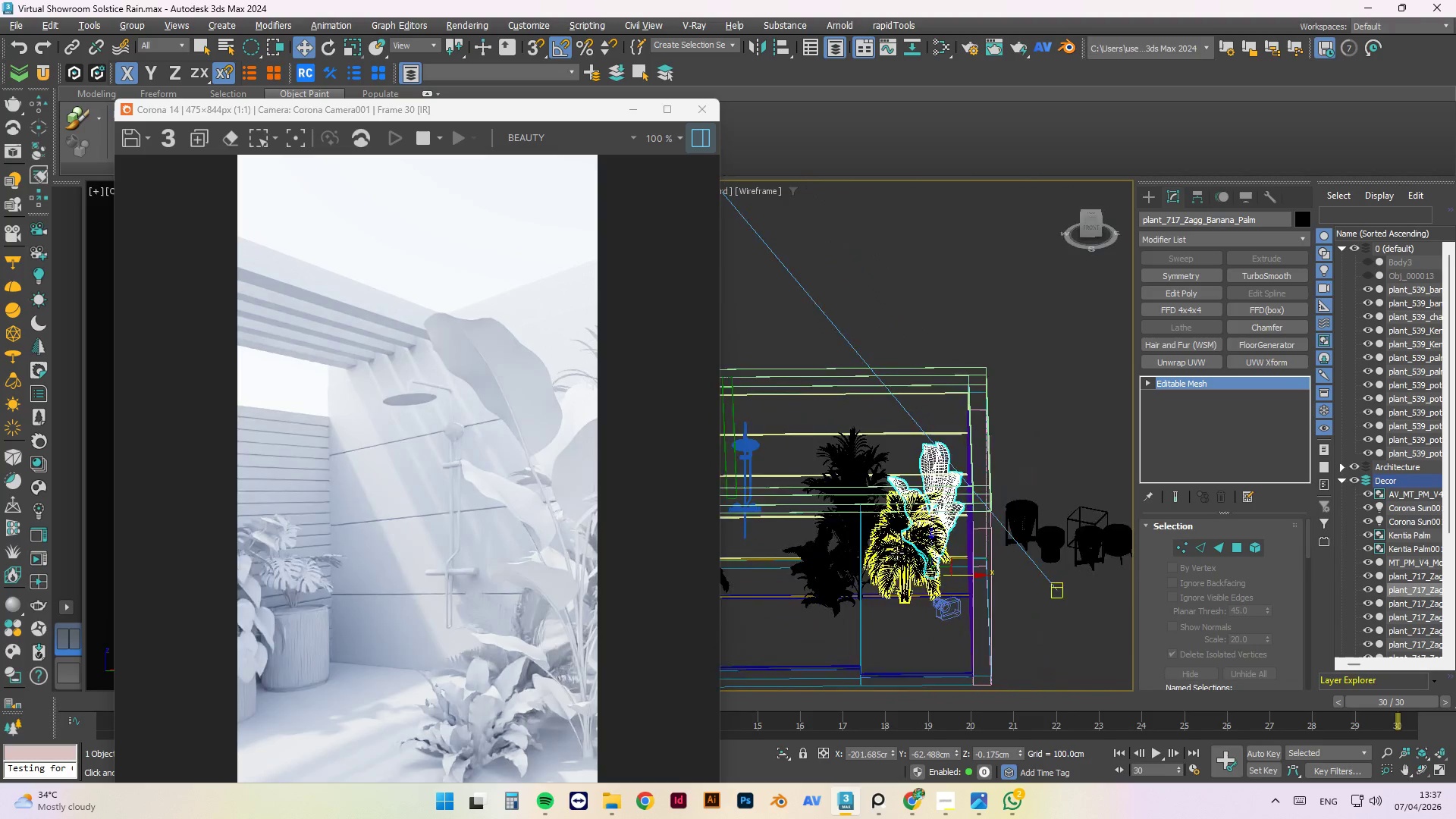 
scroll: coordinate [915, 488], scroll_direction: down, amount: 2.0
 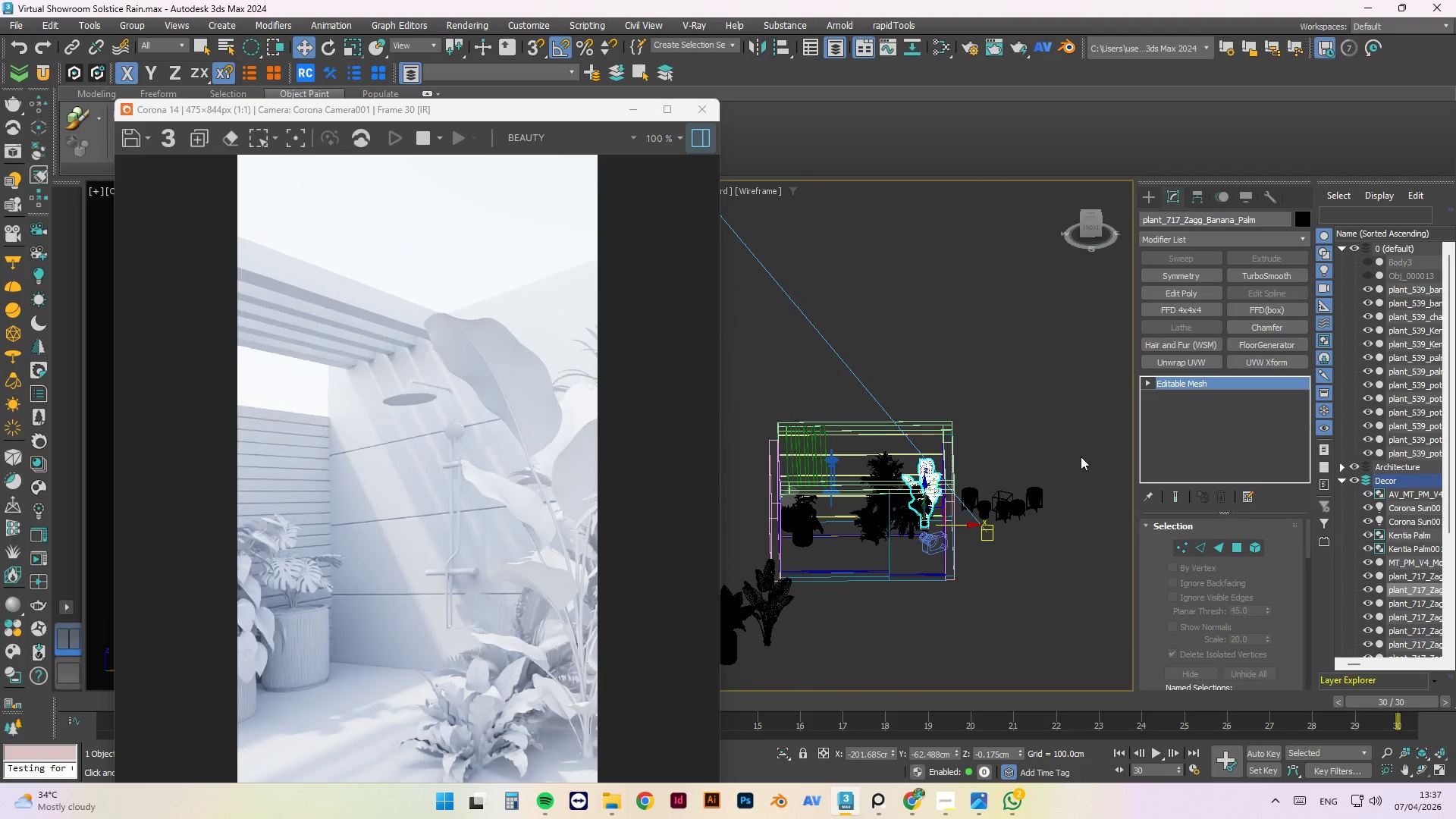 
left_click_drag(start_coordinate=[1076, 447], to_coordinate=[868, 552])
 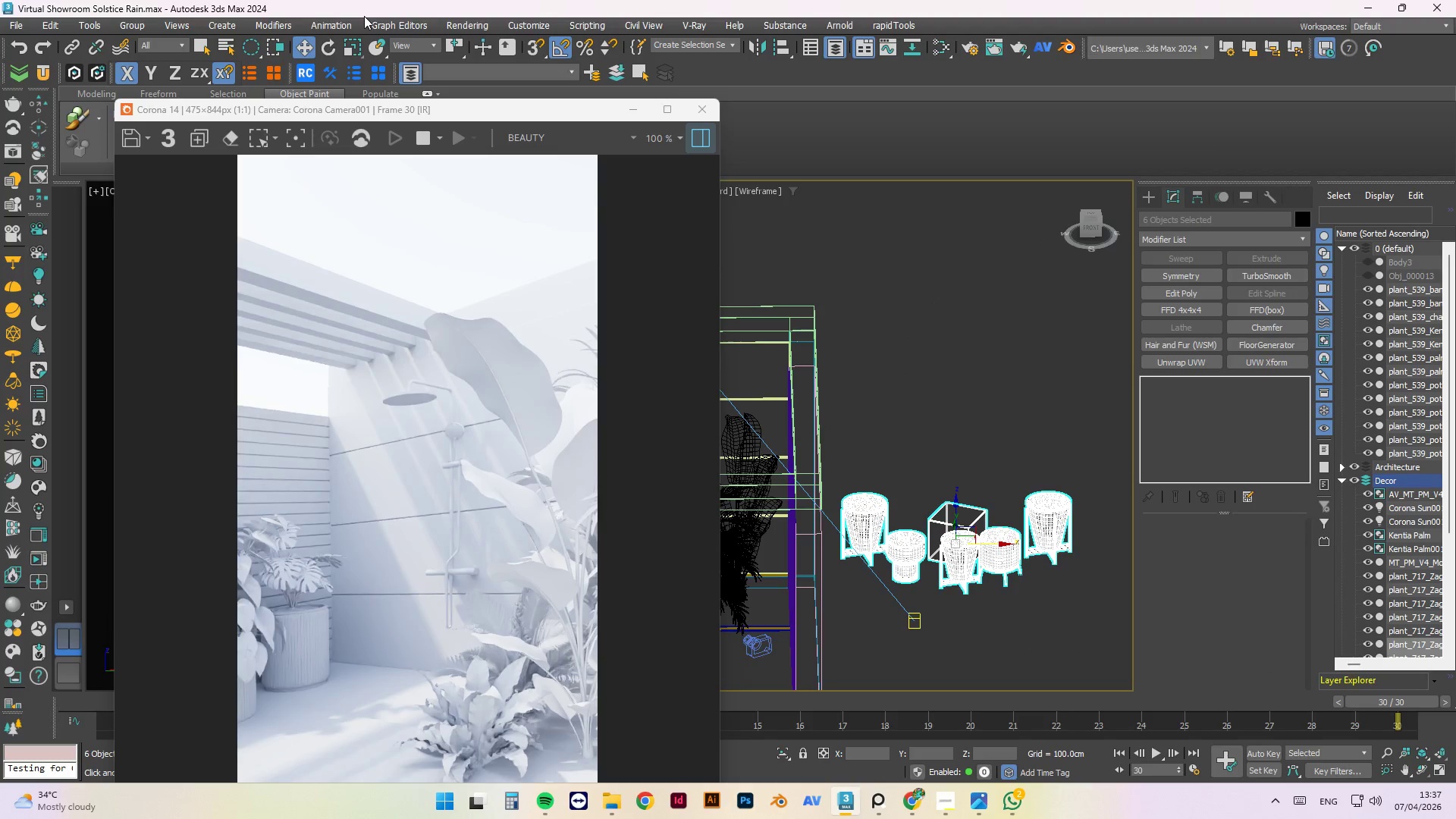 
scroll: coordinate [1027, 485], scroll_direction: up, amount: 3.0
 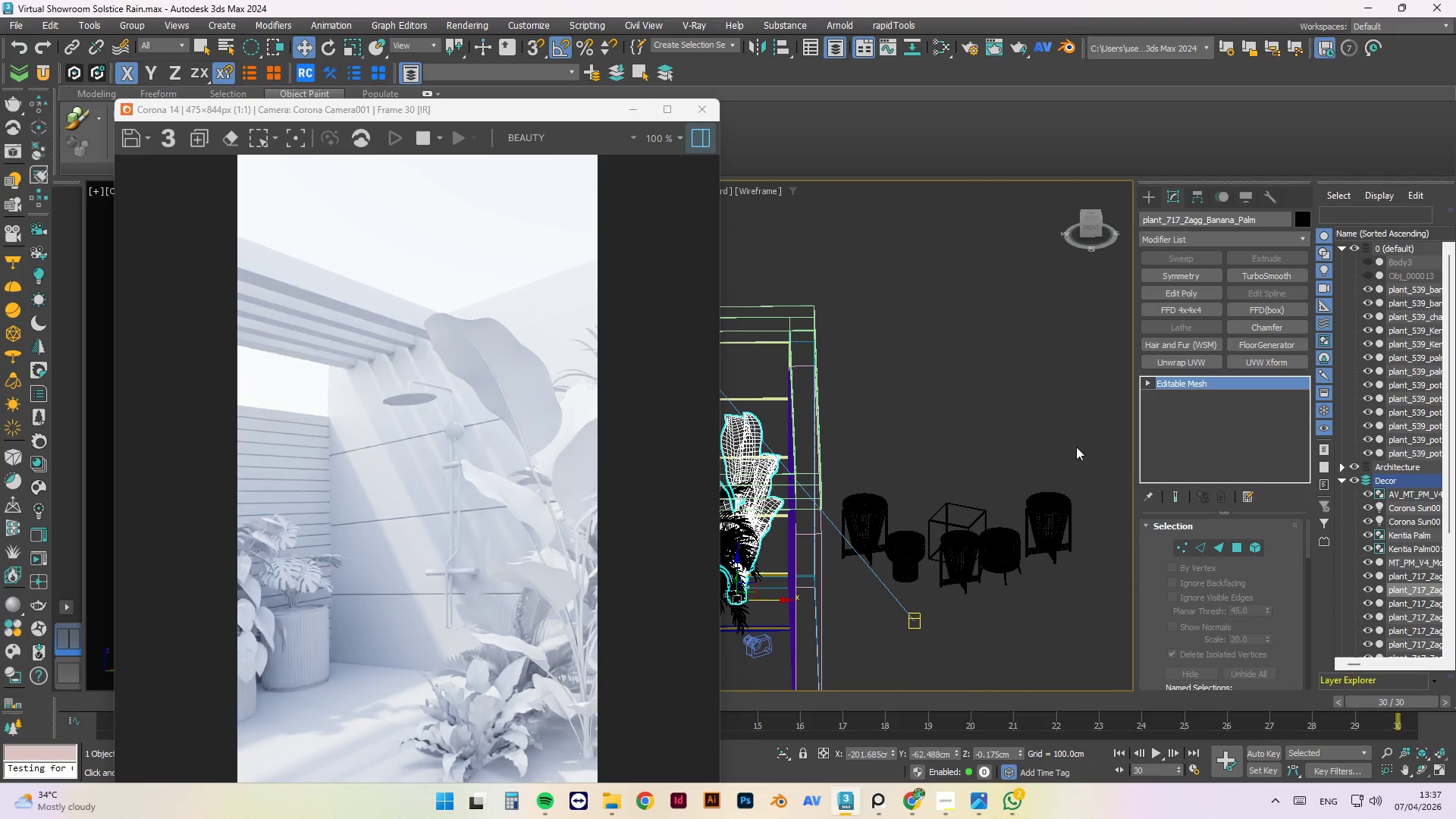 
type(qqqqq)
 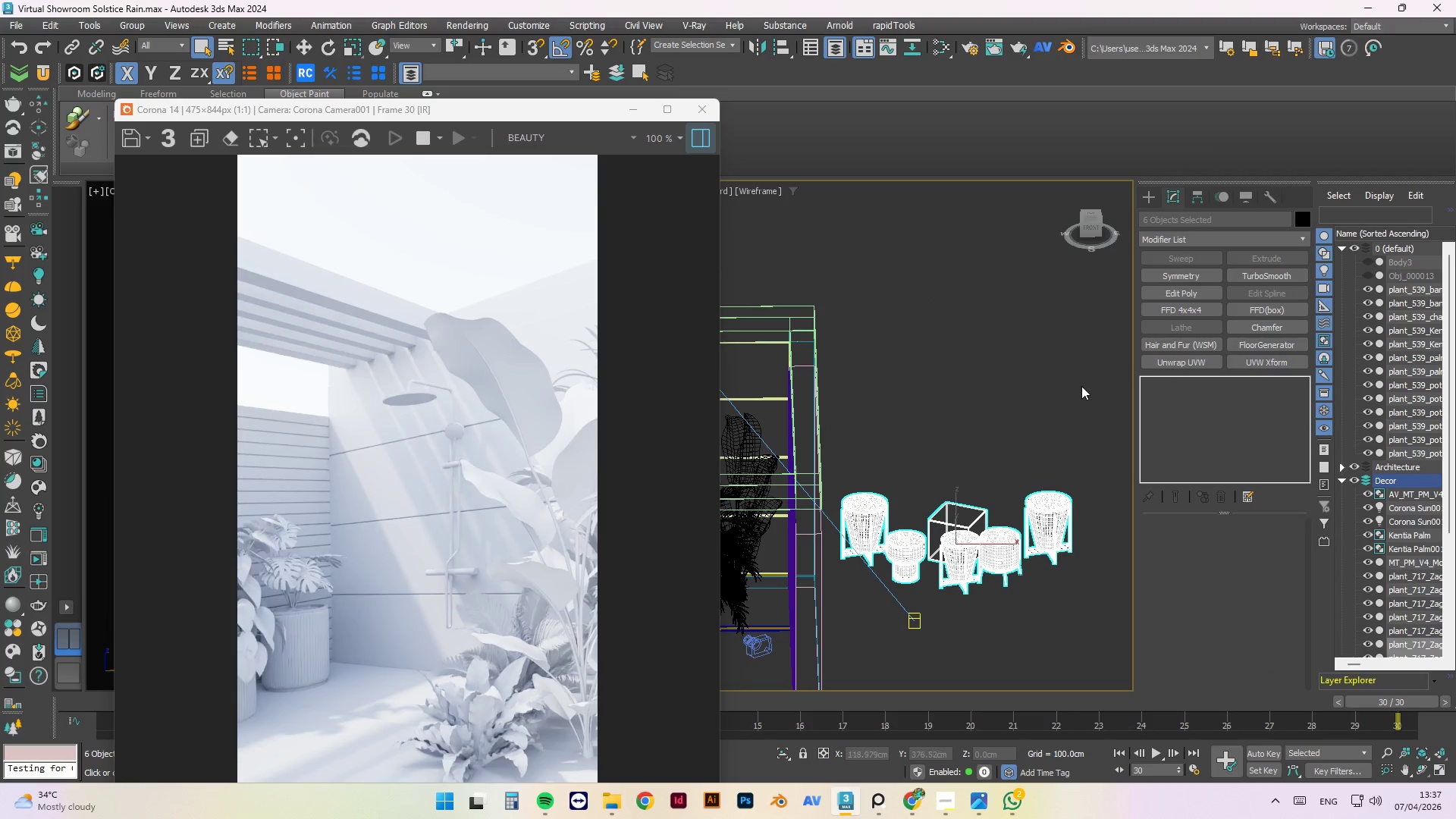 
left_click([1084, 394])
 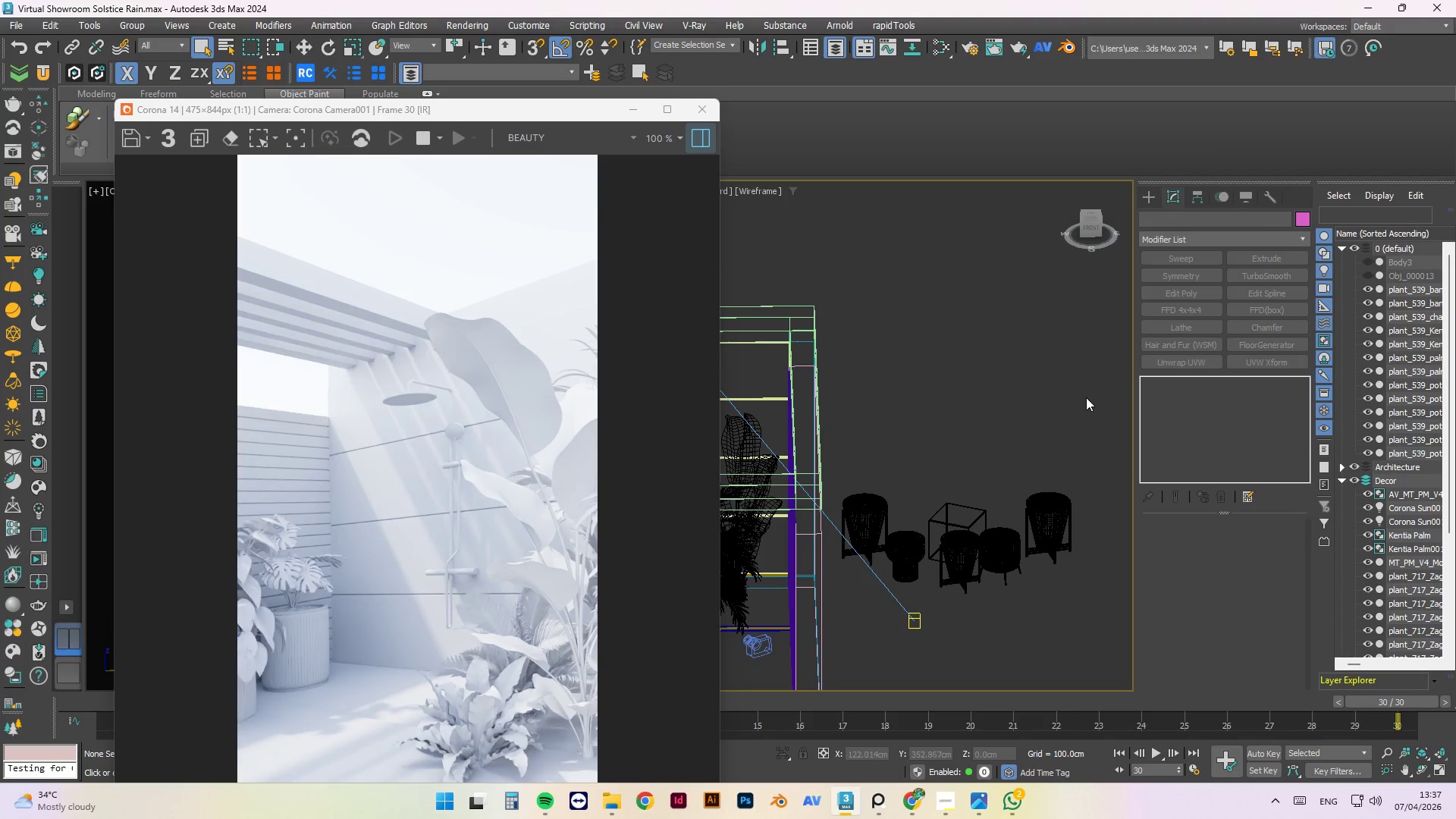 
left_click_drag(start_coordinate=[1087, 397], to_coordinate=[868, 552])
 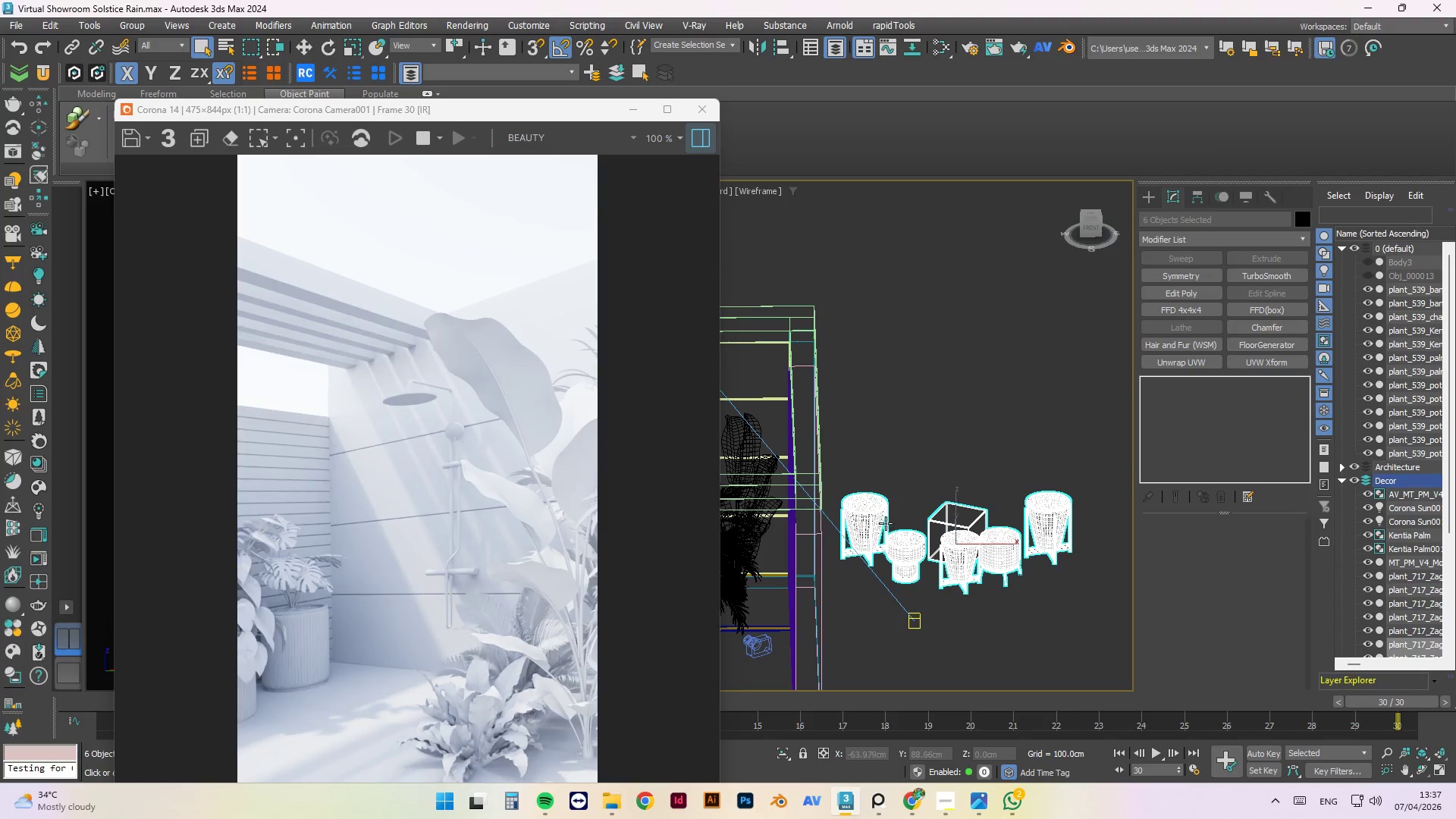 
key(Delete)
 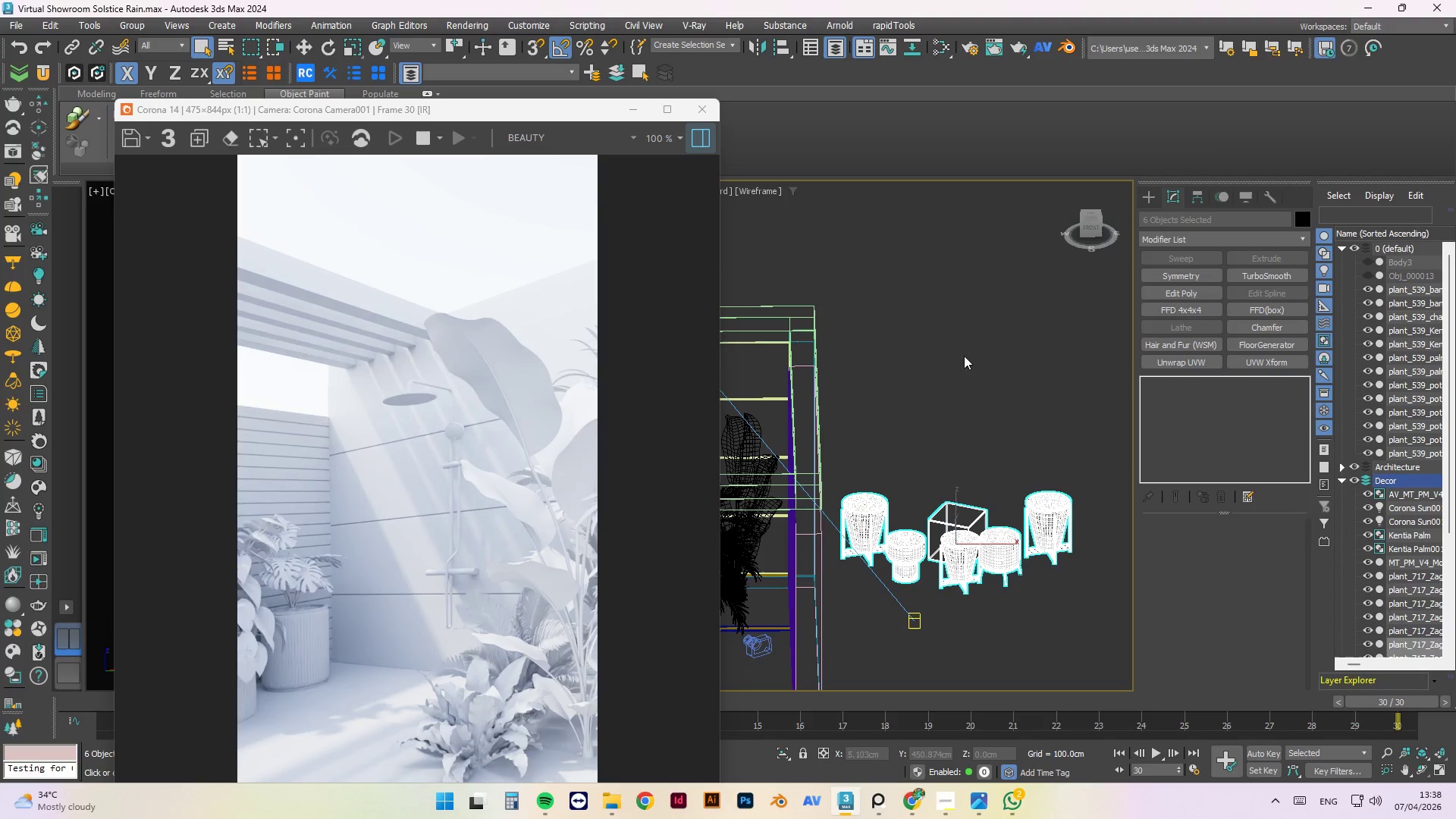 
scroll: coordinate [1386, 493], scroll_direction: down, amount: 9.0
 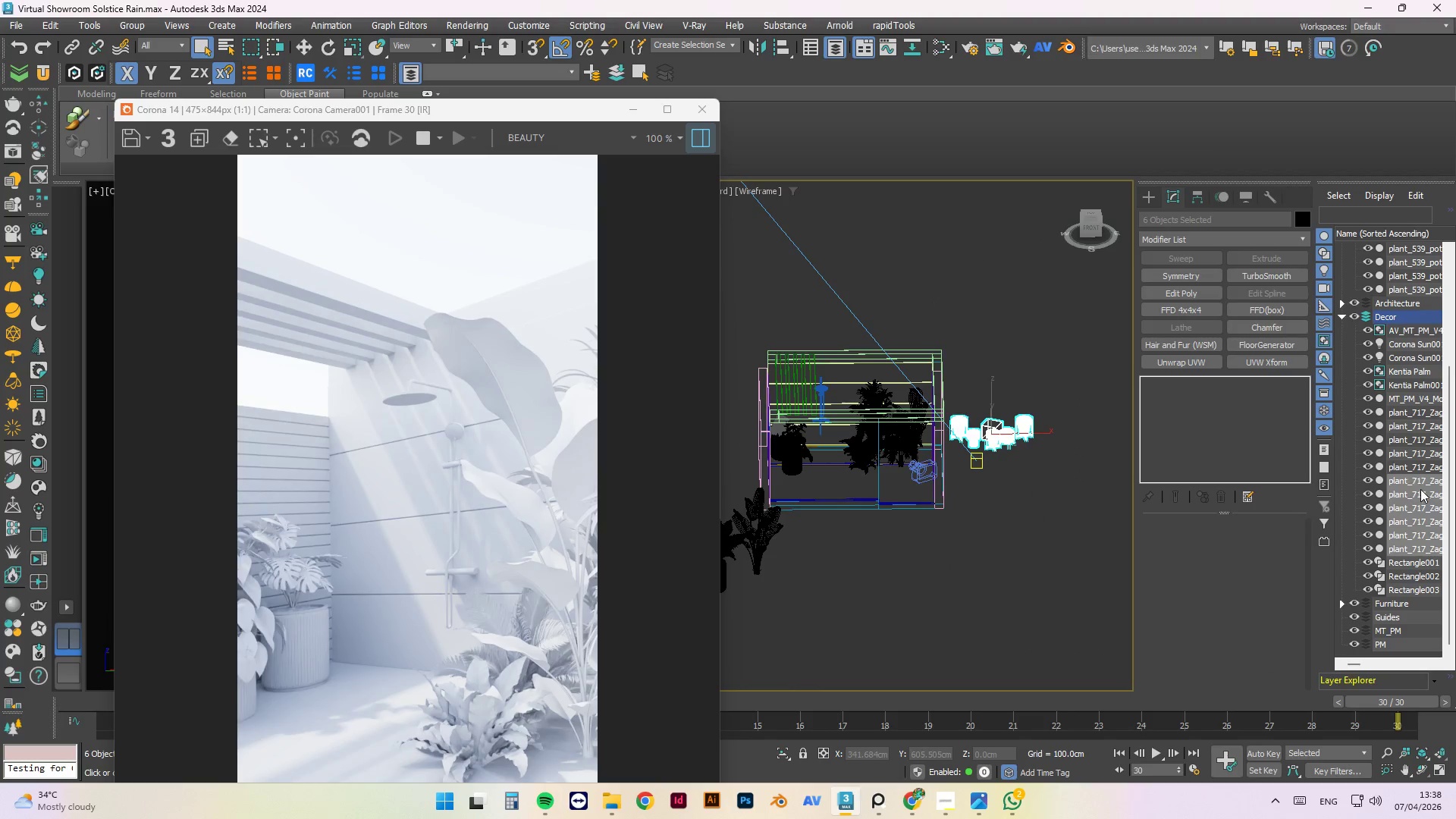 
right_click([1420, 491])
 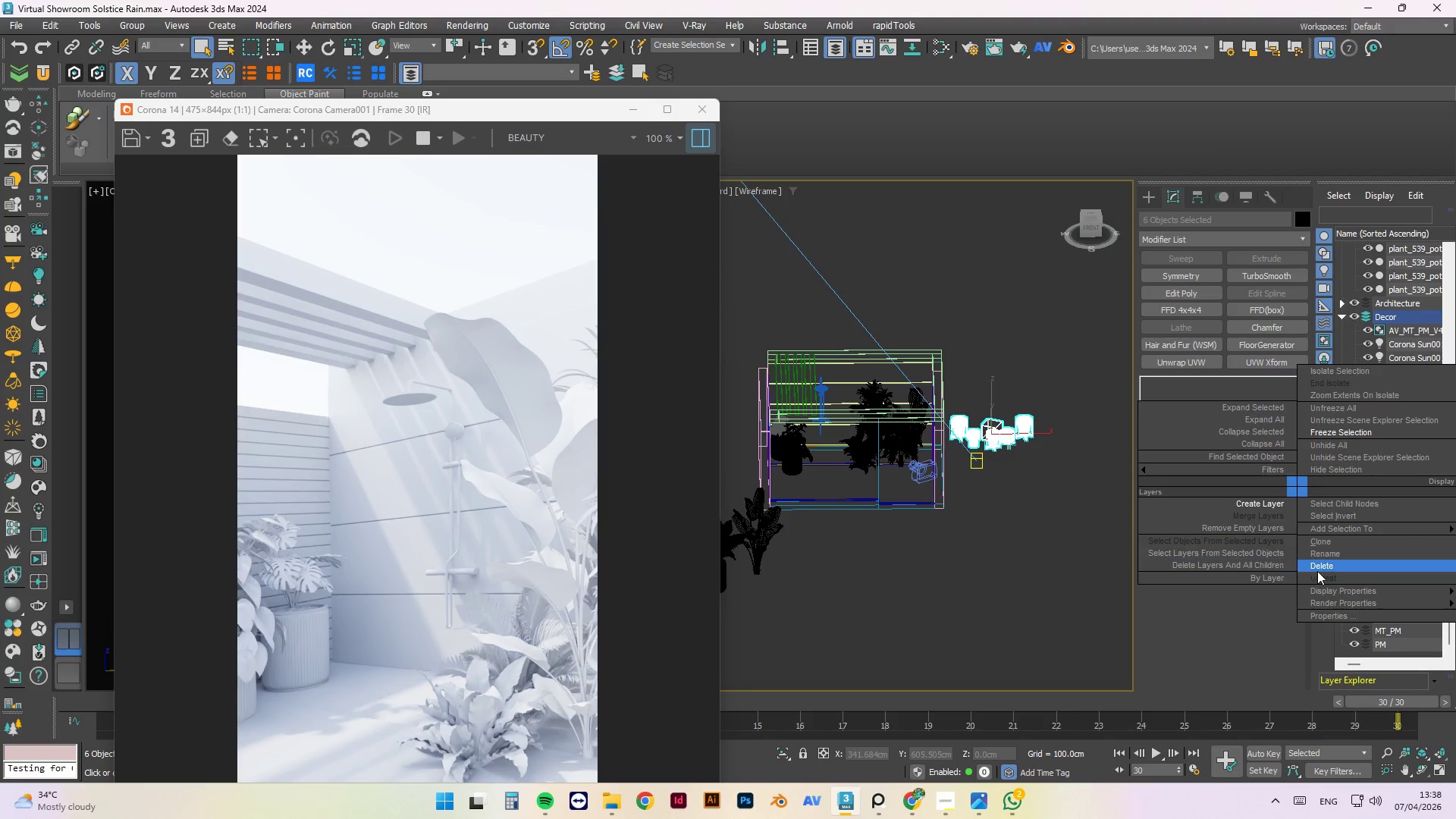 
left_click_drag(start_coordinate=[1329, 567], to_coordinate=[1448, 567])
 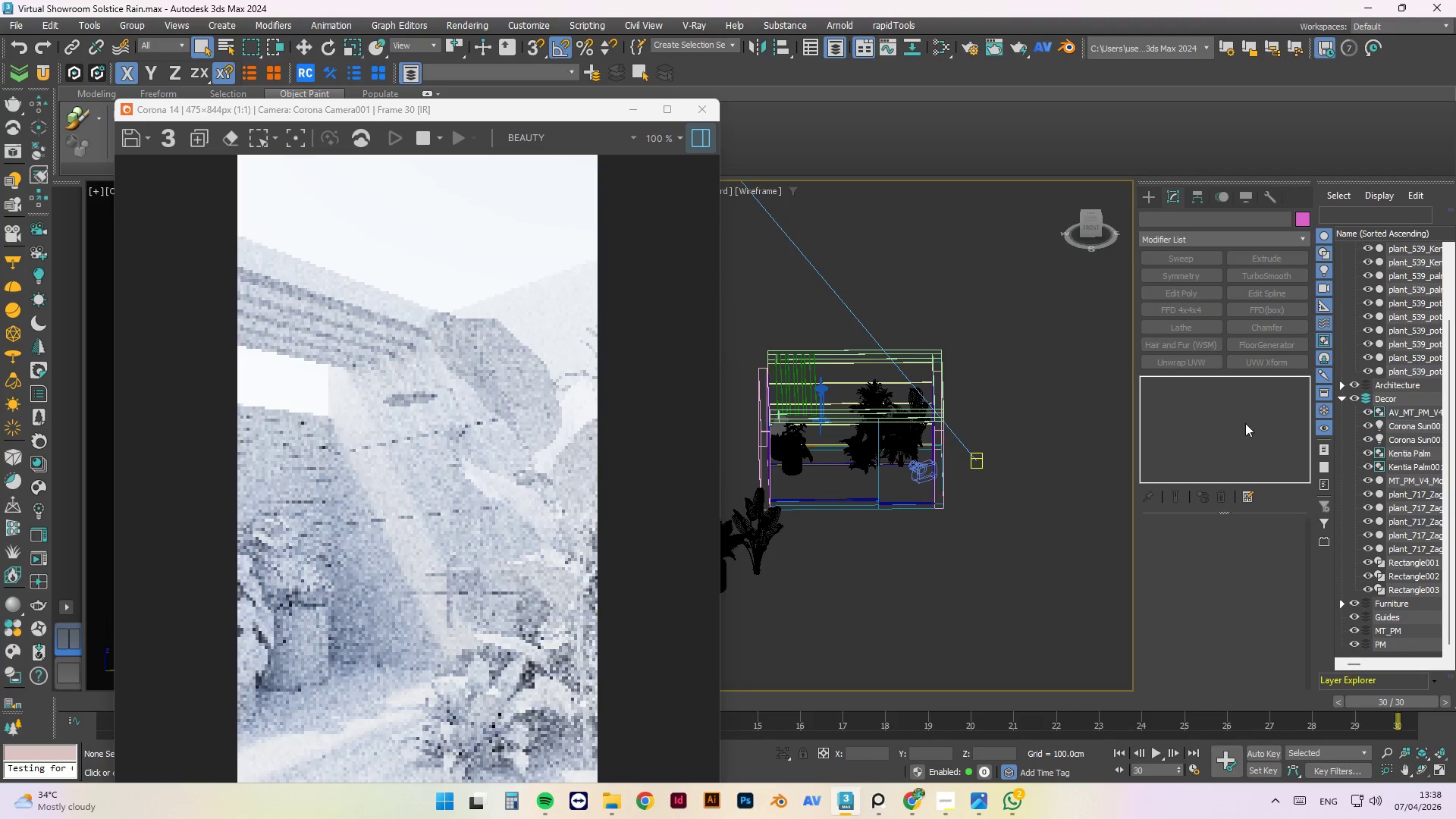 
left_click([1073, 434])
 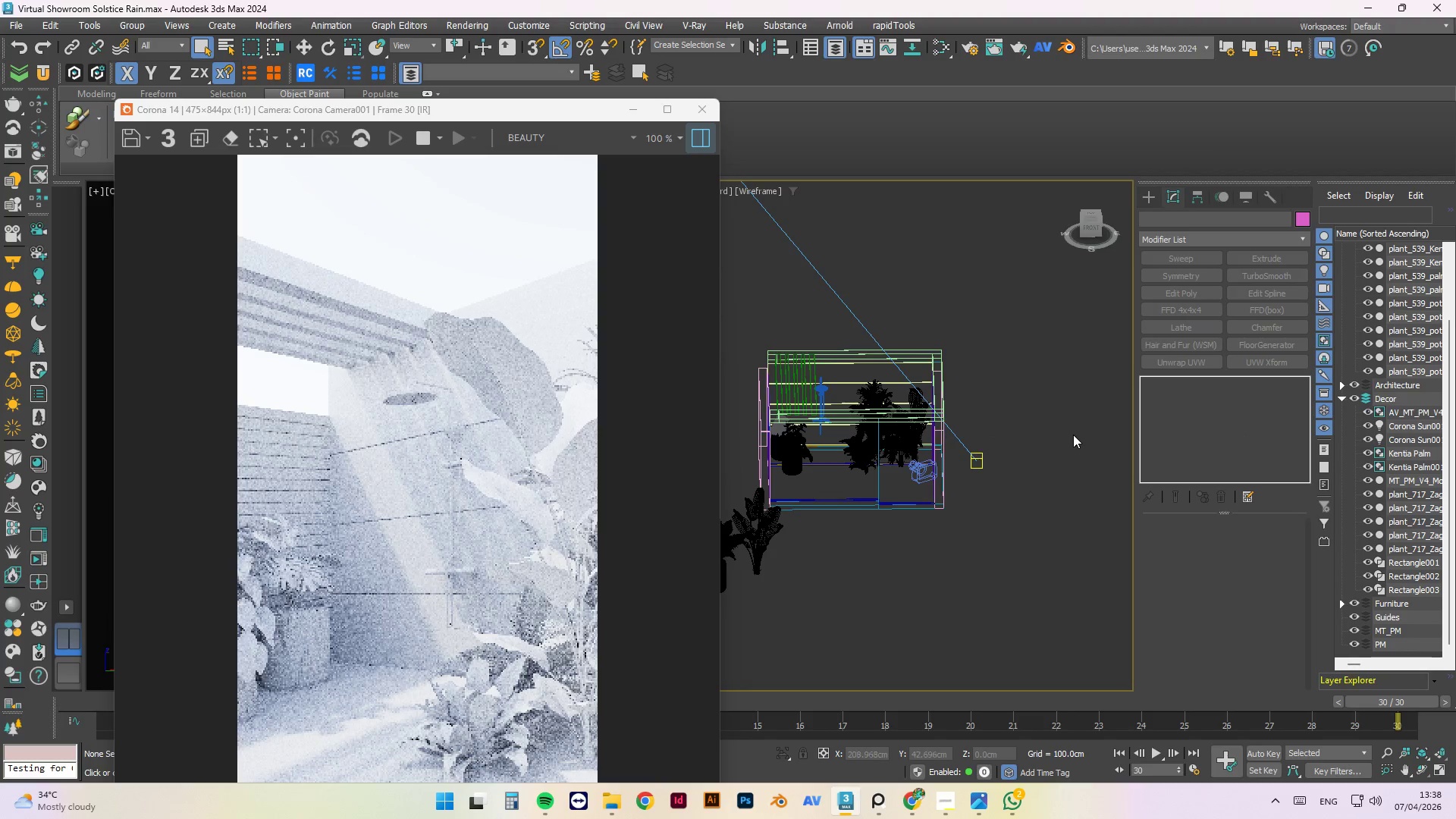 
scroll: coordinate [1080, 438], scroll_direction: down, amount: 2.0
 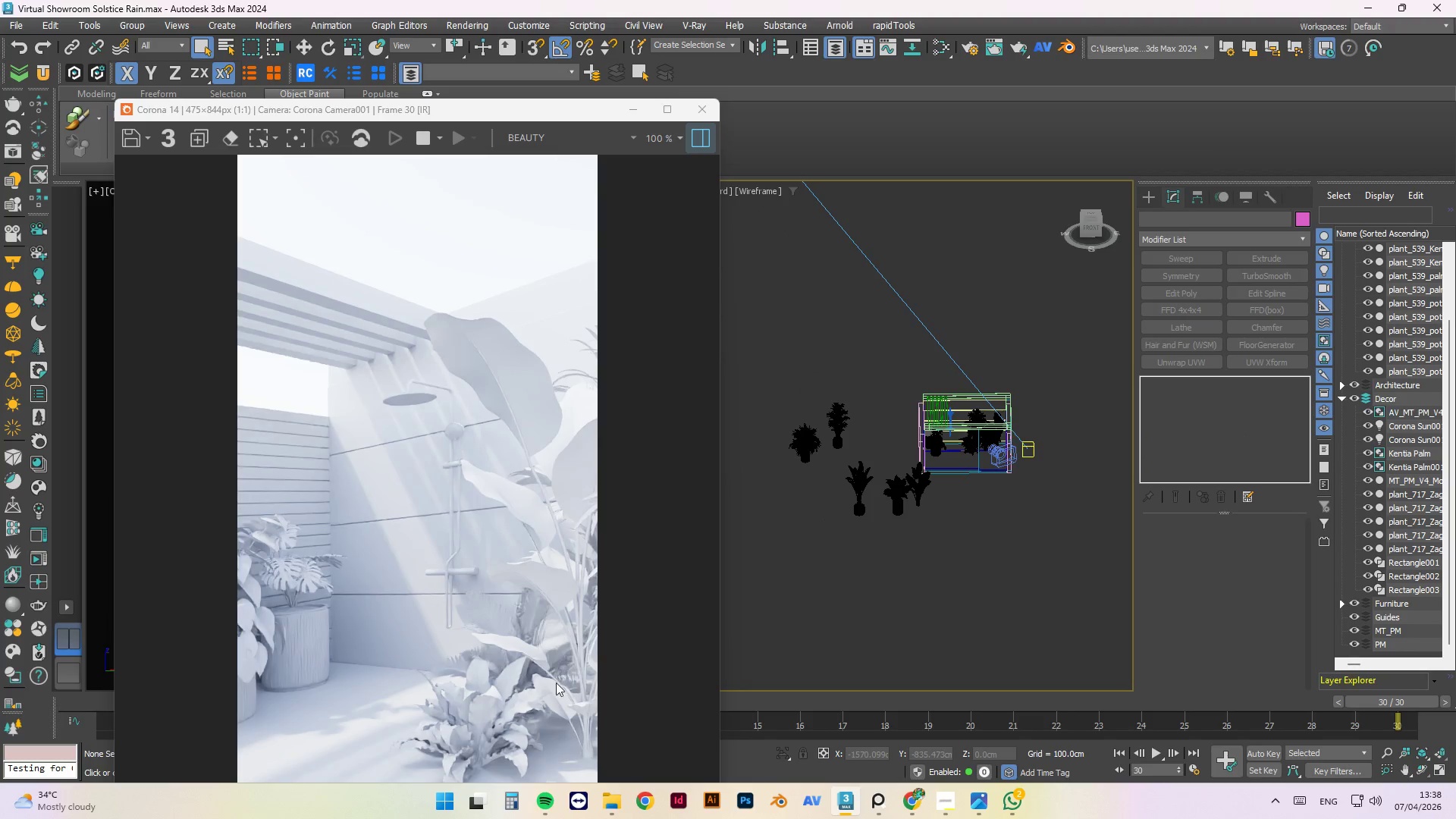 
left_click_drag(start_coordinate=[450, 111], to_coordinate=[386, 660])
 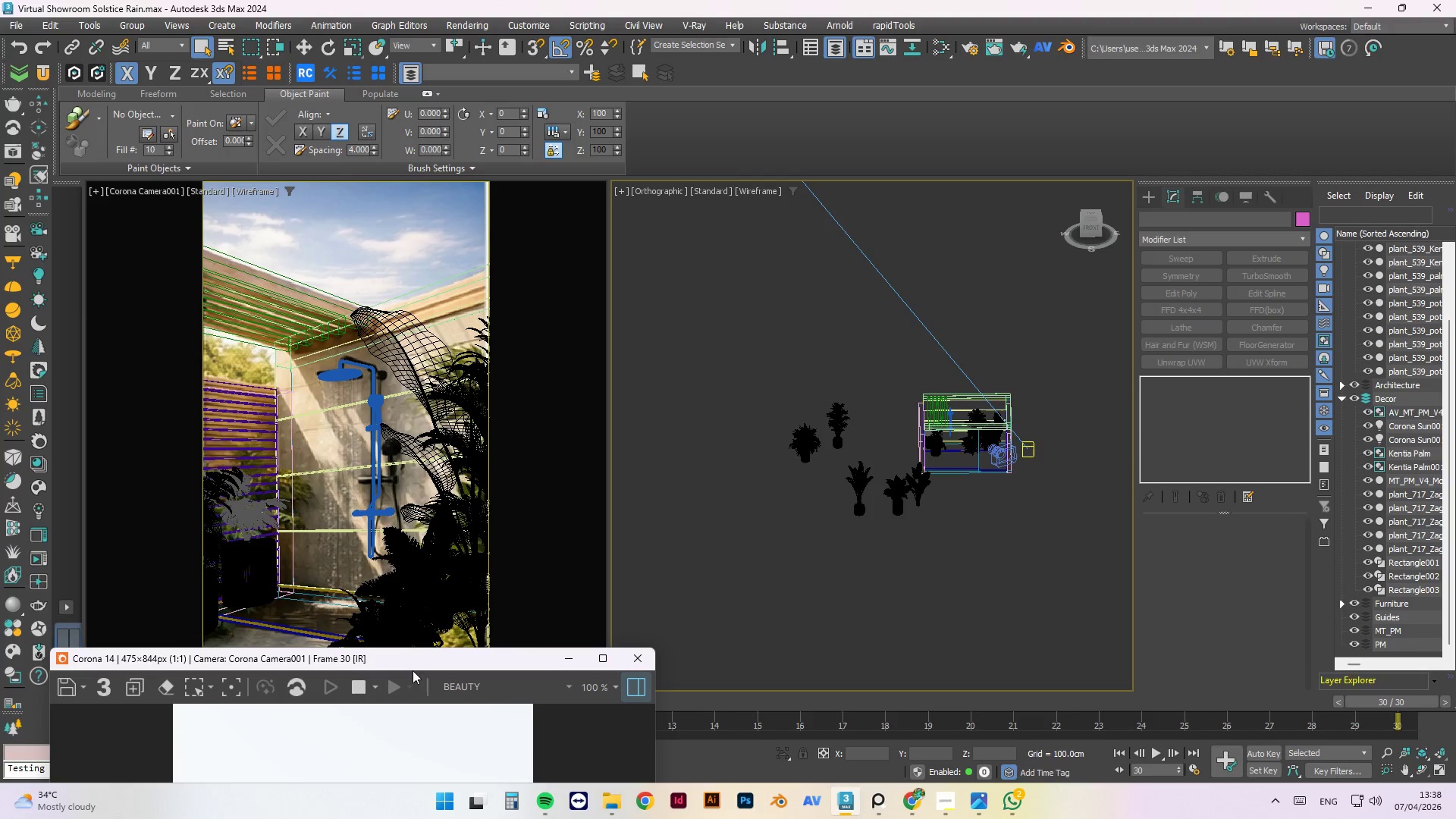 
left_click_drag(start_coordinate=[410, 660], to_coordinate=[396, 701])
 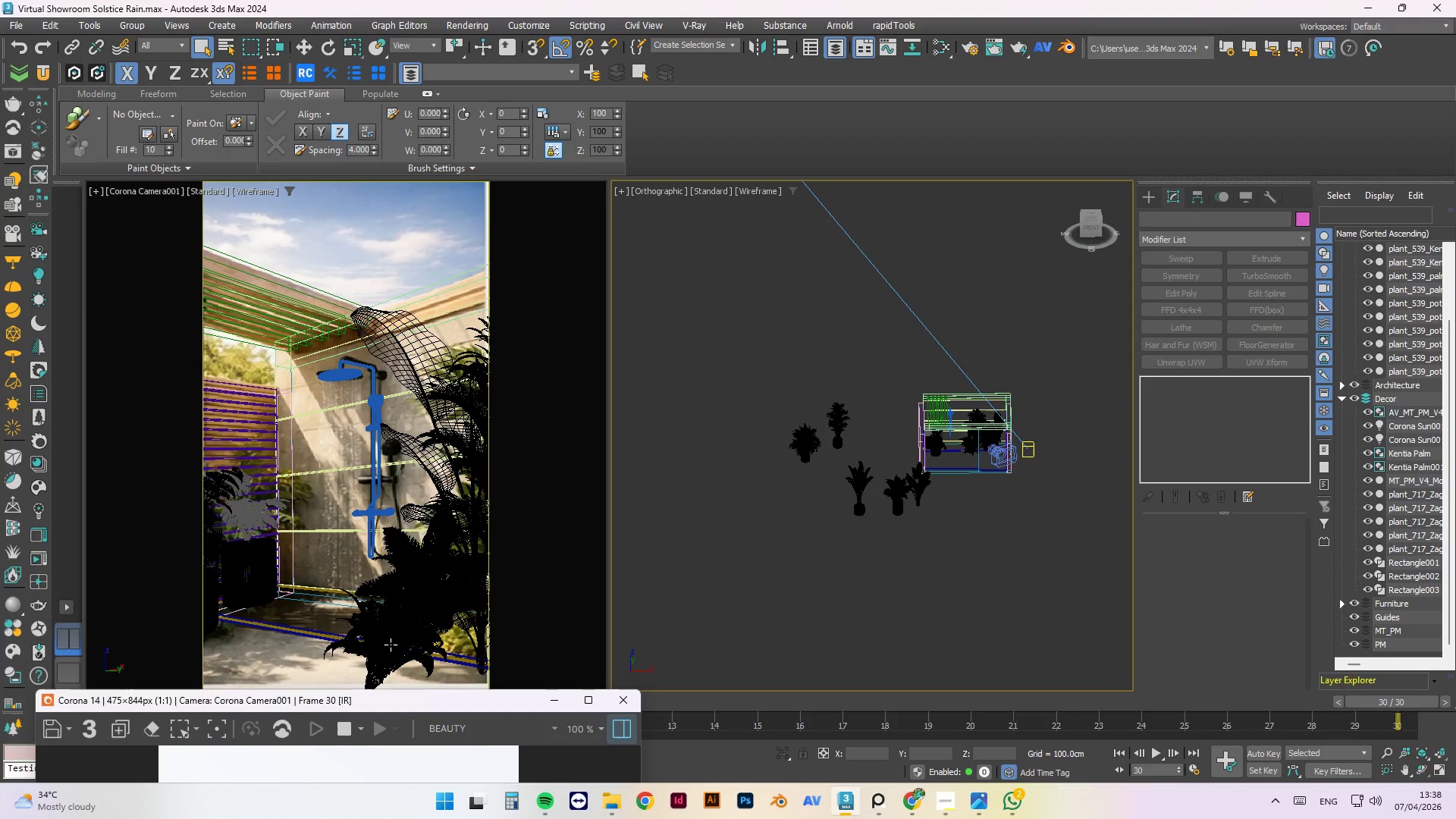 
double_click([391, 645])
 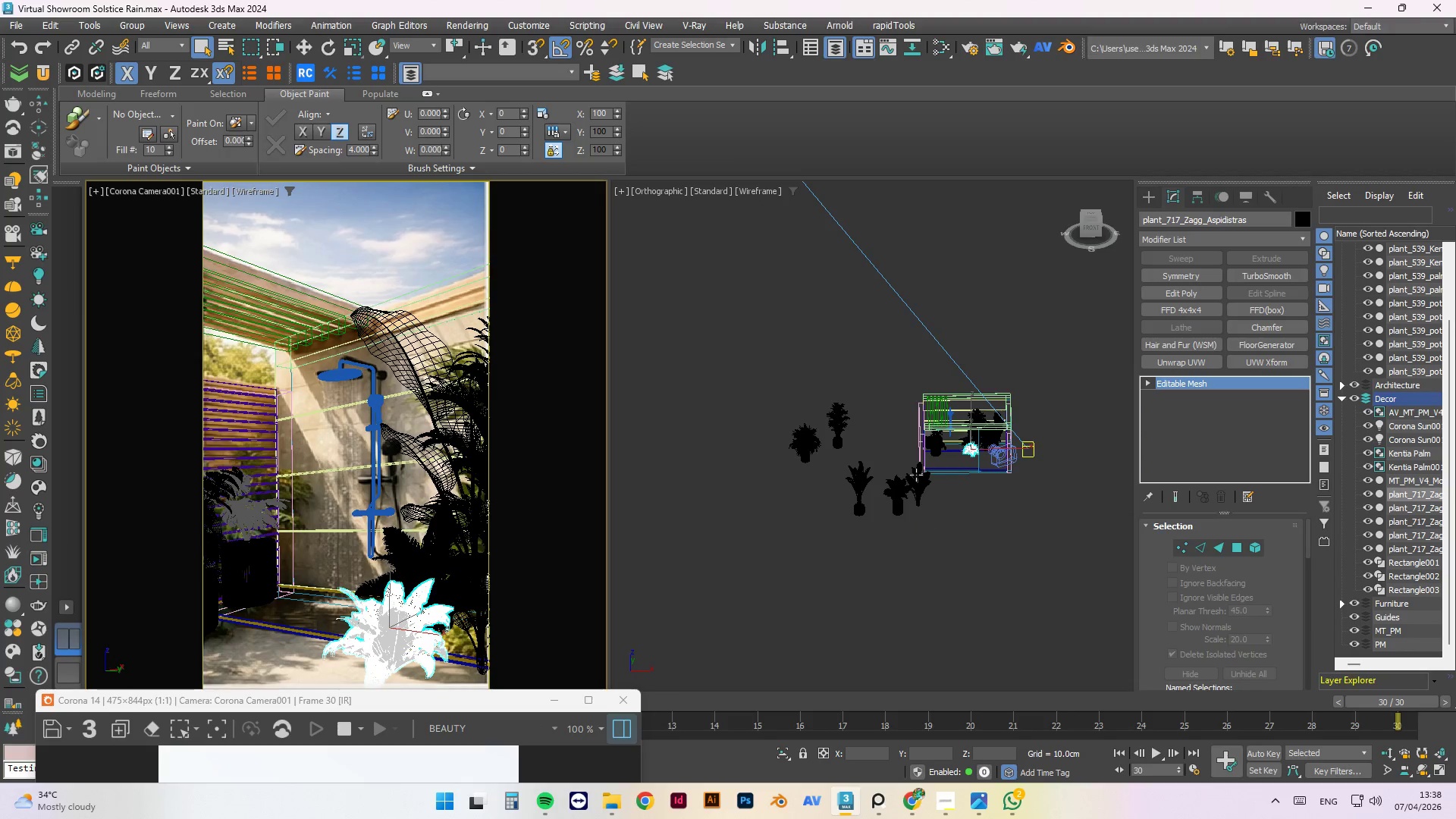 
key(W)
 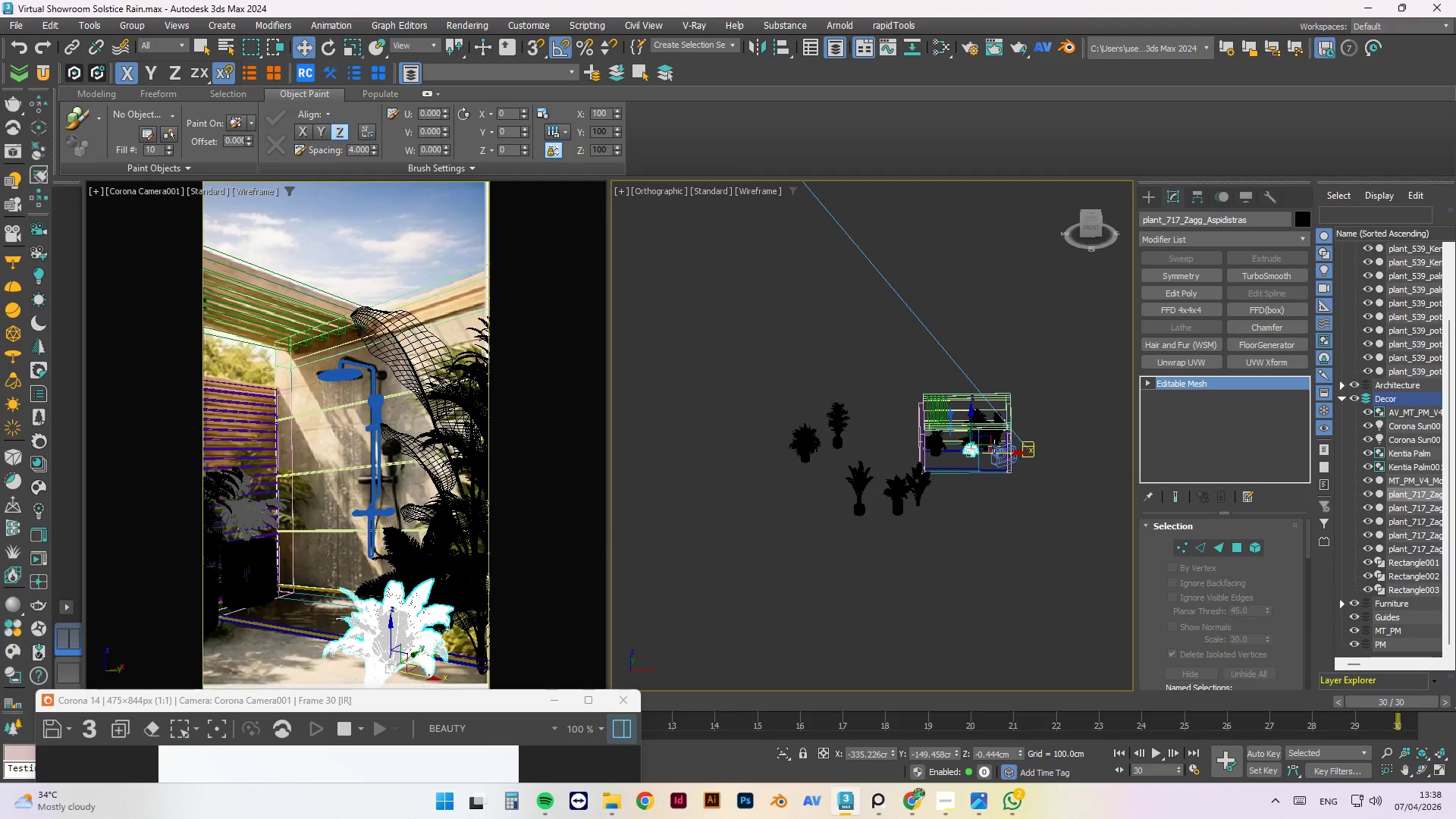 
scroll: coordinate [990, 447], scroll_direction: up, amount: 2.0
 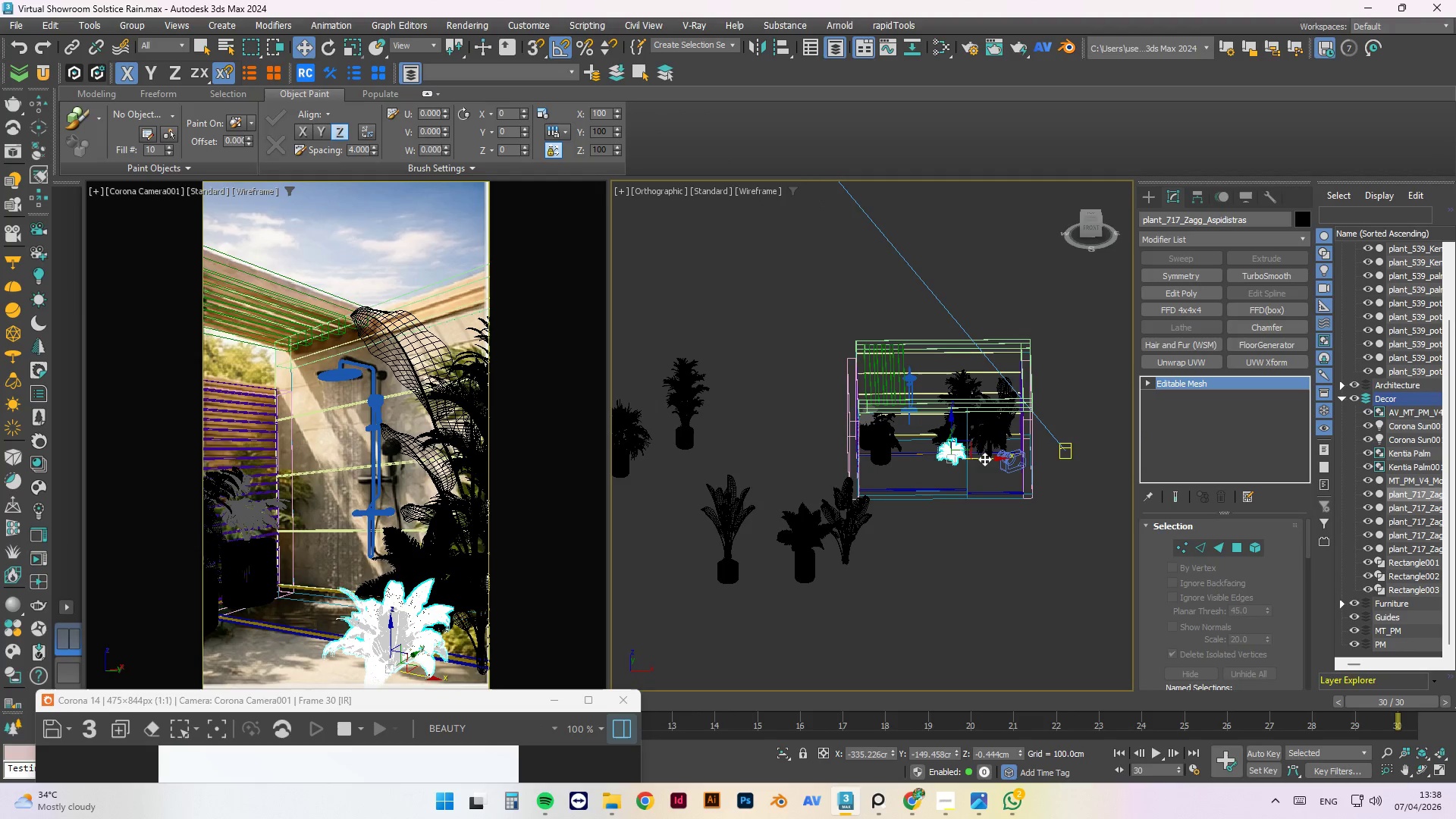 
left_click_drag(start_coordinate=[984, 459], to_coordinate=[1008, 459])
 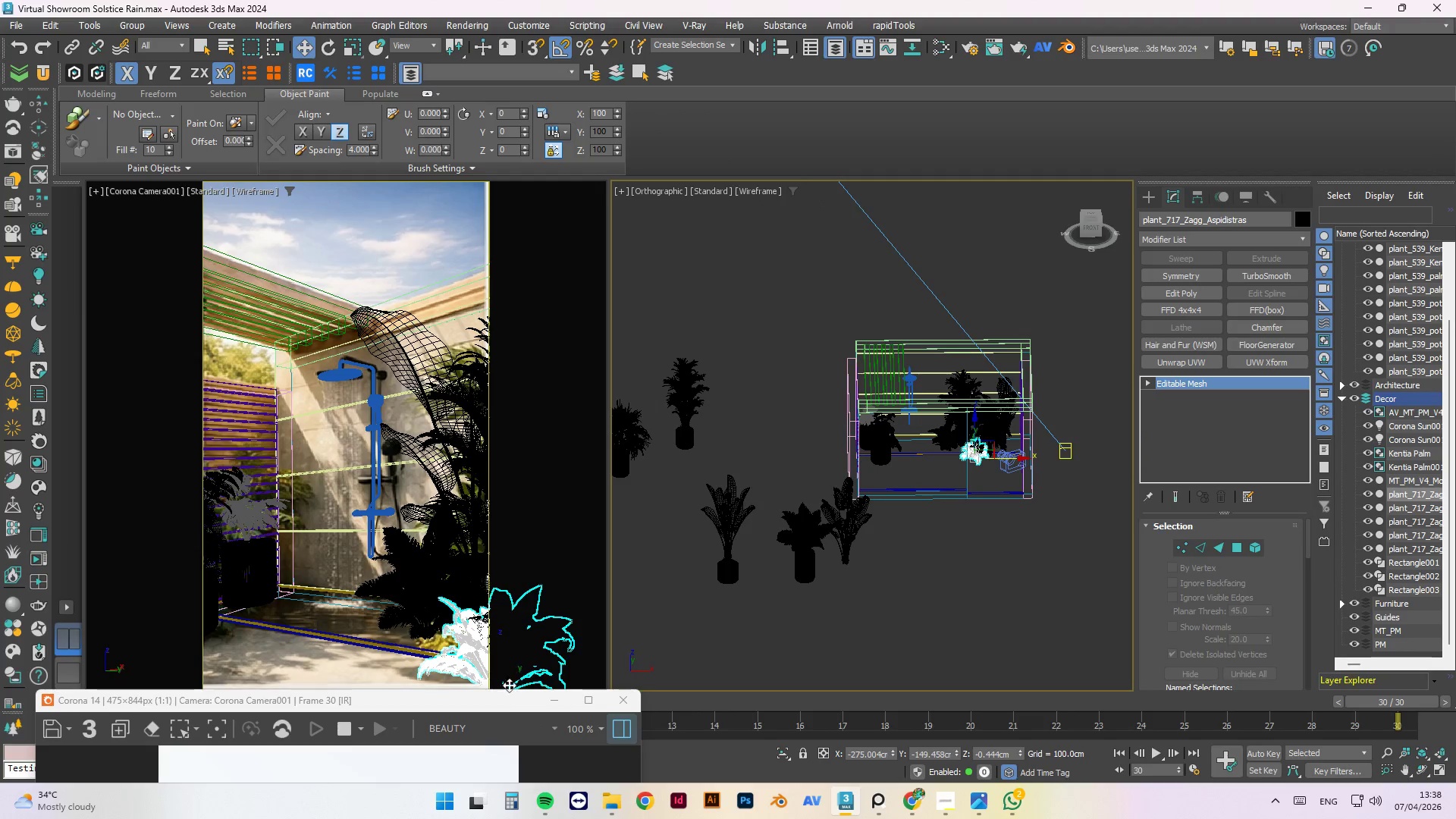 
left_click_drag(start_coordinate=[507, 700], to_coordinate=[620, 74])
 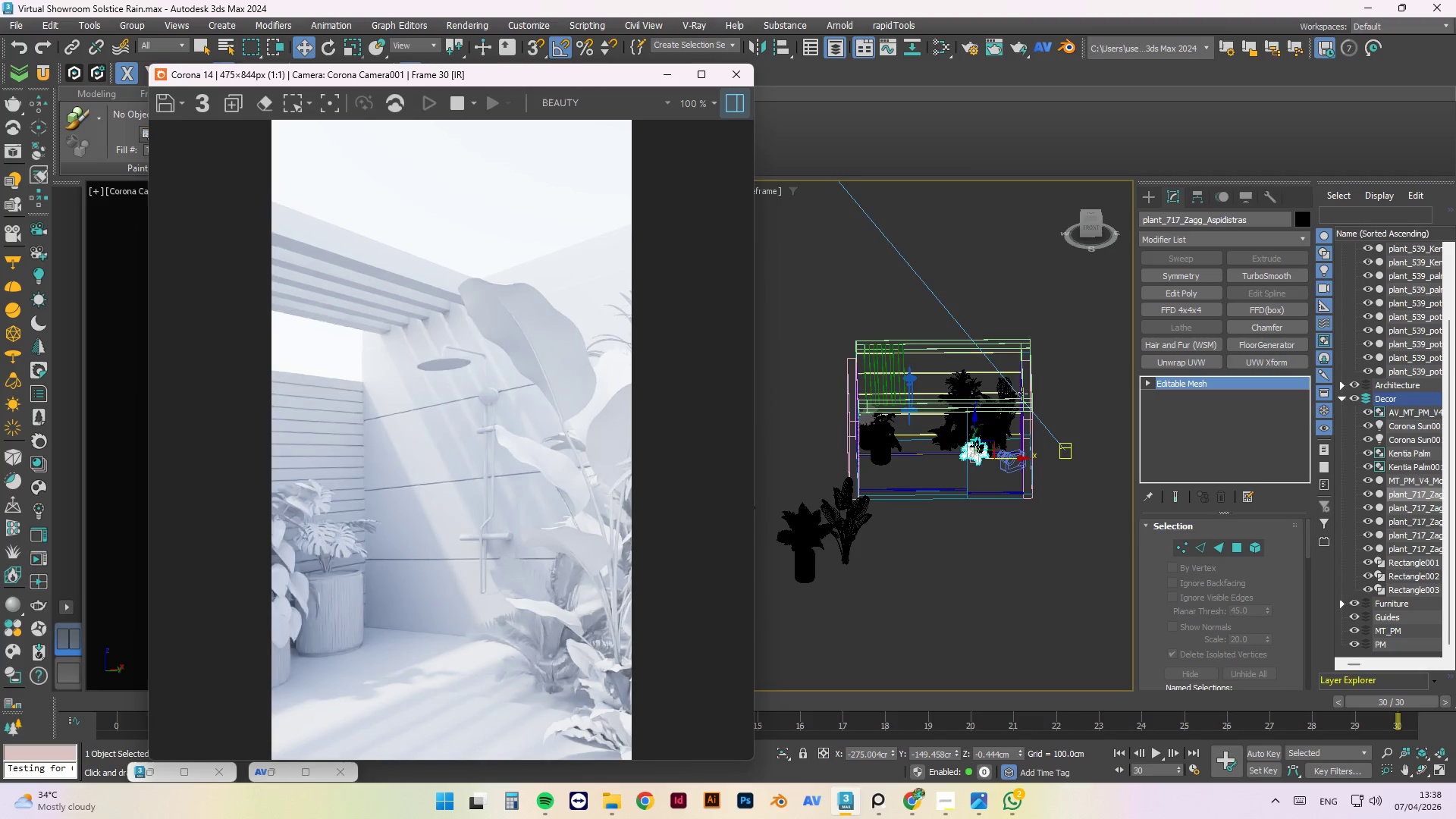 
scroll: coordinate [922, 563], scroll_direction: up, amount: 4.0
 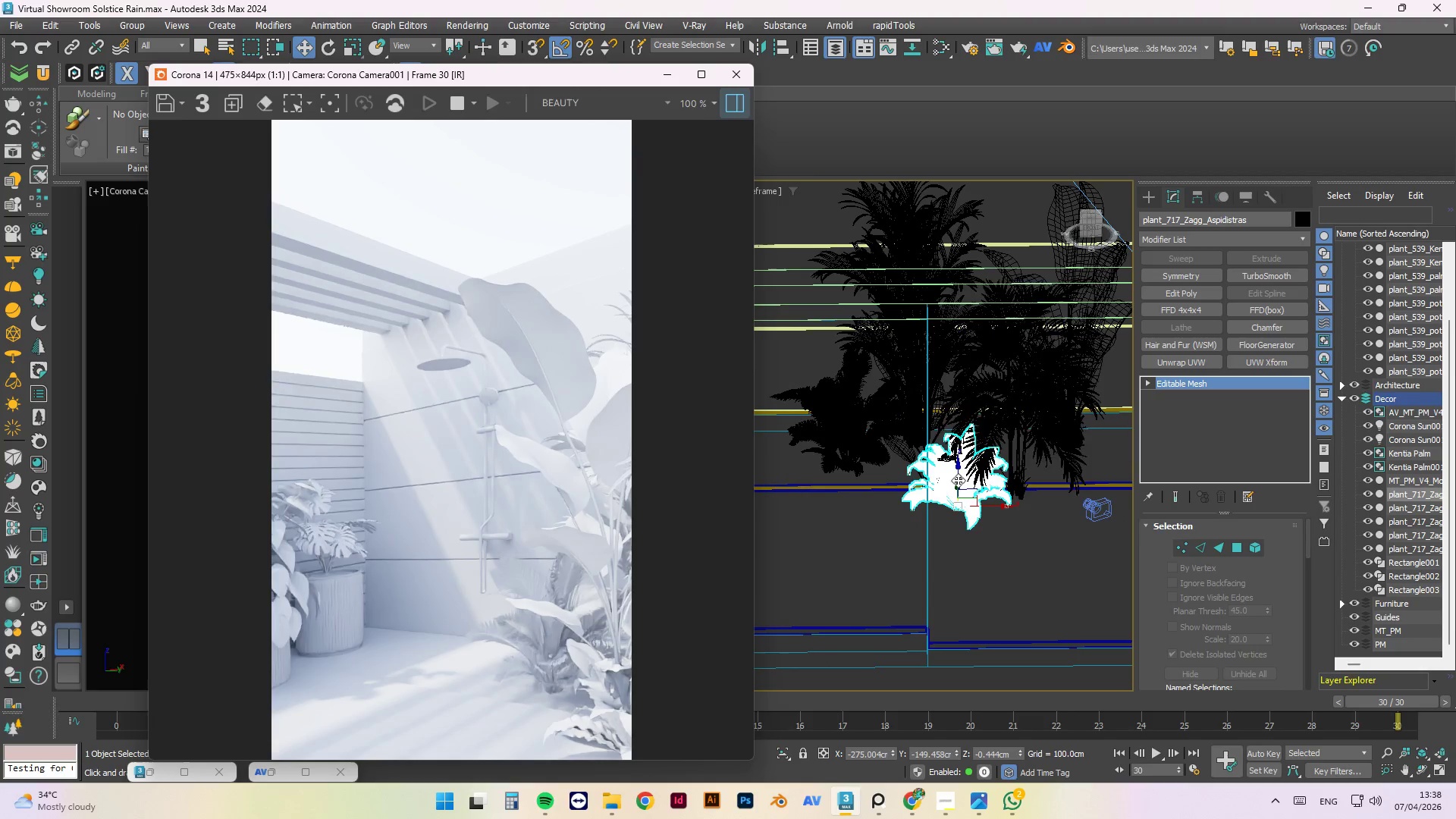 
hold_key(key=AltLeft, duration=0.72)
 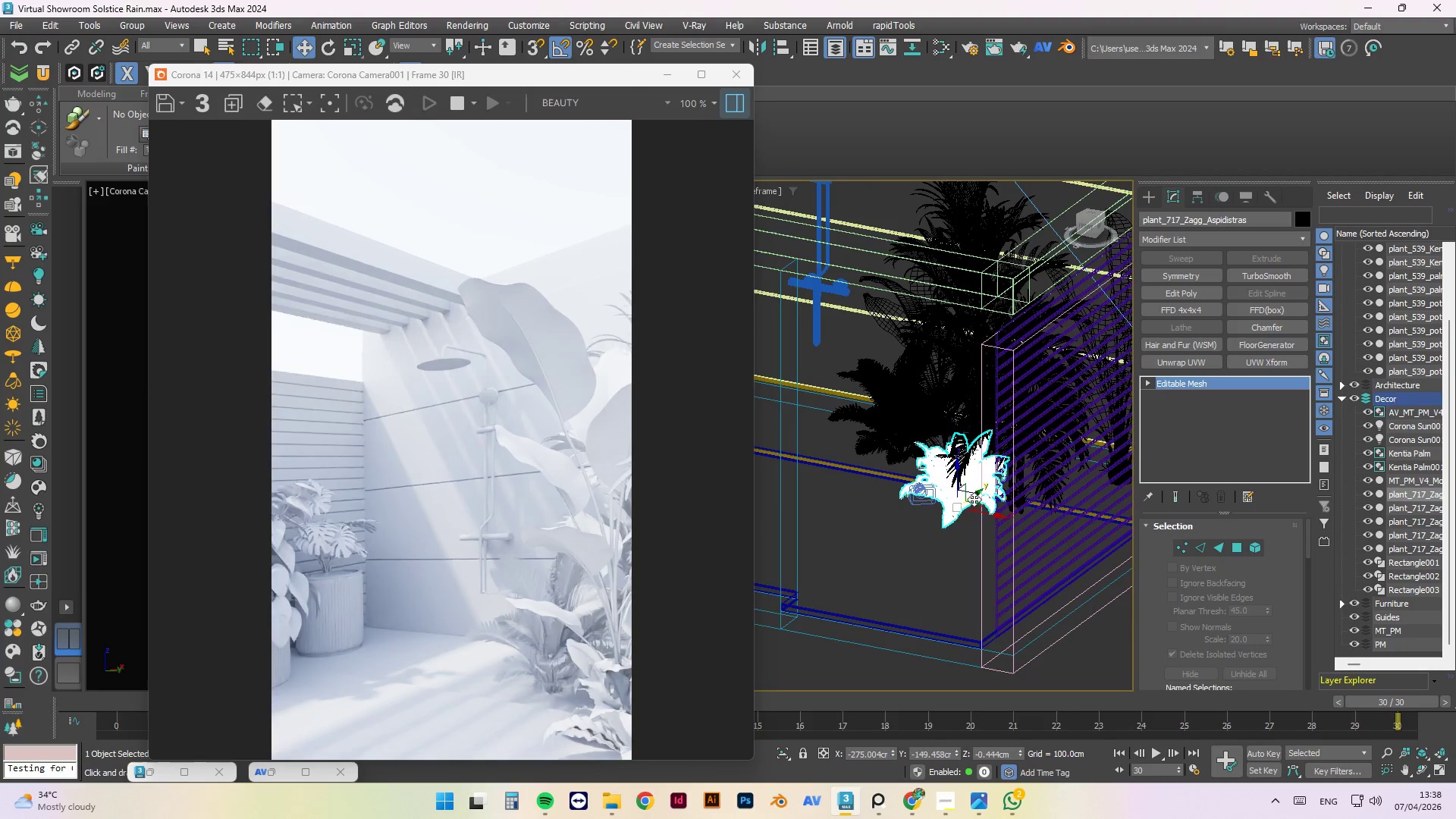 
left_click_drag(start_coordinate=[975, 494], to_coordinate=[984, 483])
 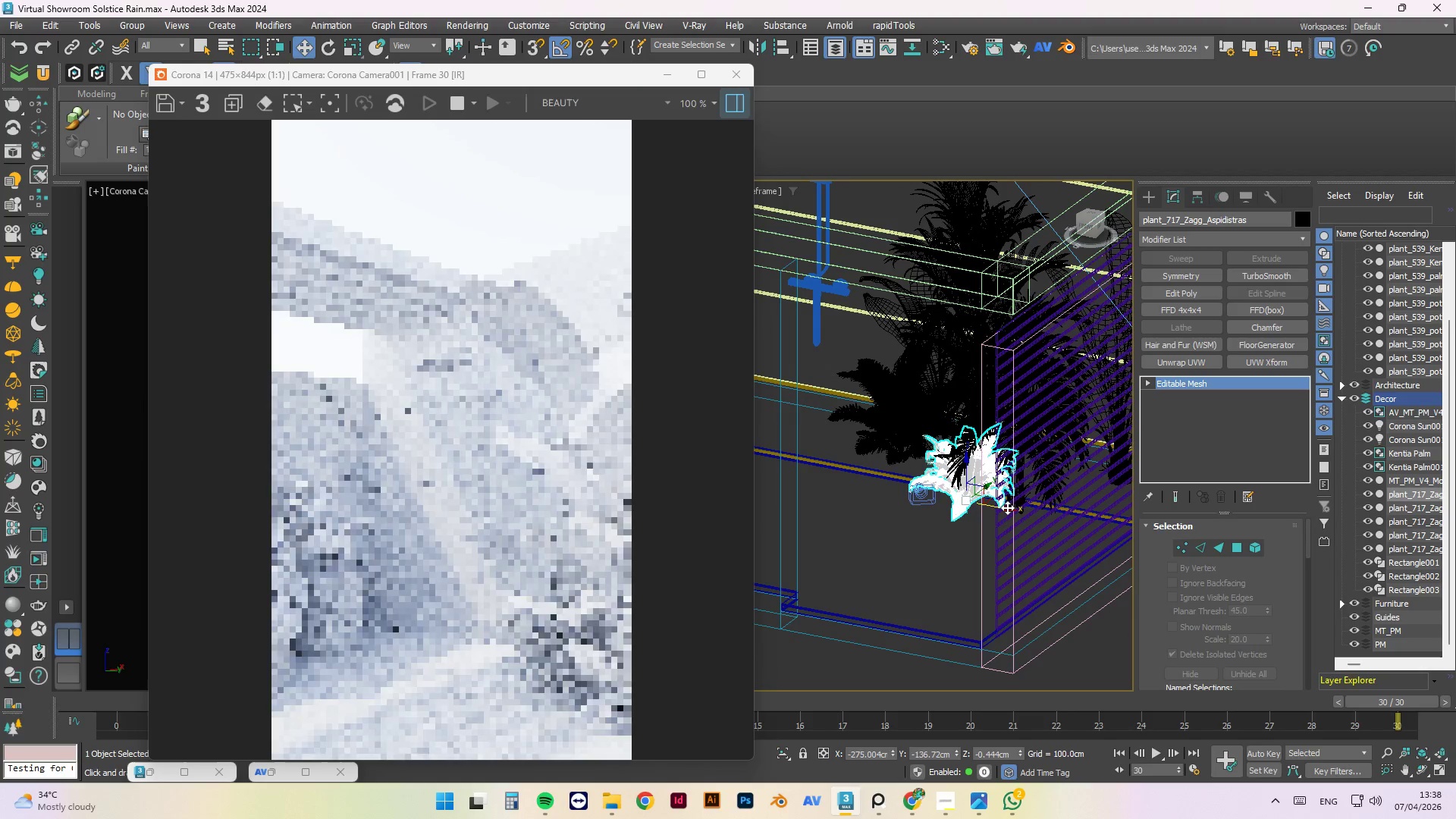 
left_click_drag(start_coordinate=[1006, 507], to_coordinate=[978, 495])
 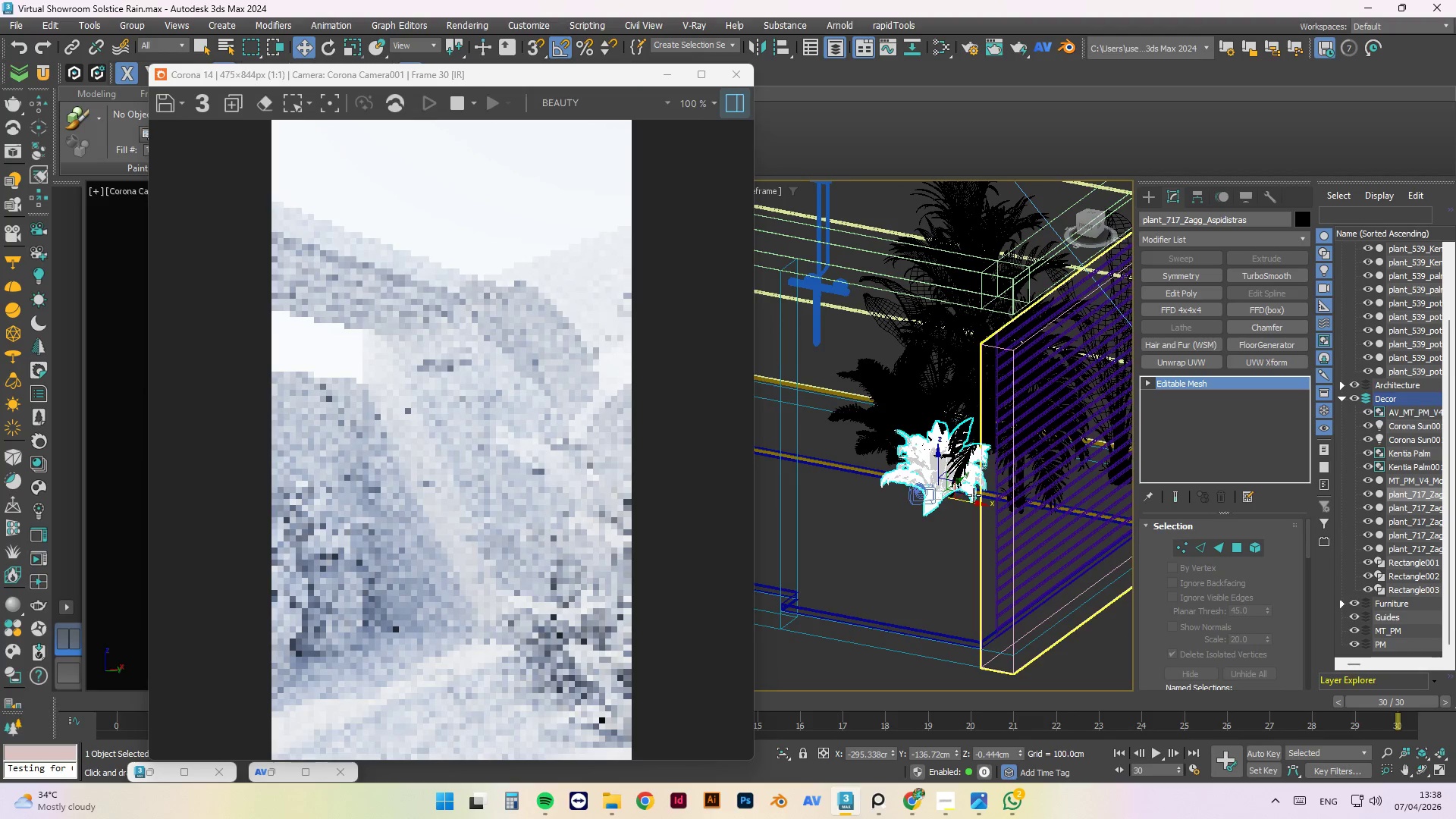 
hold_key(key=AltLeft, duration=1.5)
 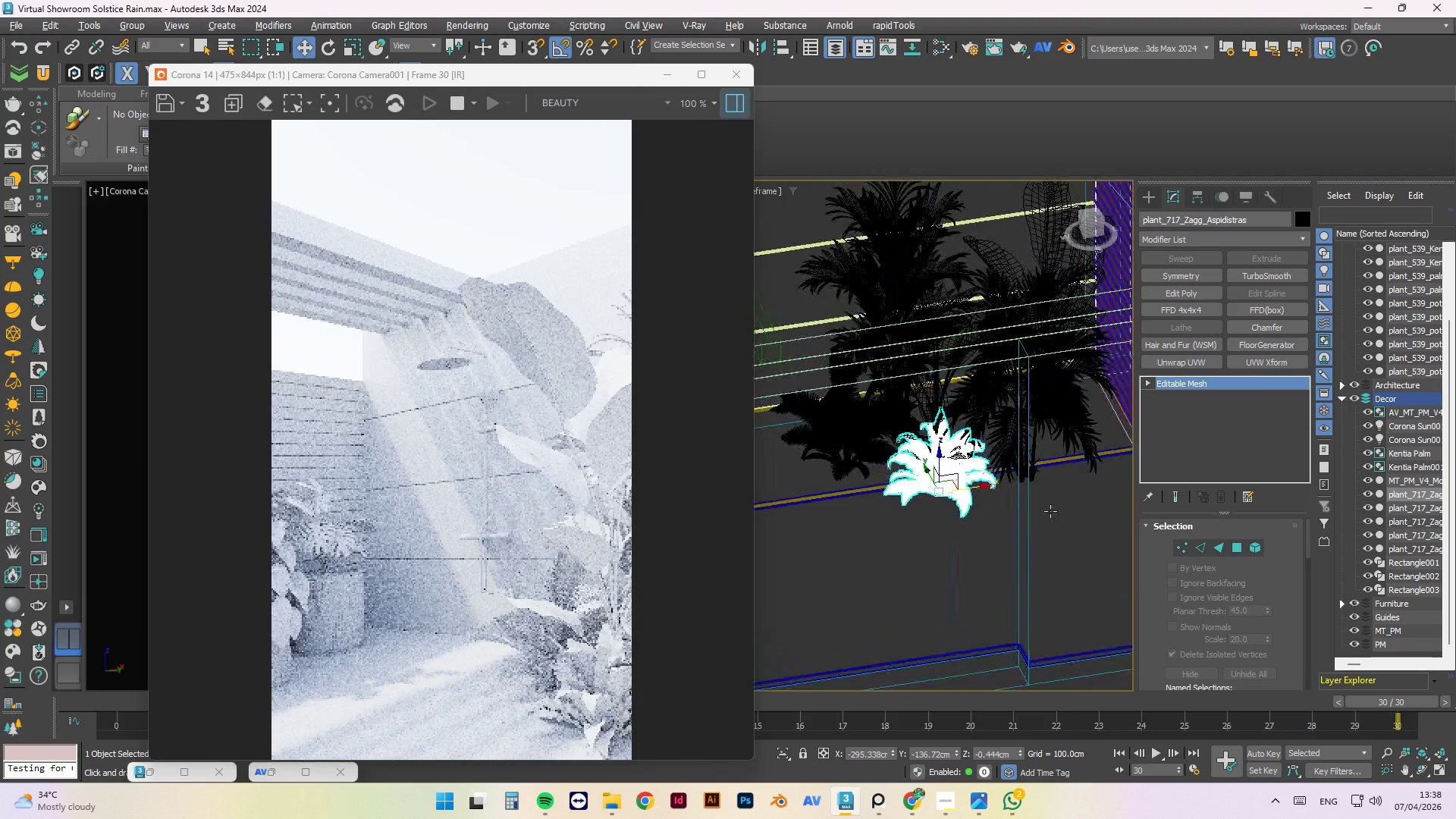 
hold_key(key=AltLeft, duration=1.09)
 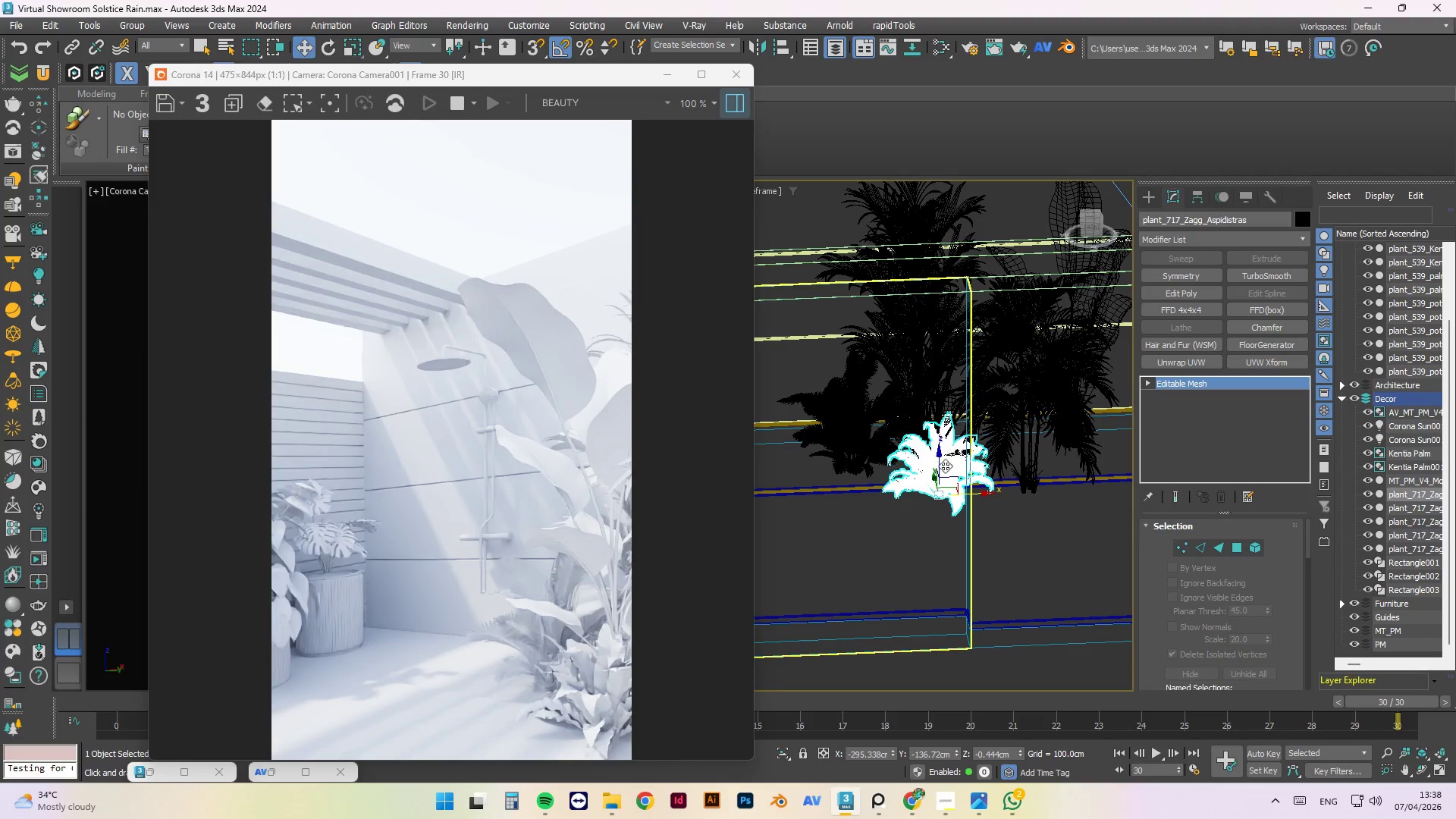 
hold_key(key=AltLeft, duration=1.5)
 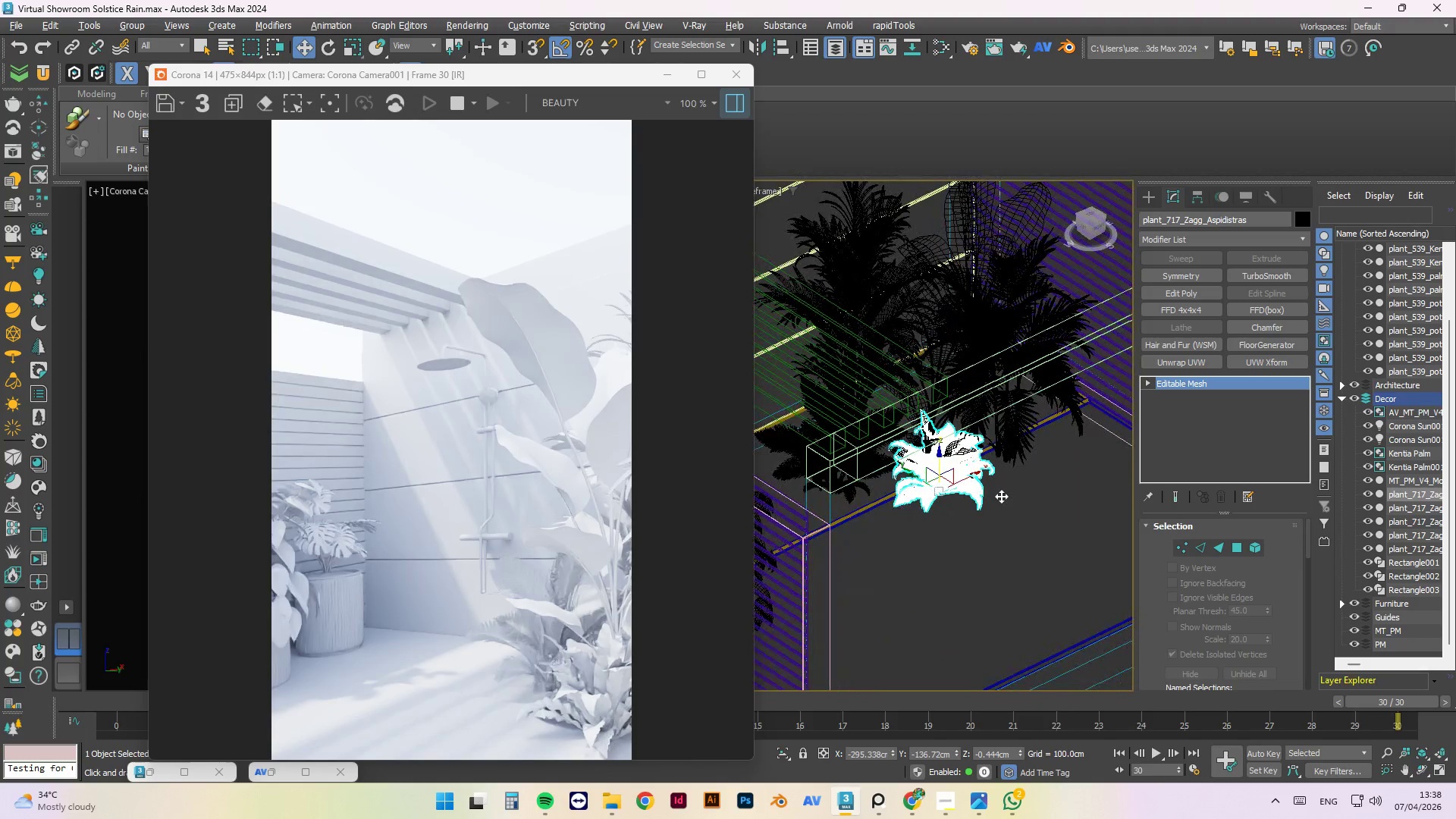 
hold_key(key=AltLeft, duration=1.52)
 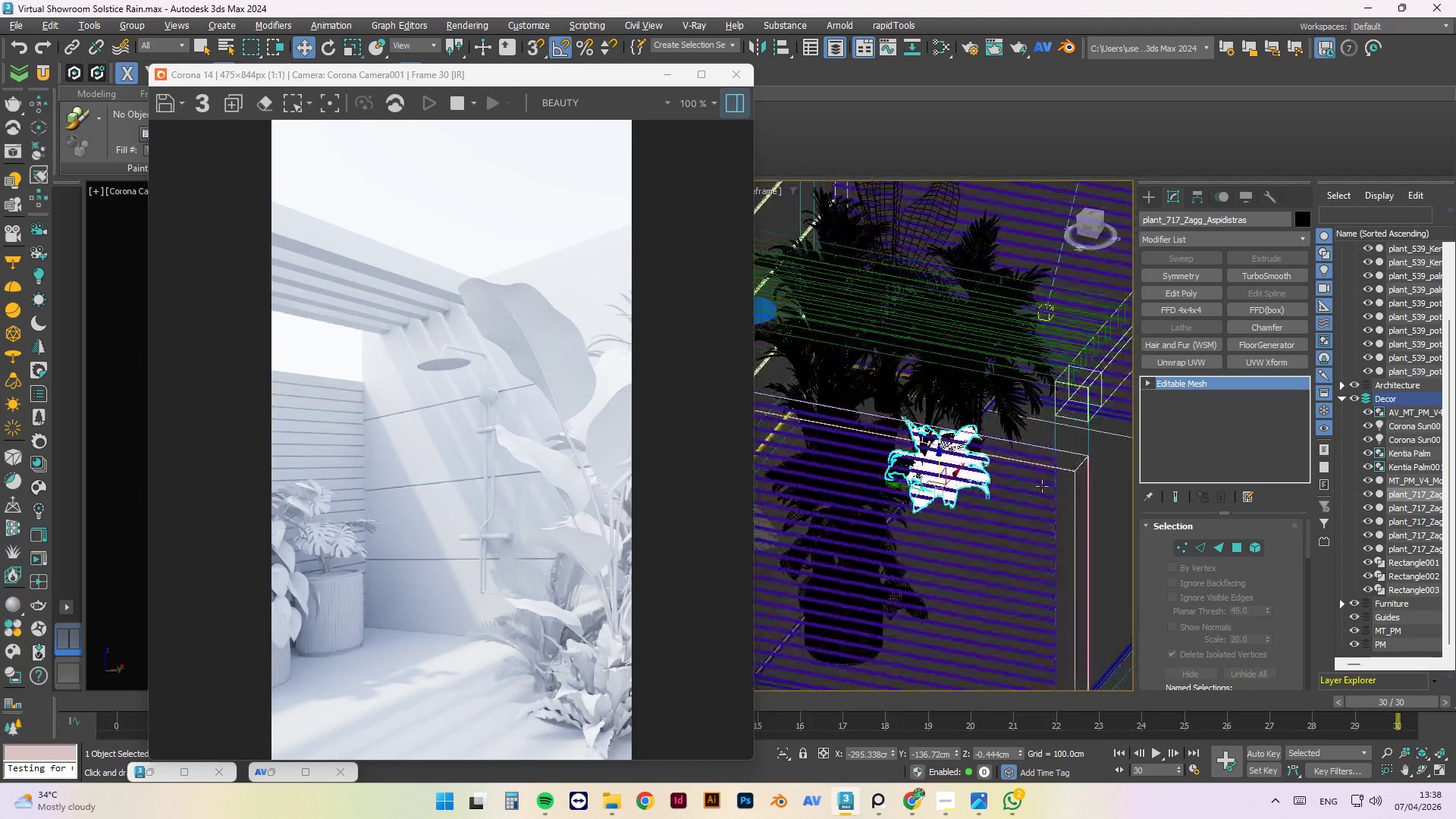 
key(Alt+AltLeft)
 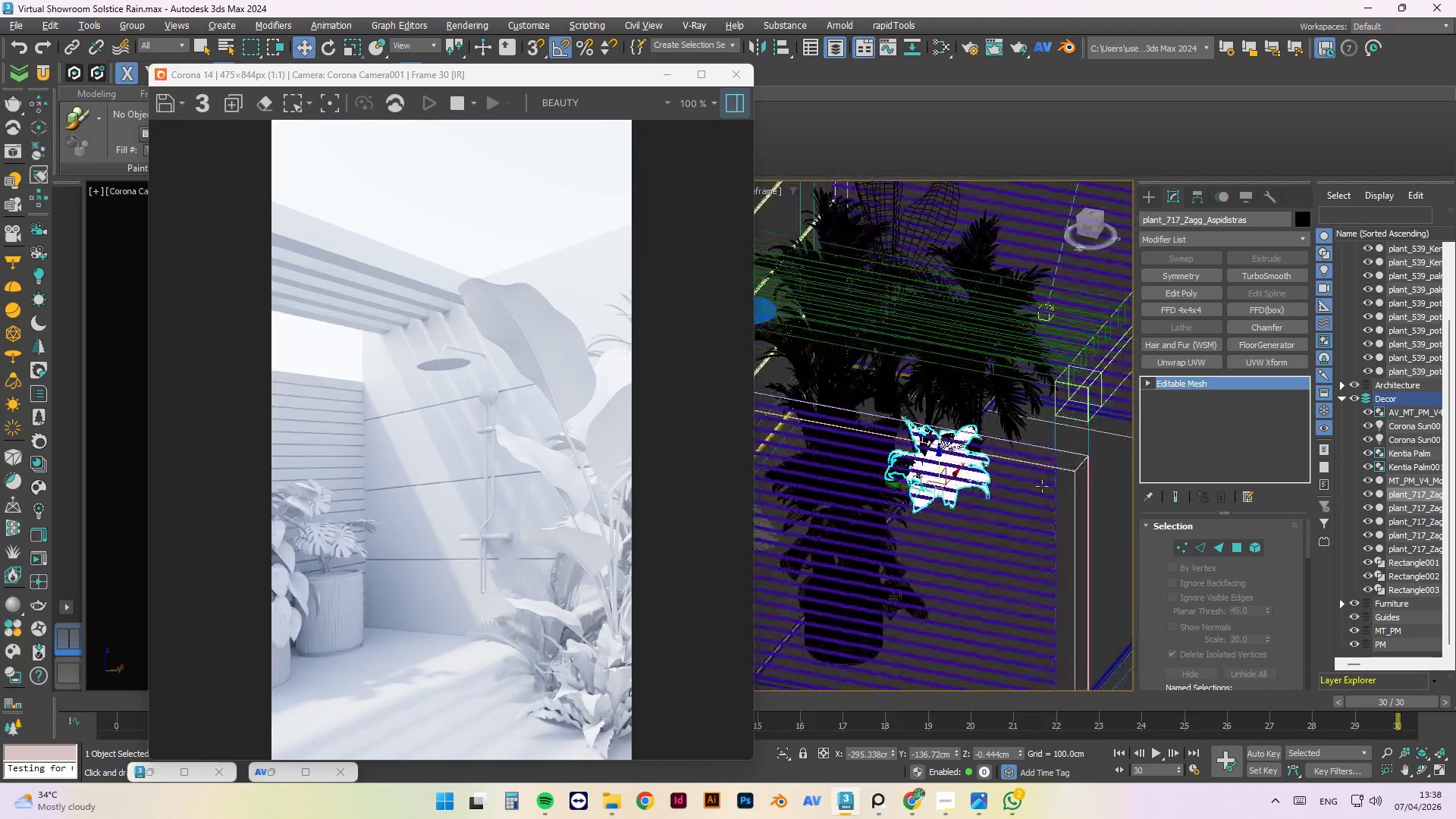 
key(Alt+AltLeft)
 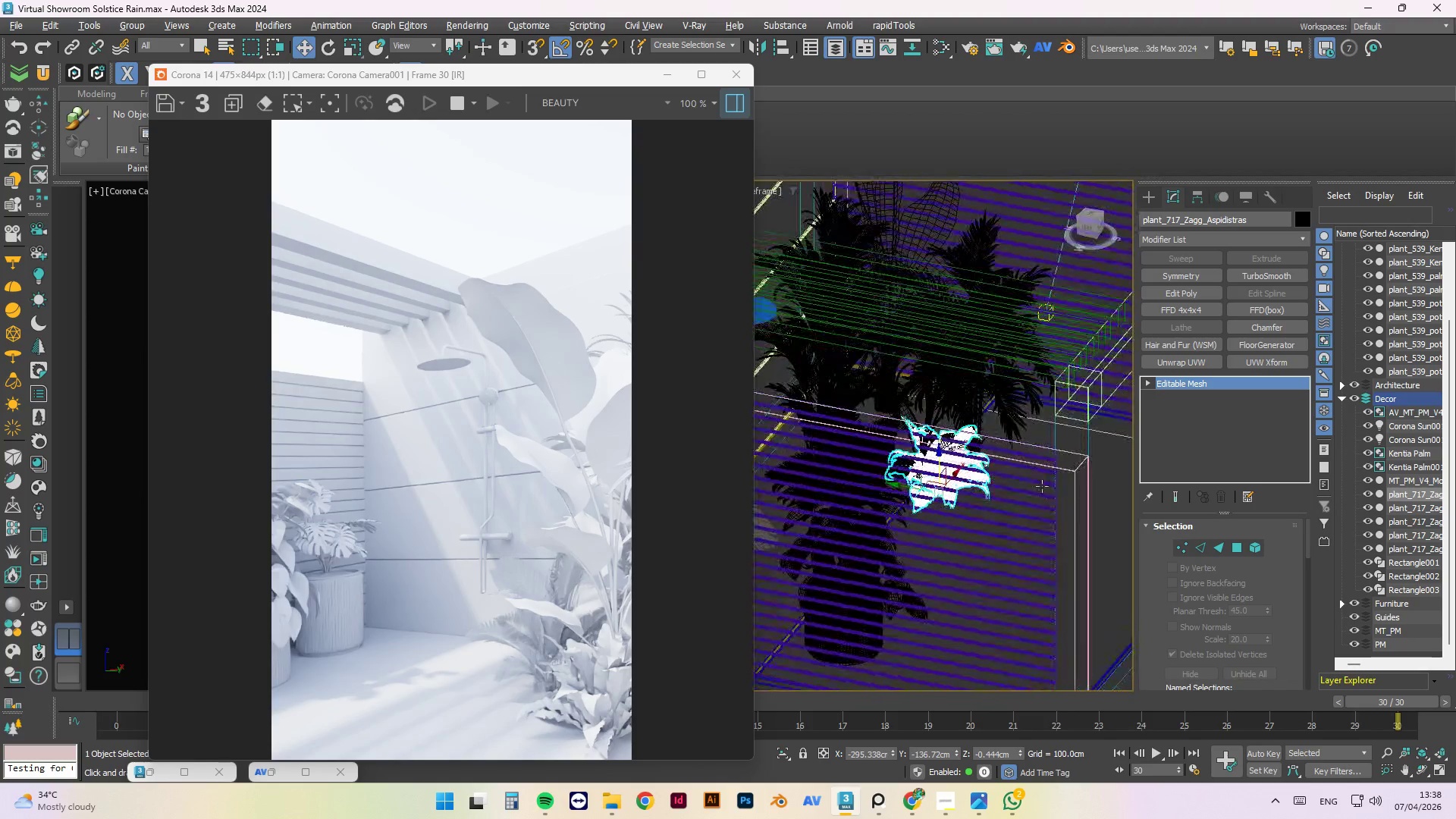 
key(Alt+AltLeft)
 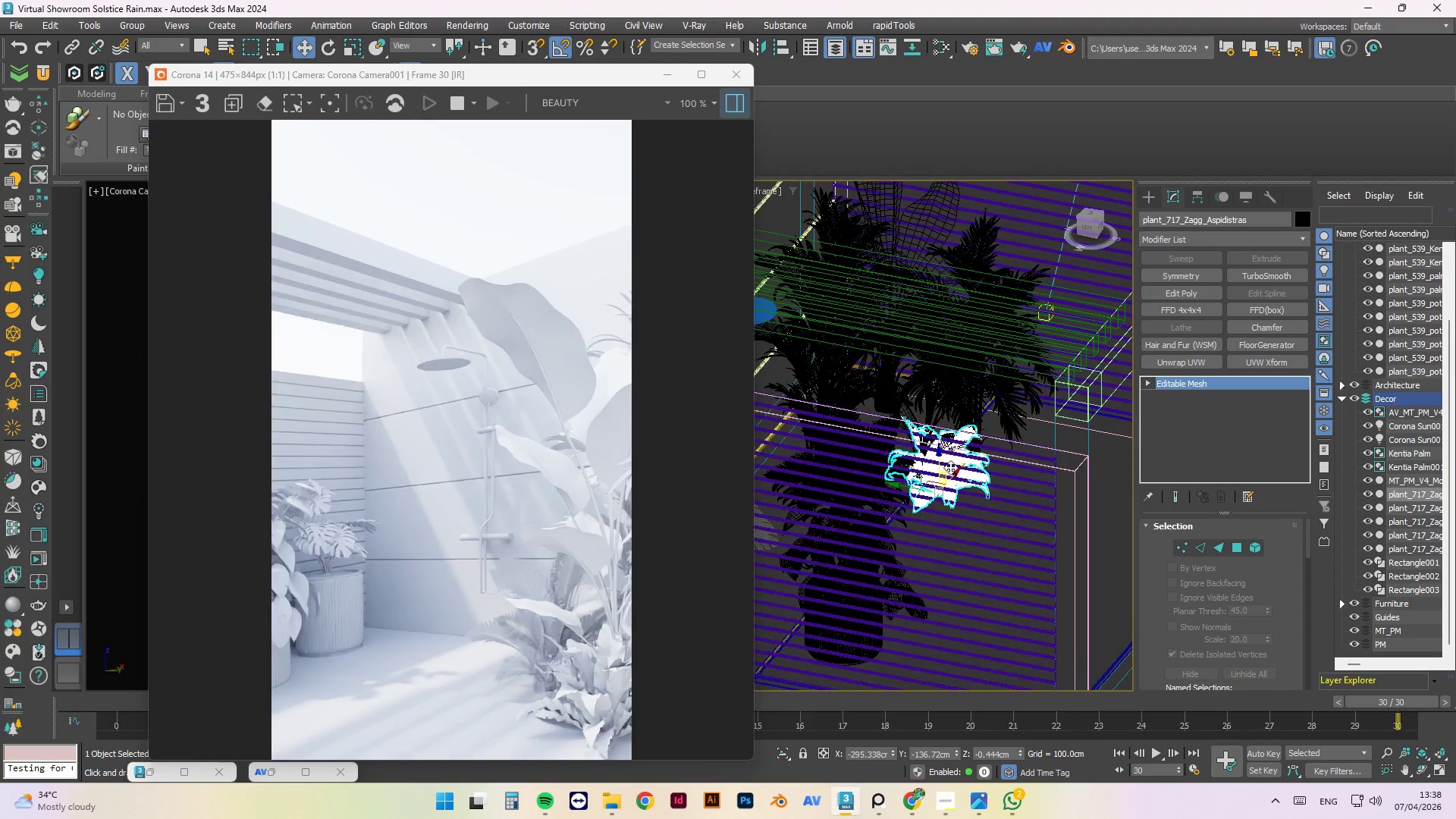 
key(E)
 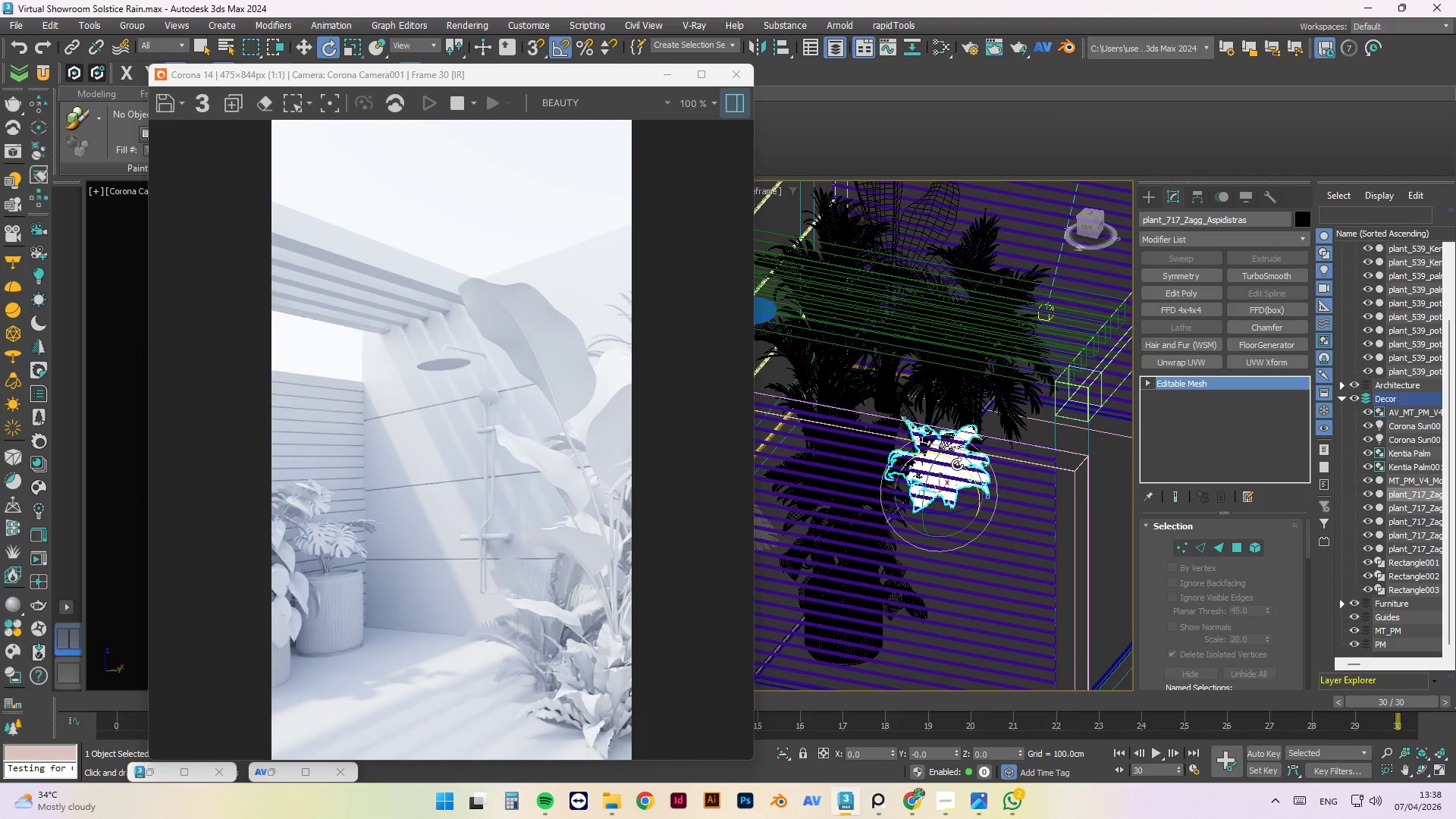 
left_click_drag(start_coordinate=[957, 464], to_coordinate=[974, 483])
 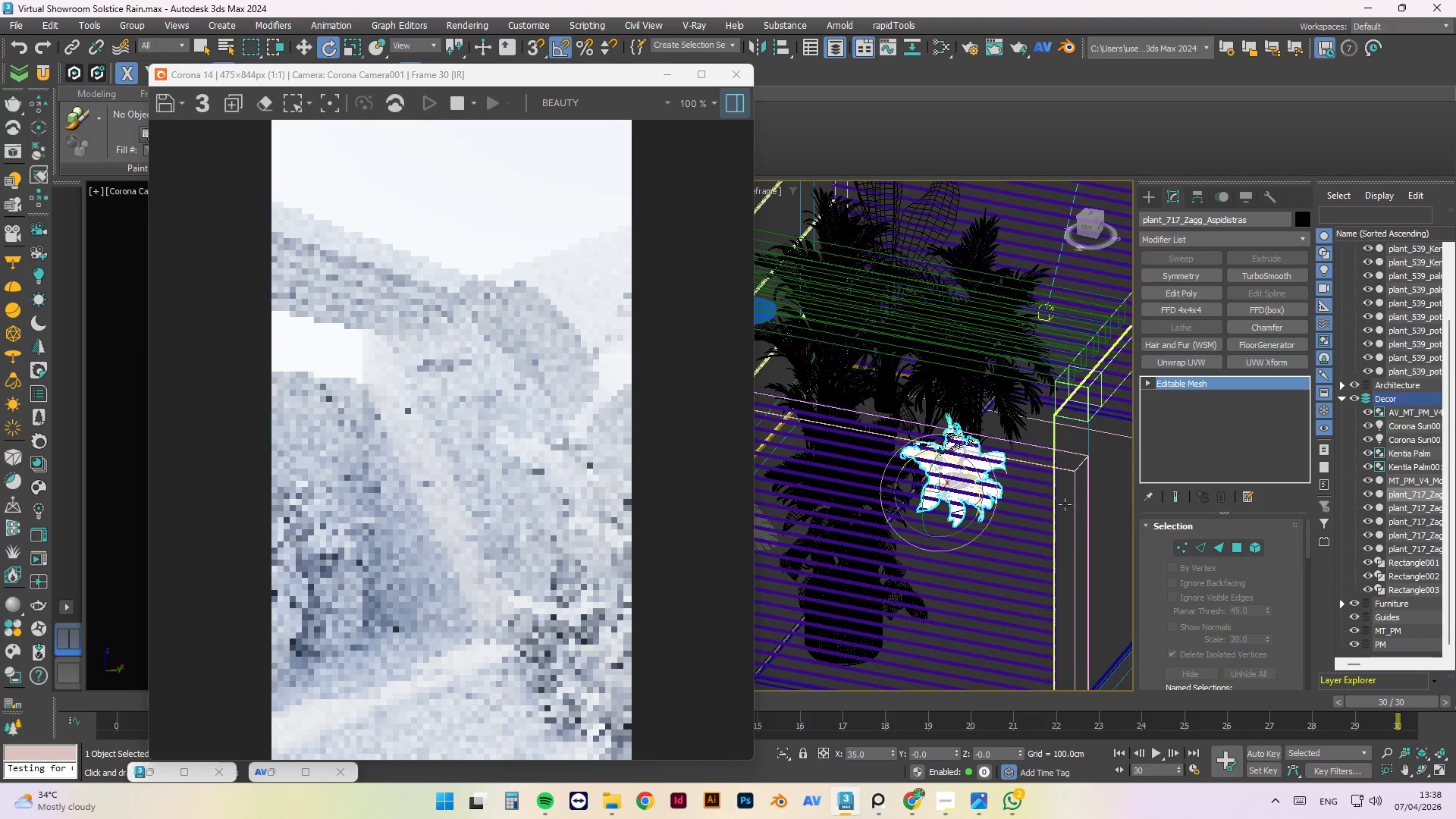 
hold_key(key=AltLeft, duration=1.5)
 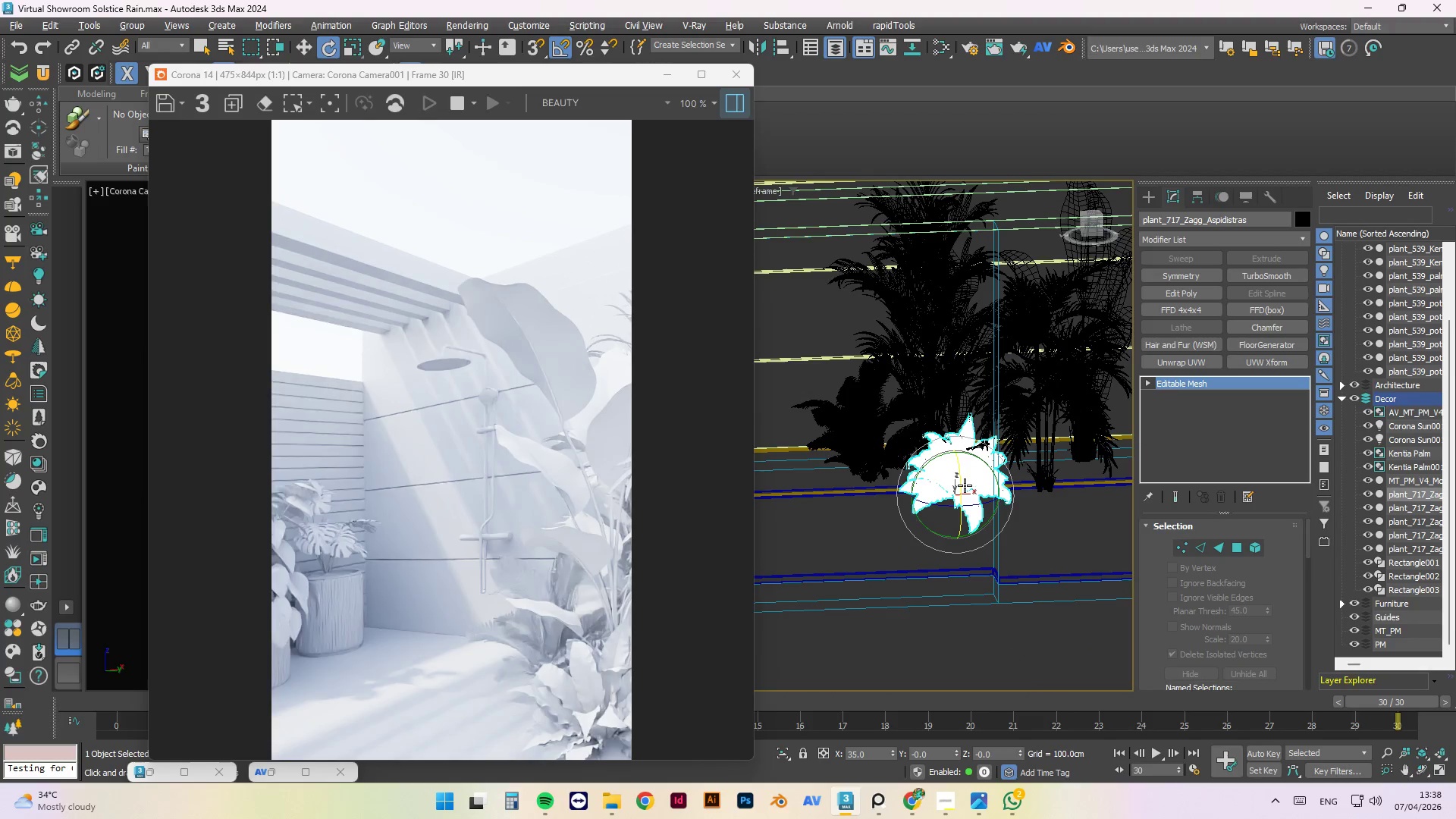 
hold_key(key=AltLeft, duration=1.51)
 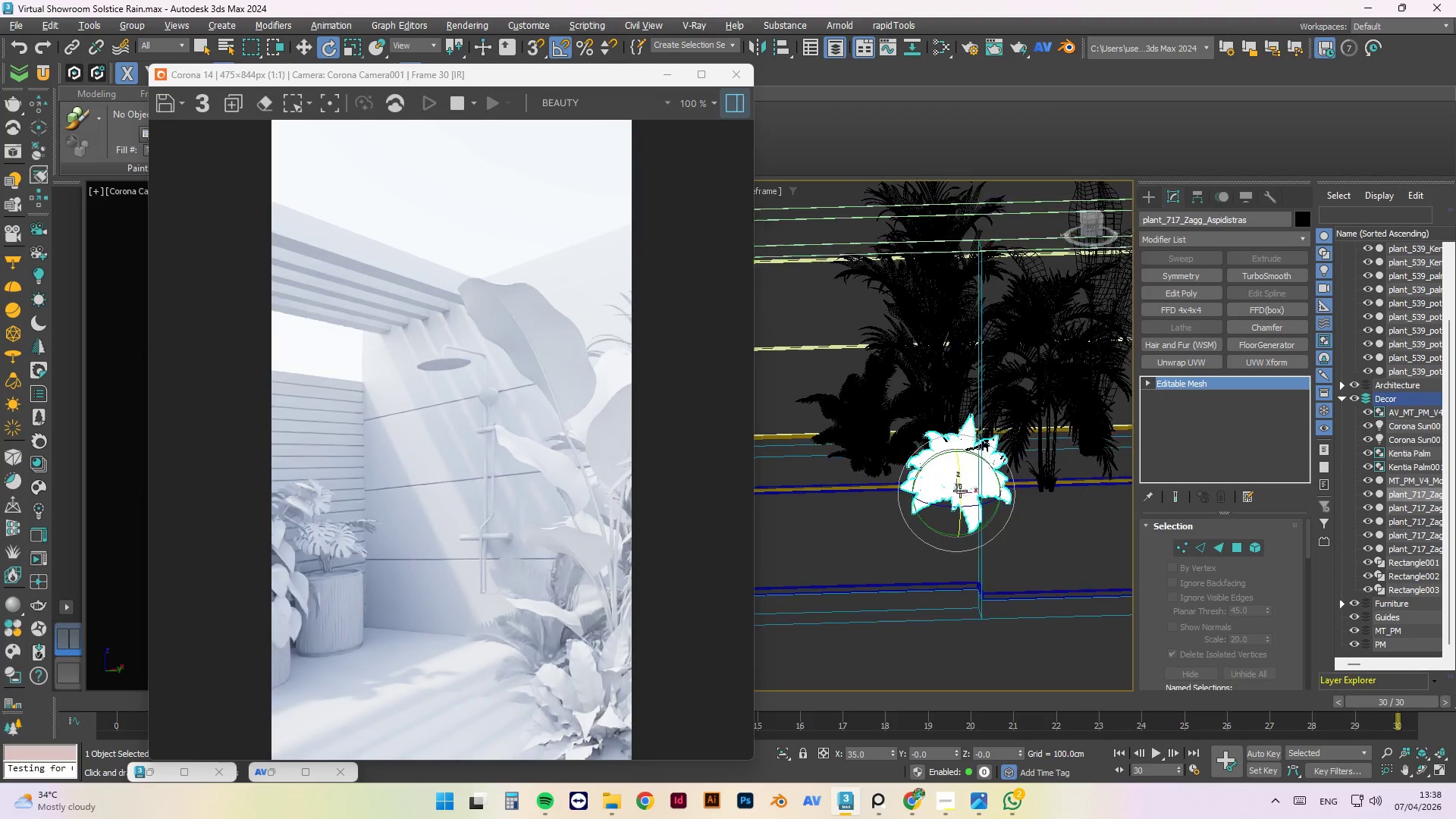 
hold_key(key=AltLeft, duration=1.0)
 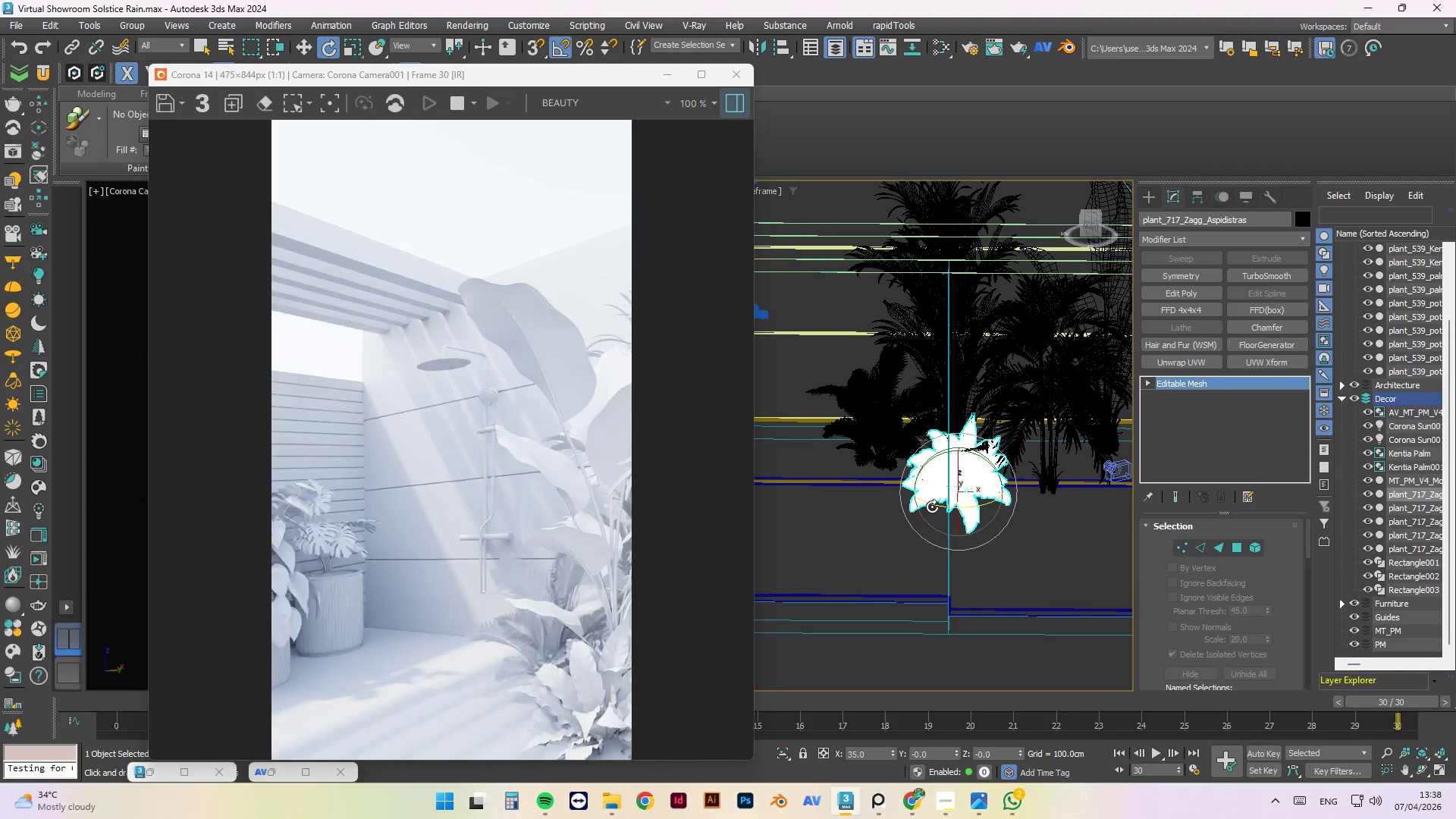 
left_click_drag(start_coordinate=[930, 505], to_coordinate=[953, 513])
 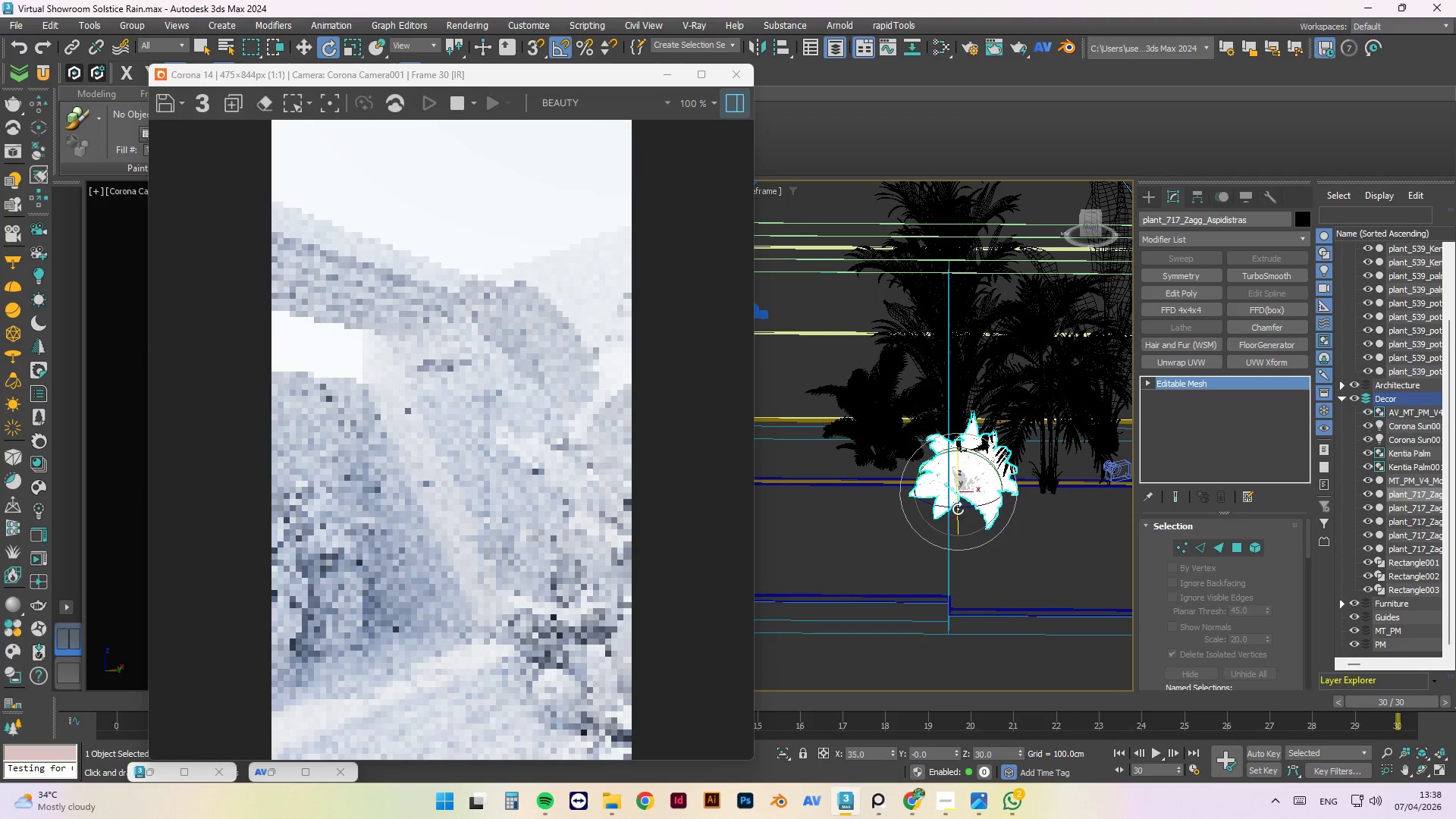 
hold_key(key=AltLeft, duration=0.83)
 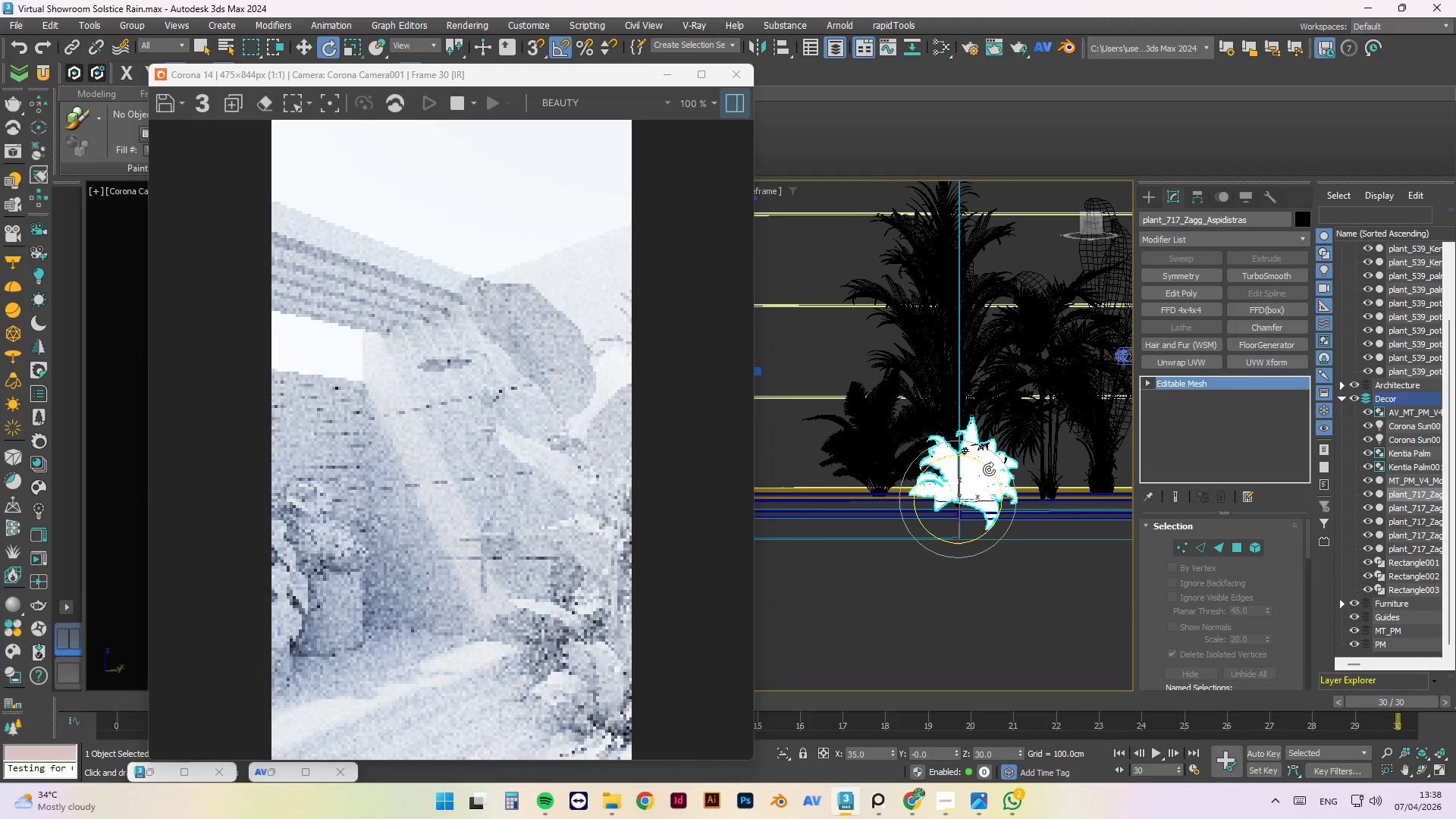 
left_click_drag(start_coordinate=[989, 469], to_coordinate=[973, 465])
 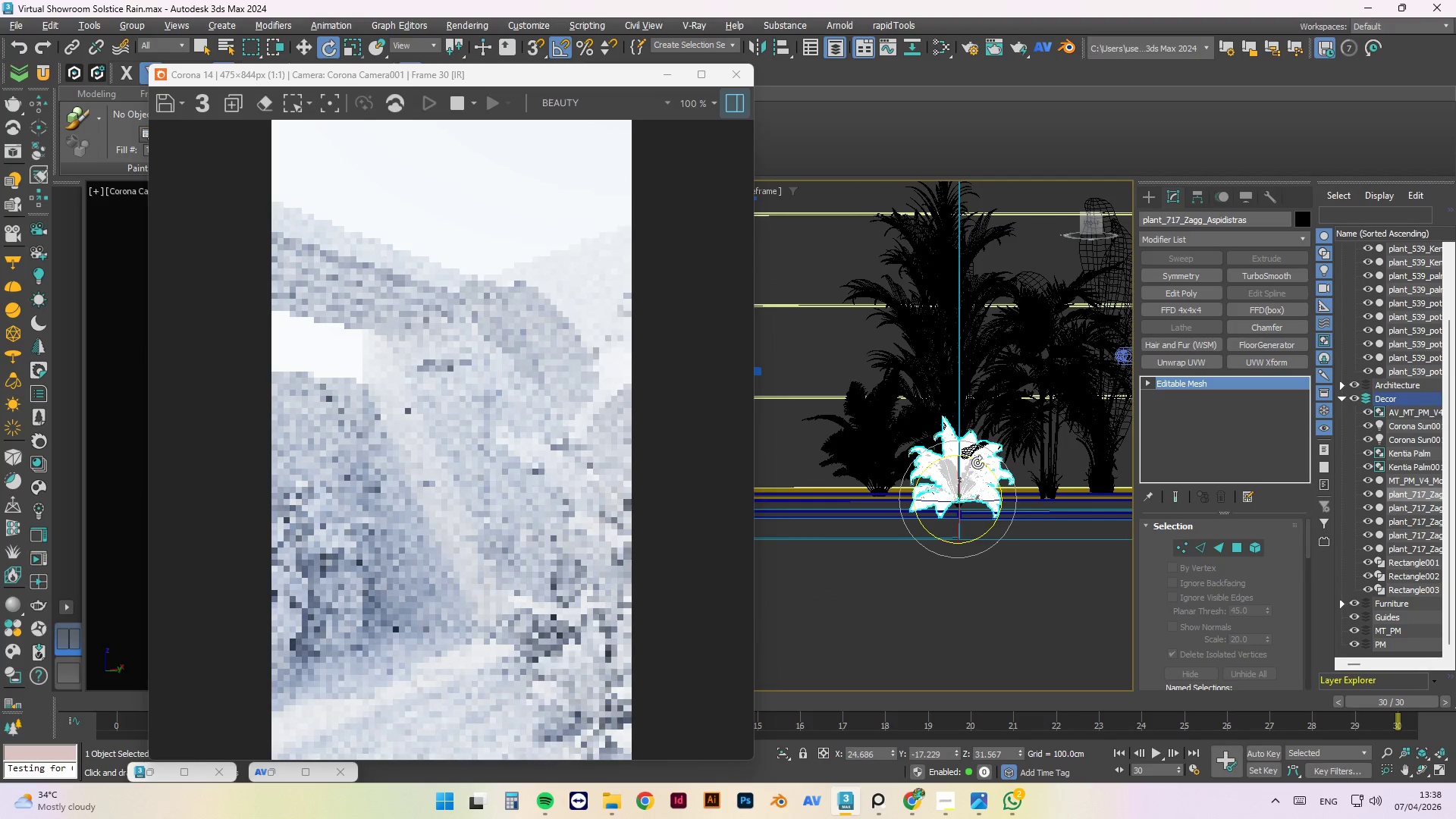 
hold_key(key=AltLeft, duration=1.06)
 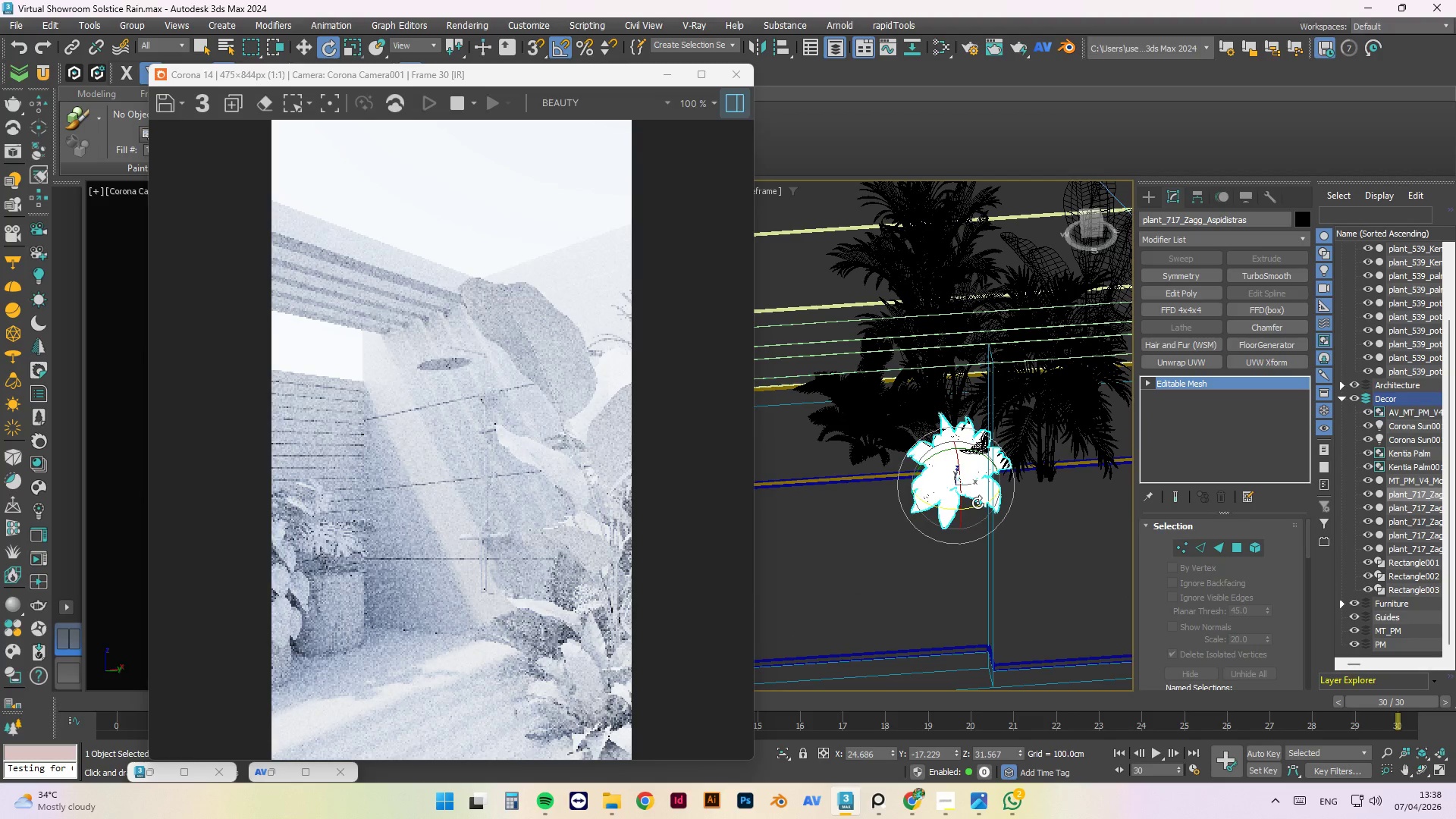 
left_click_drag(start_coordinate=[977, 503], to_coordinate=[955, 505])
 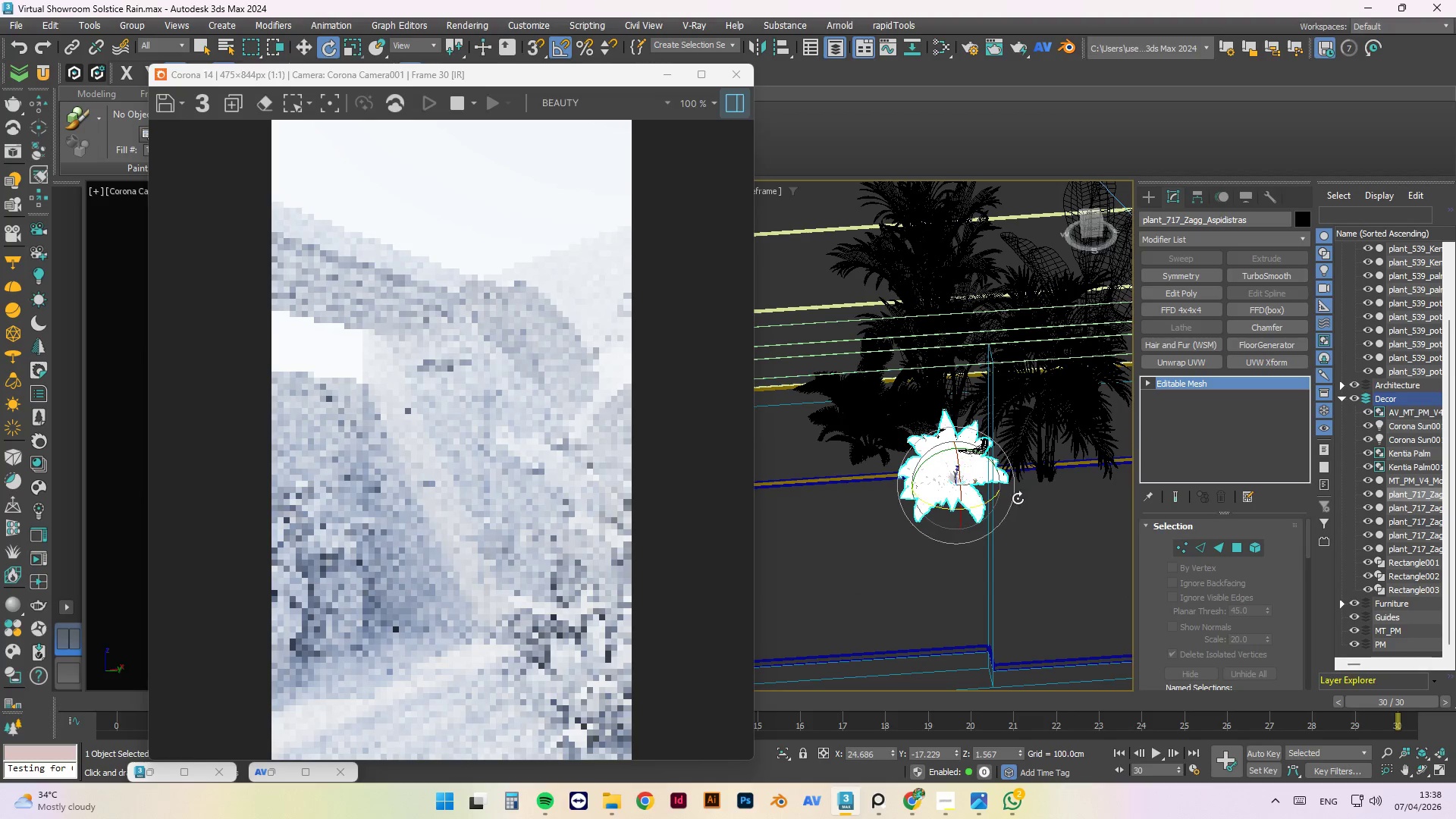 
hold_key(key=AltLeft, duration=0.33)
 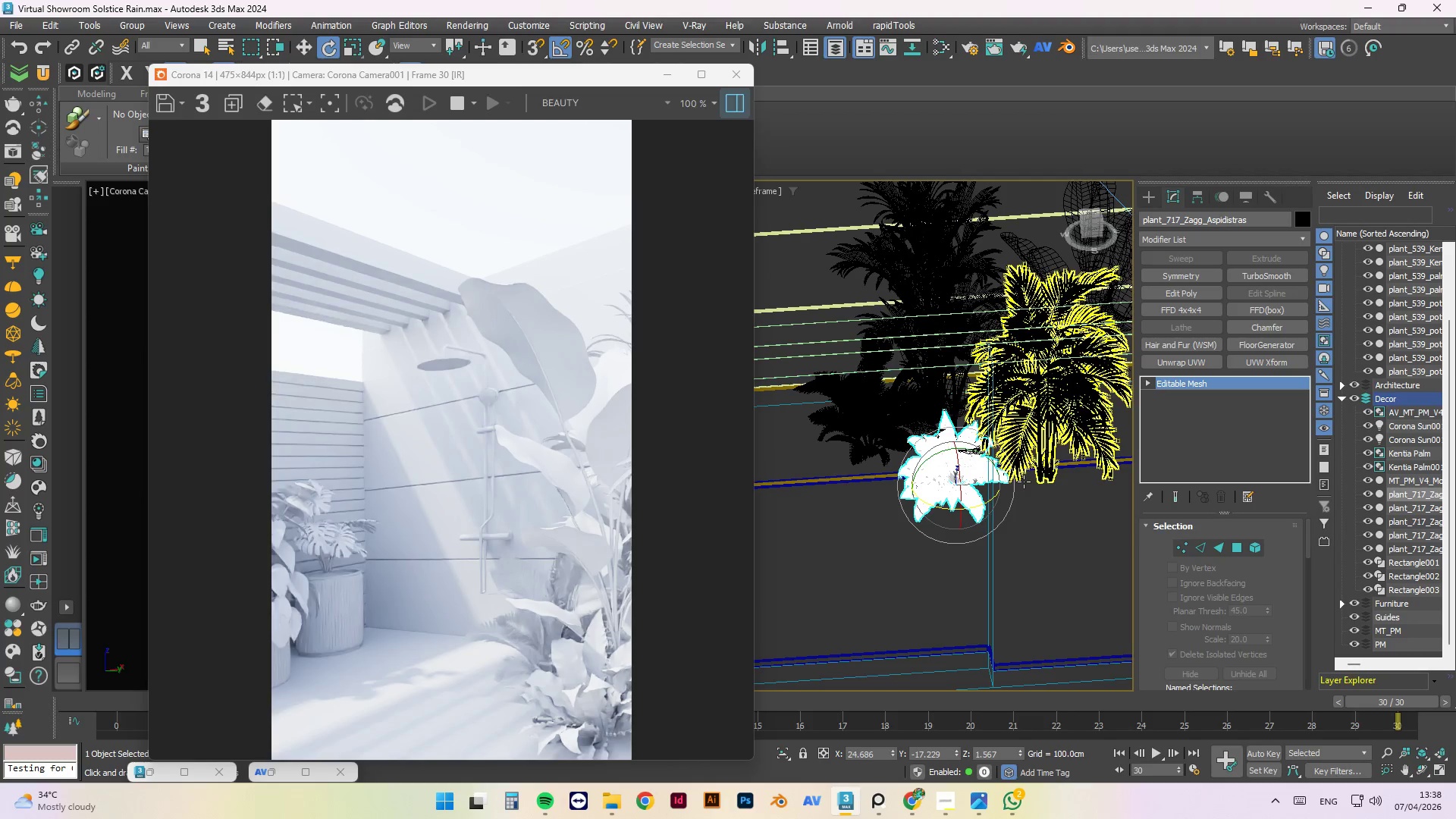 
left_click([864, 419])
 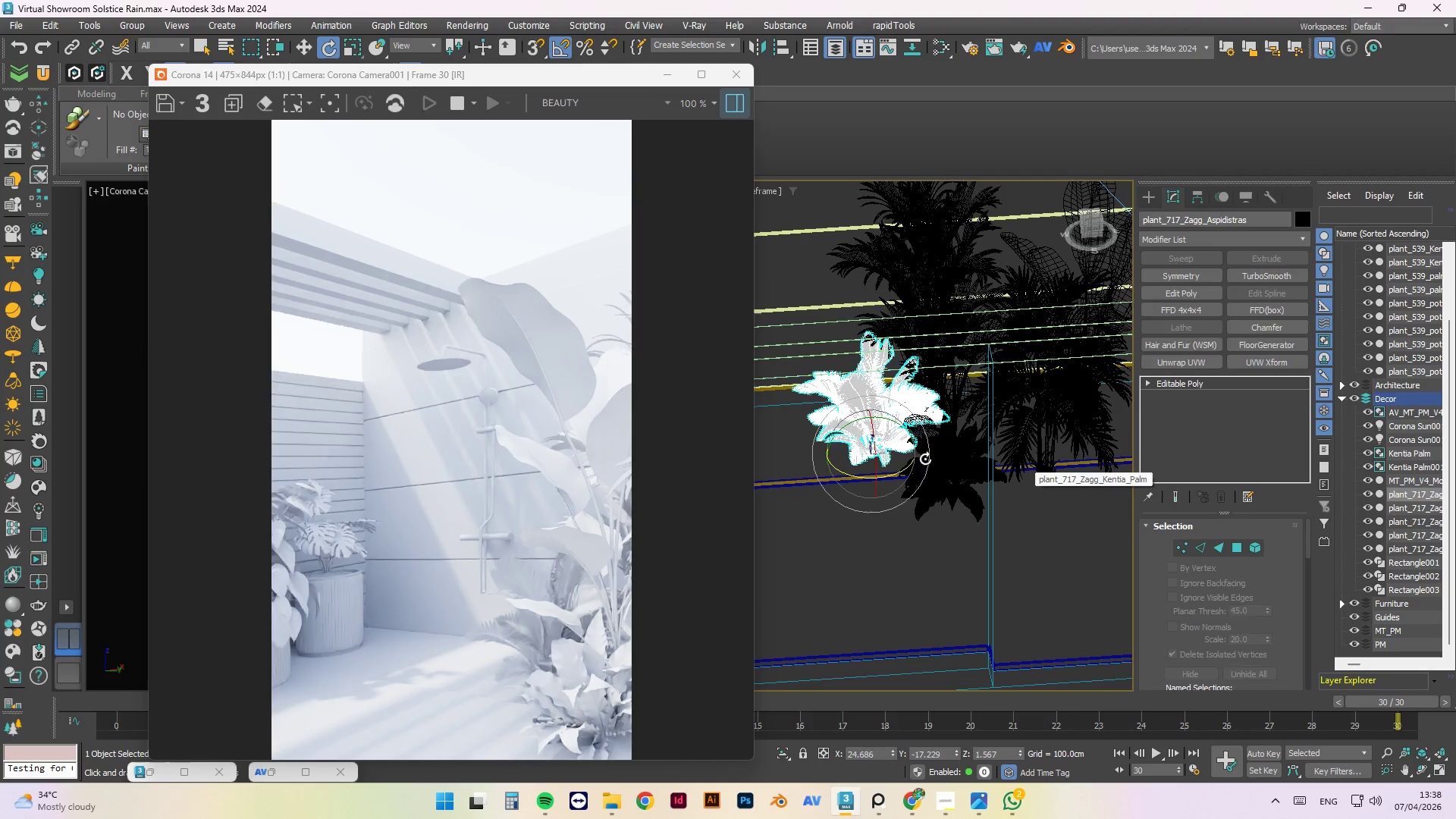 
key(Alt+AltLeft)
 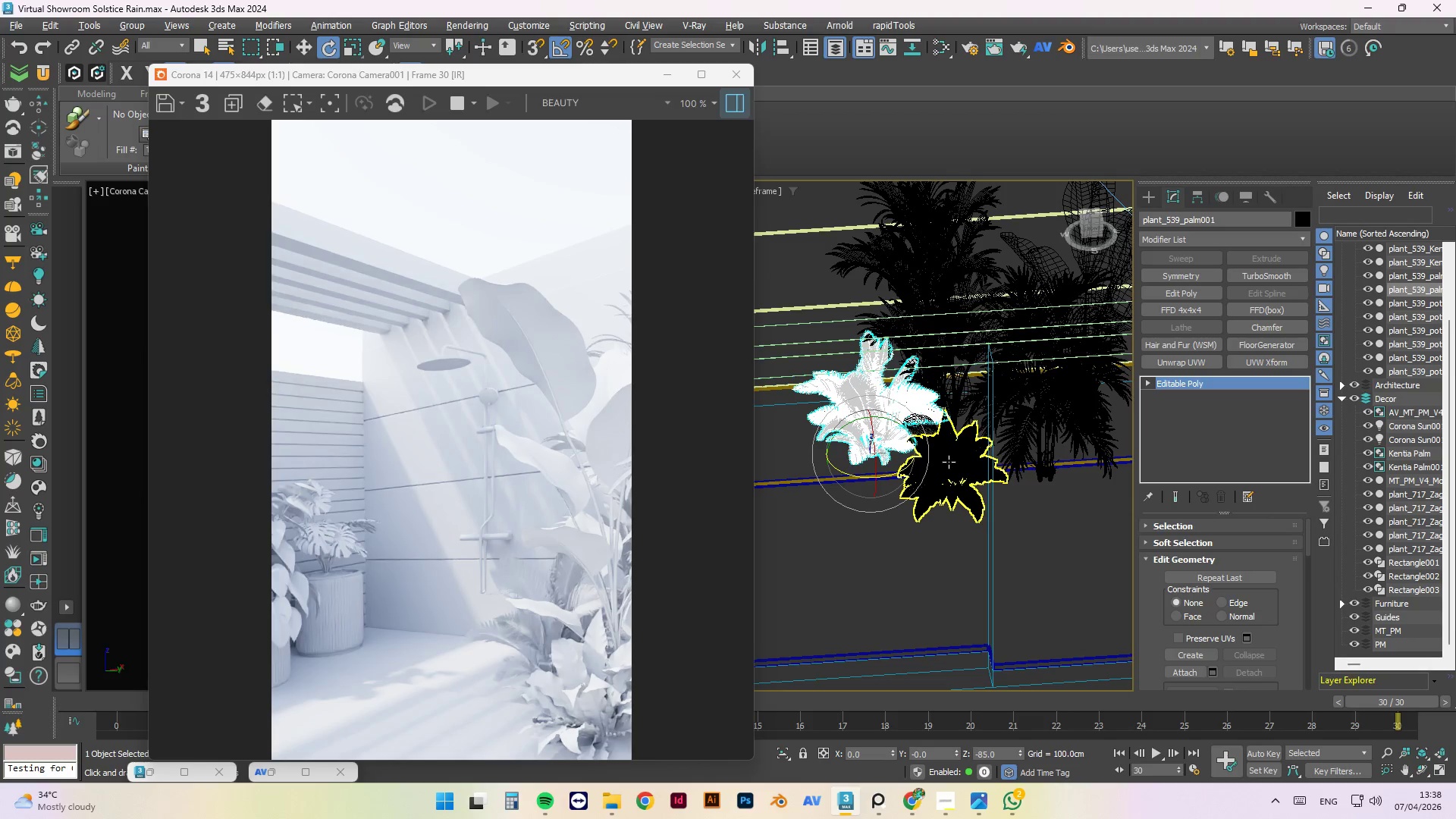 
scroll: coordinate [945, 460], scroll_direction: none, amount: 0.0
 